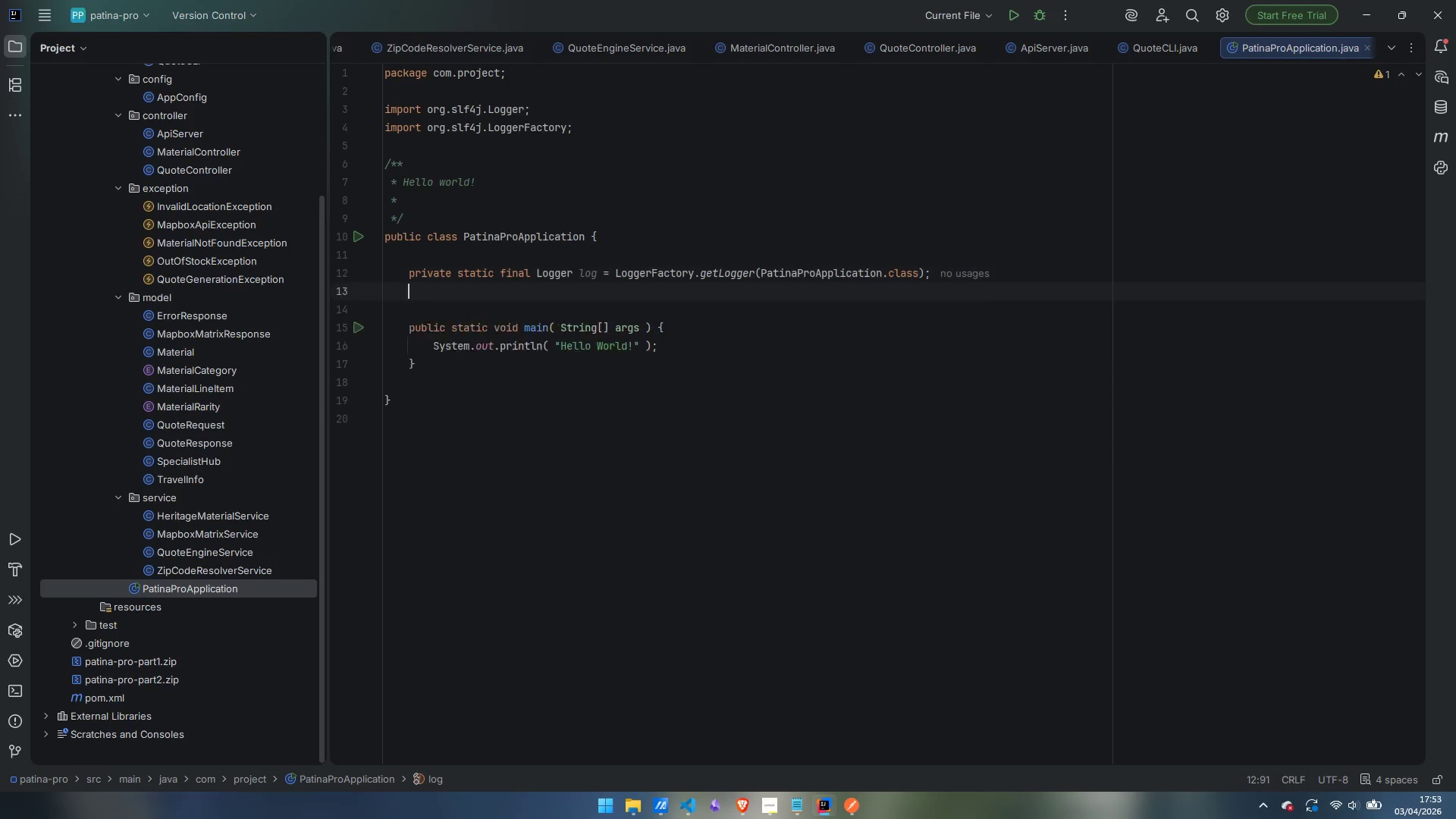 
key(Enter)
 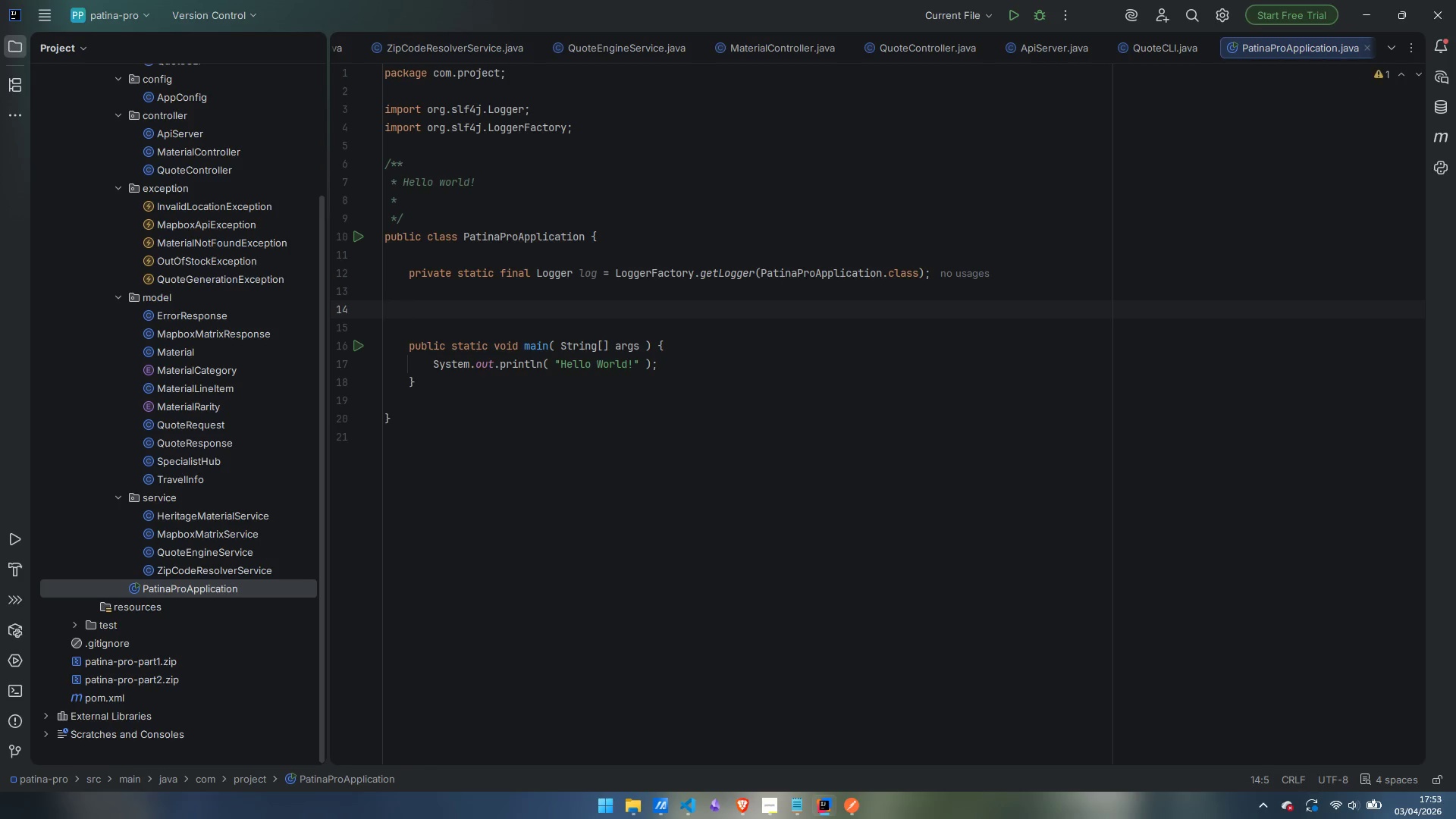 
key(Control+Backspace)
 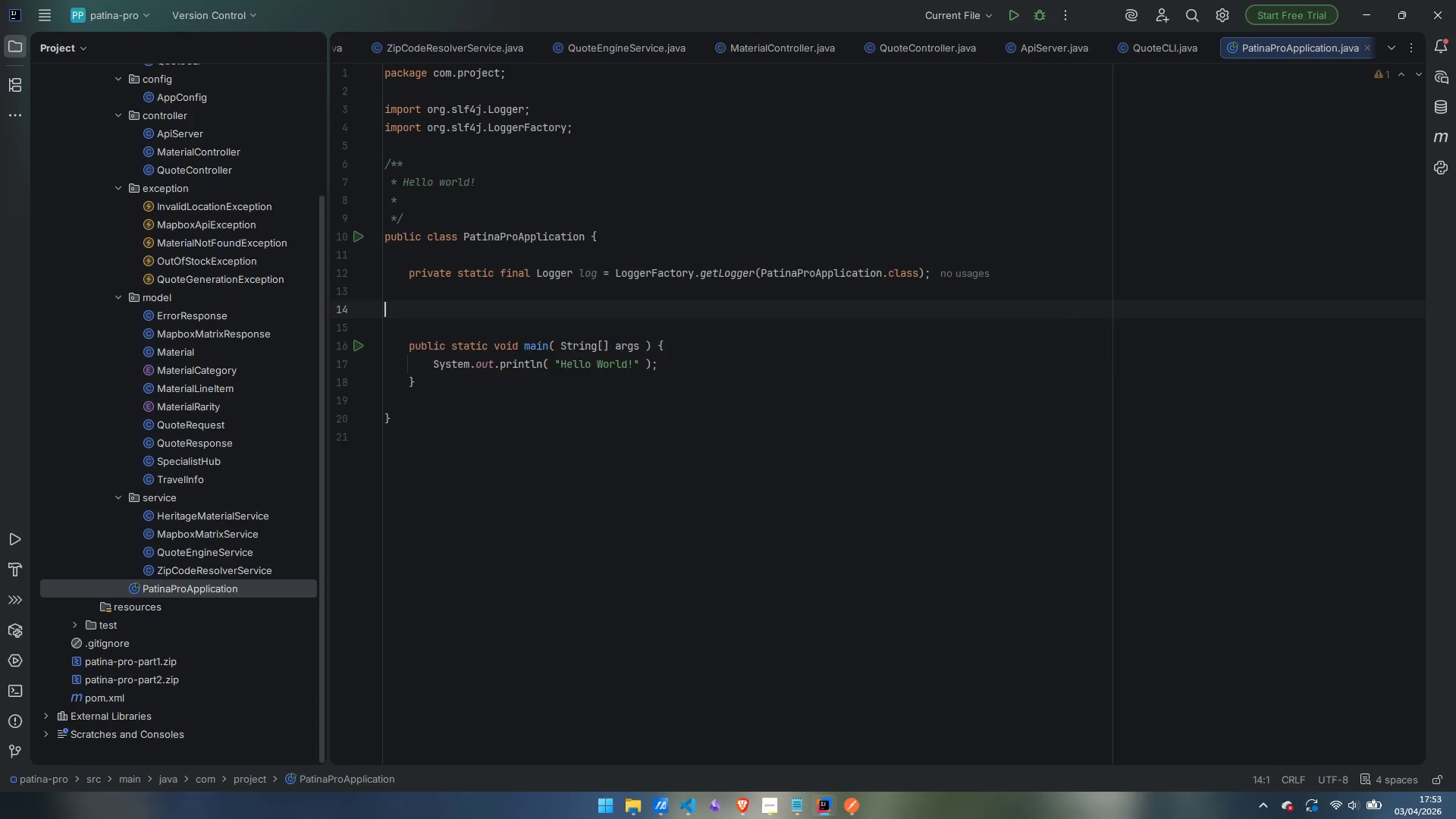 
key(Backspace)
 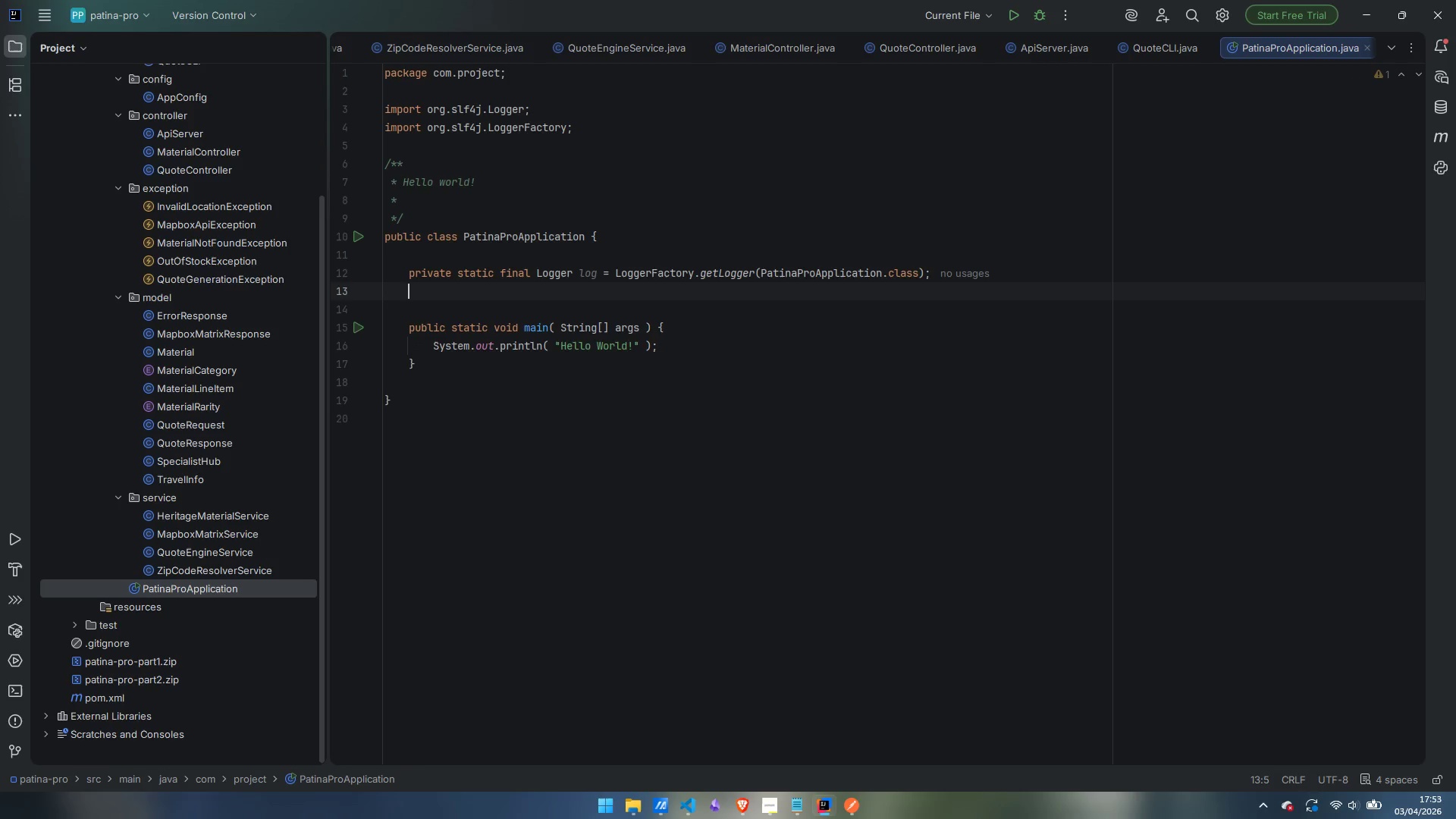 
key(Backspace)
 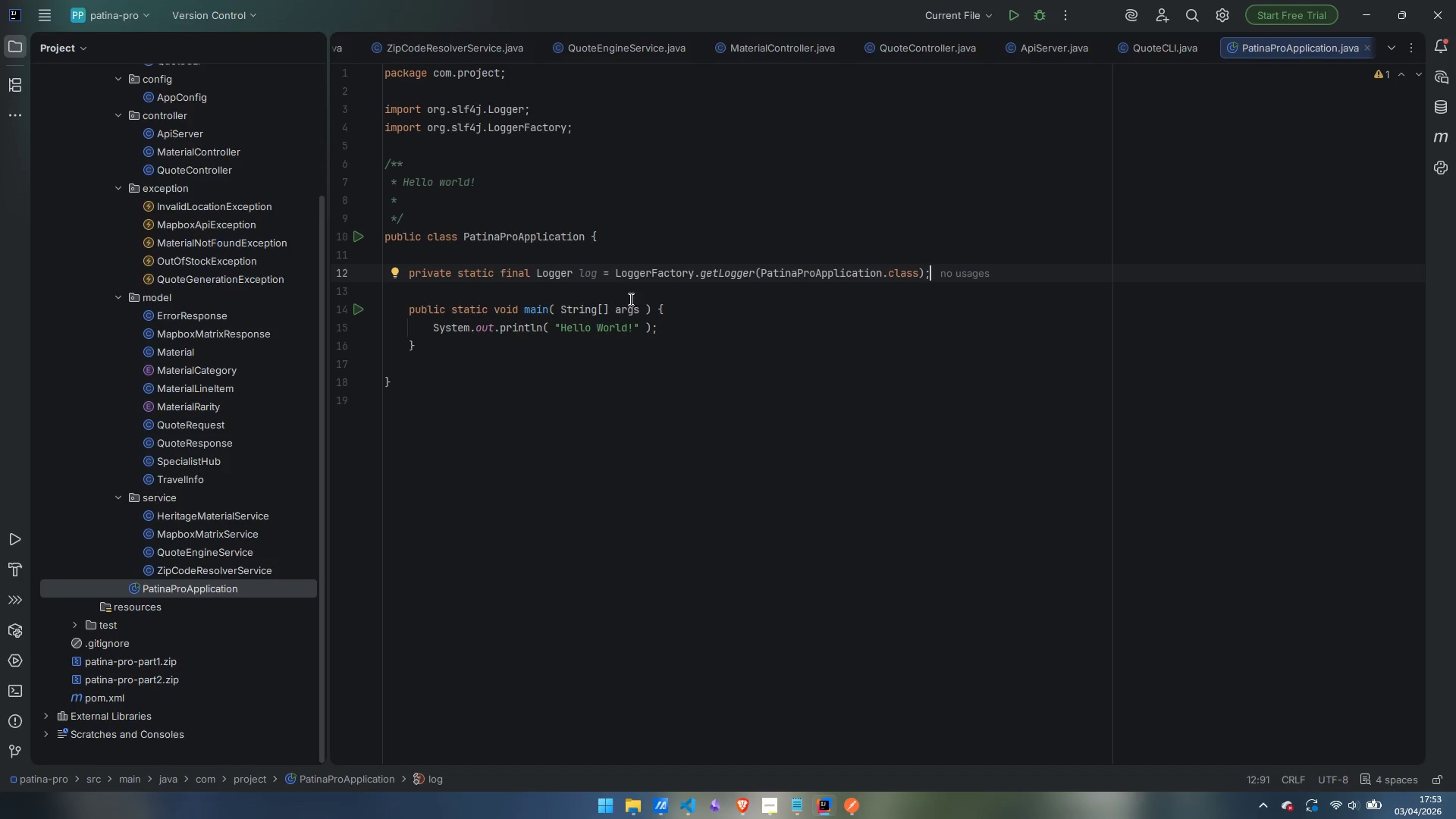 
left_click_drag(start_coordinate=[665, 328], to_coordinate=[431, 330])
 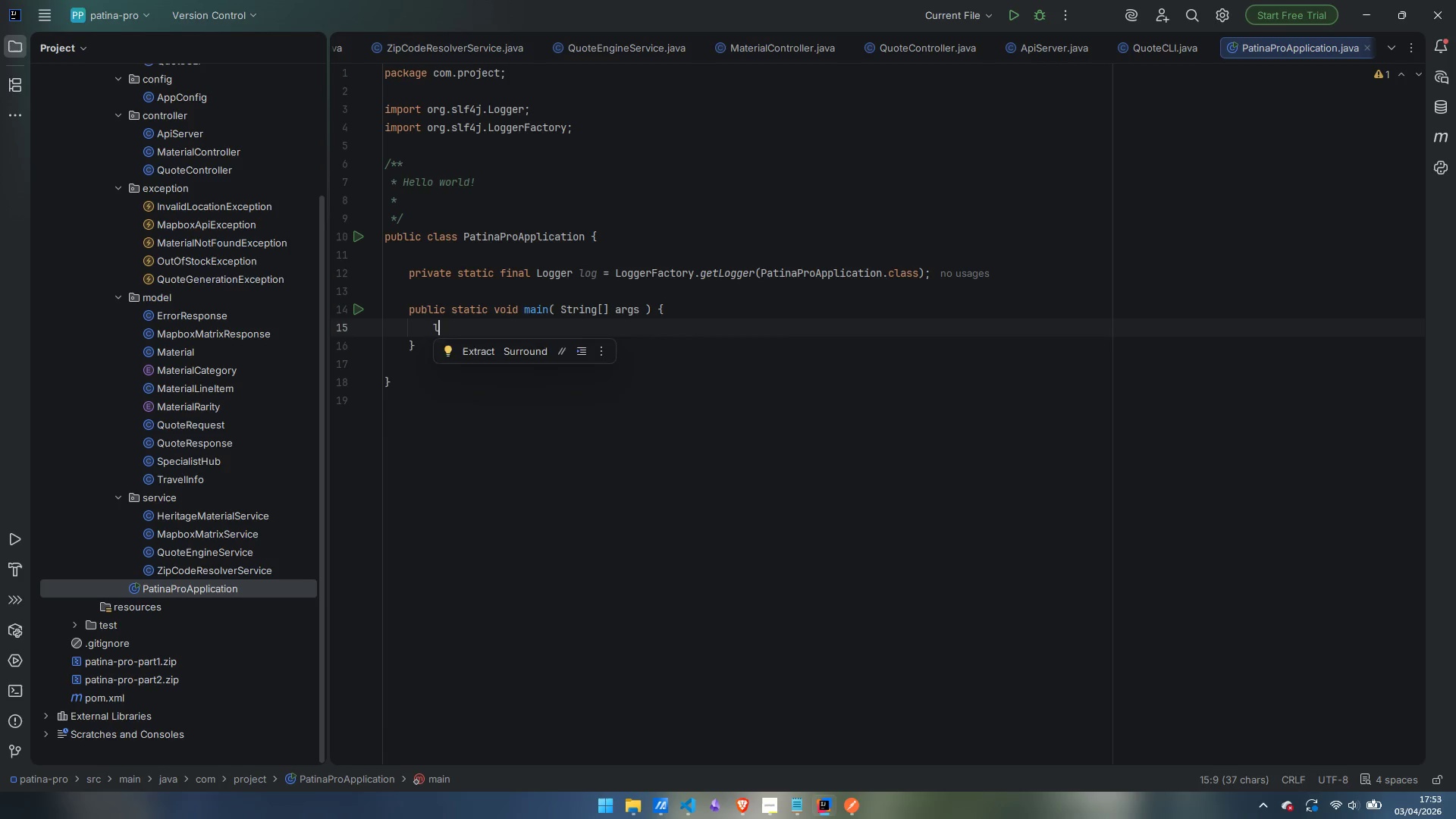 
type(log.info)
 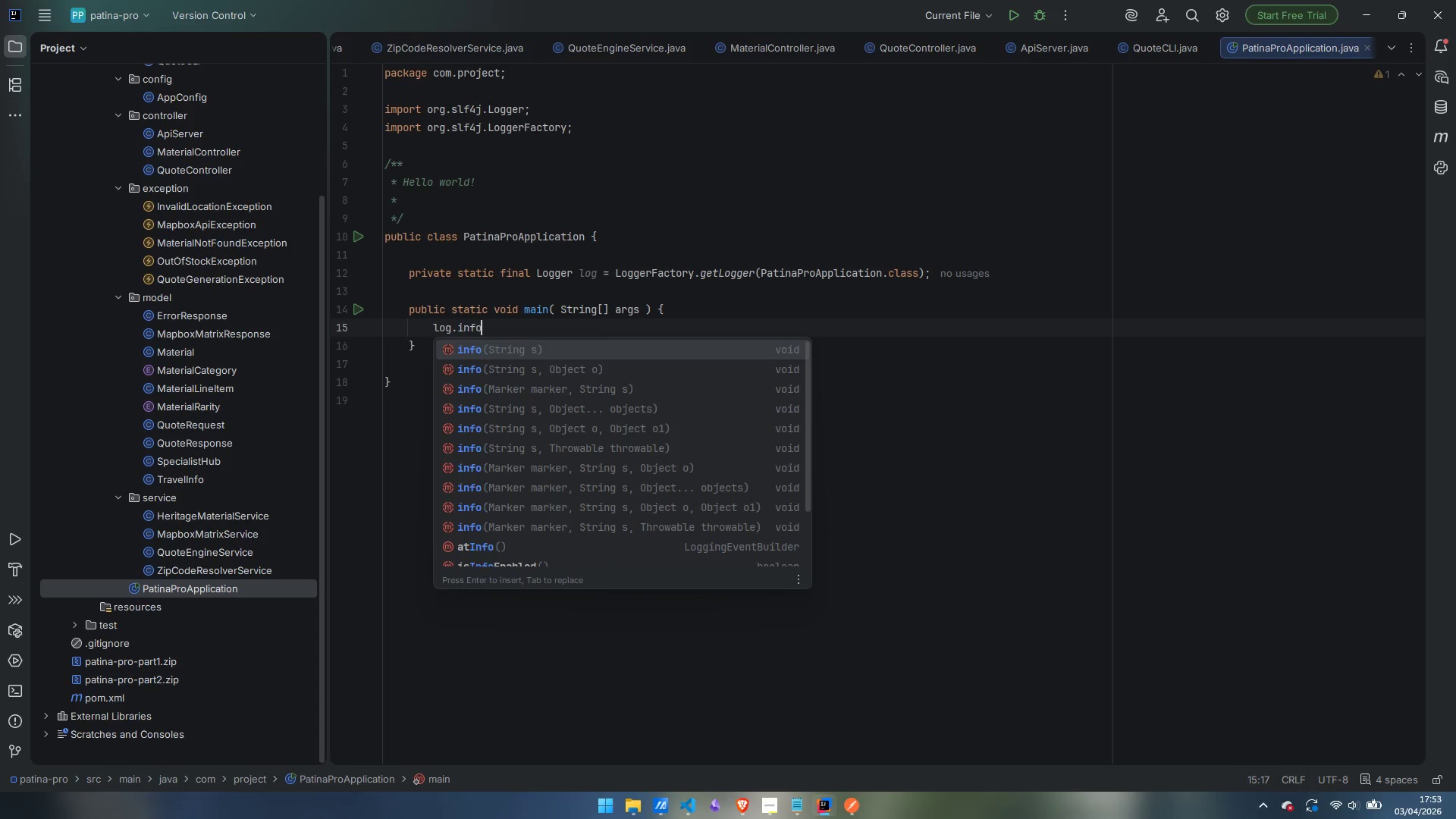 
key(Enter)
 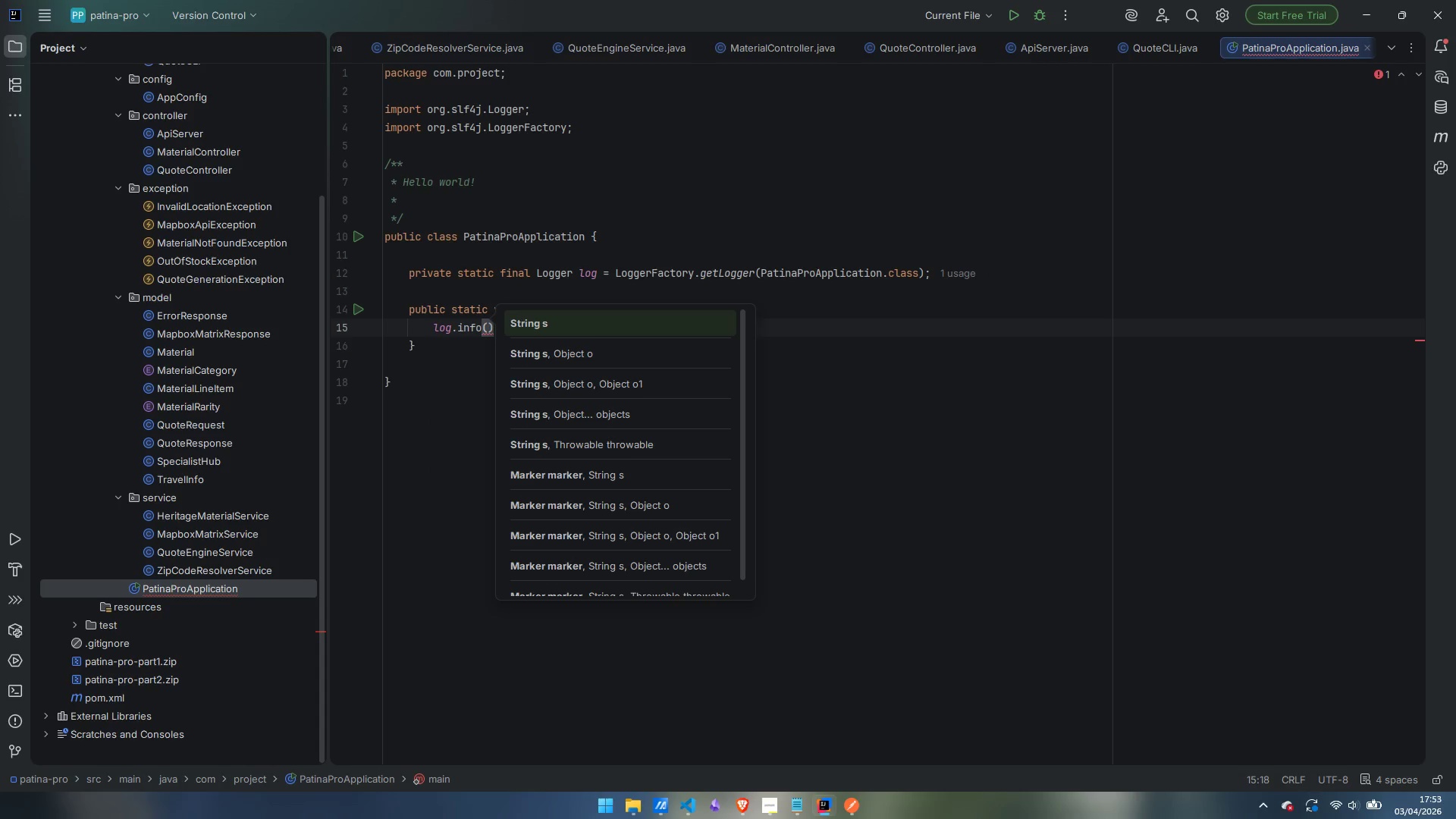 
hold_key(key=ShiftLeft, duration=1.5)
 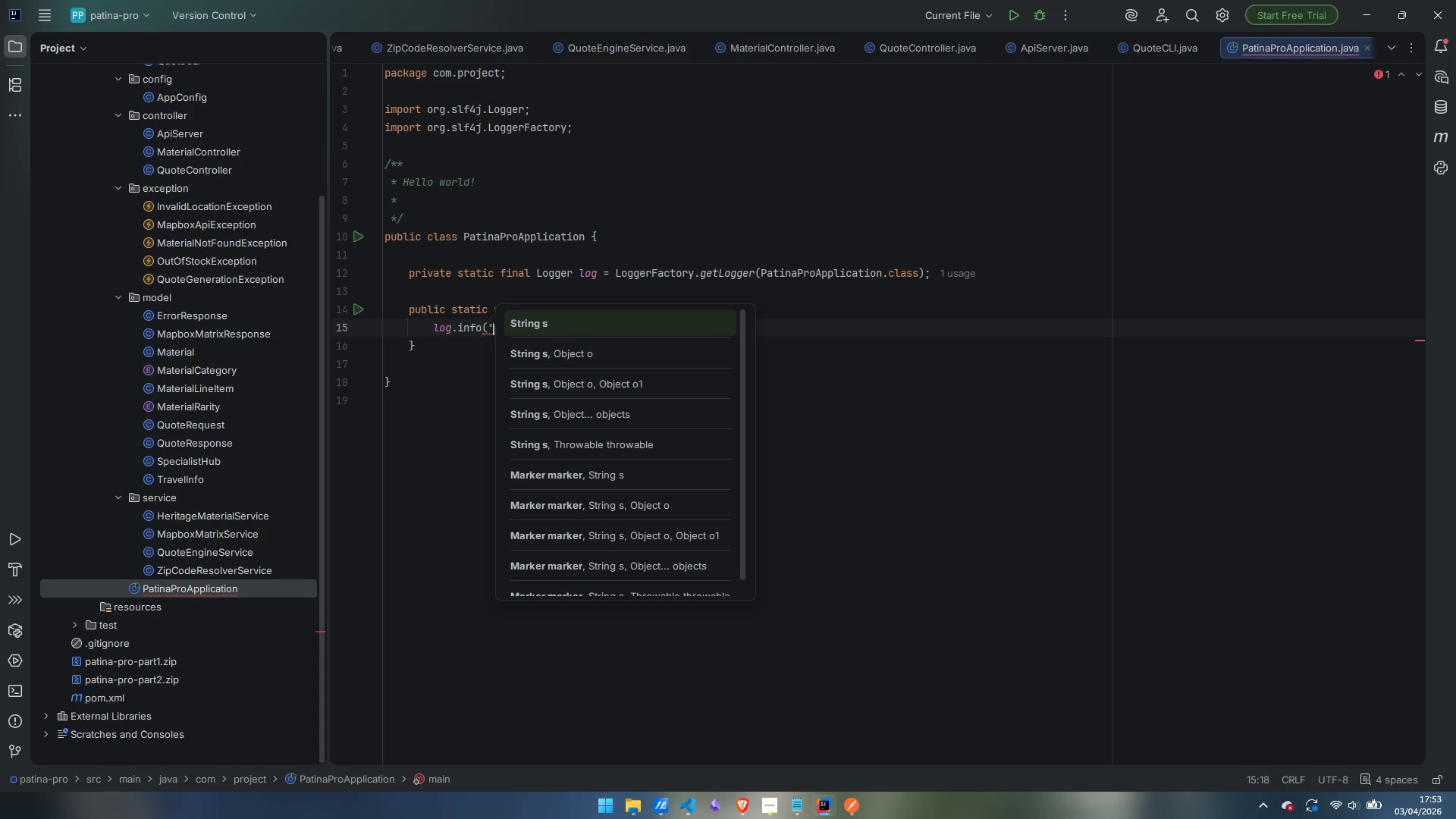 
type("Starting Patina Pro)
key(Escape)
 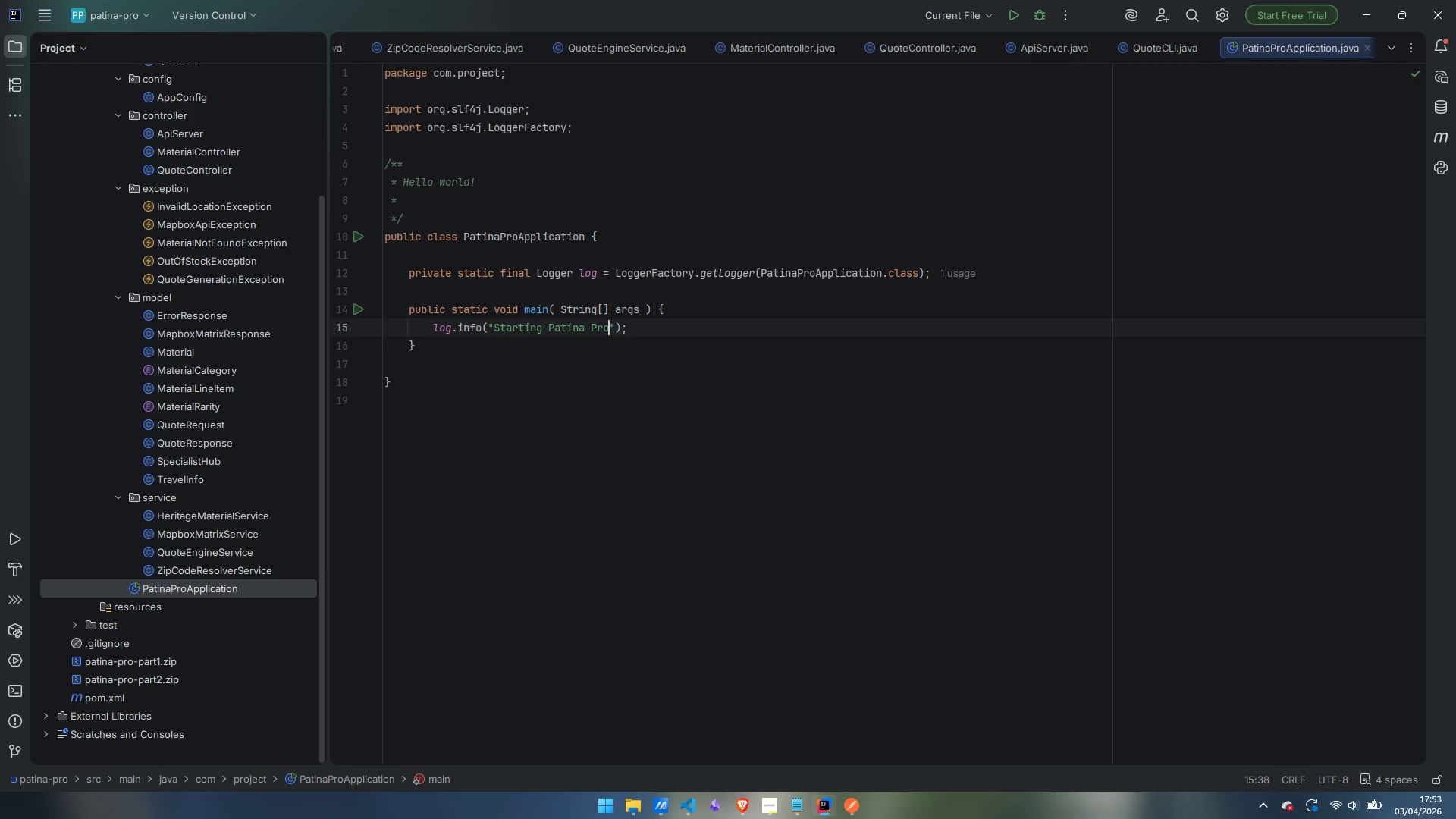 
key(ArrowRight)
 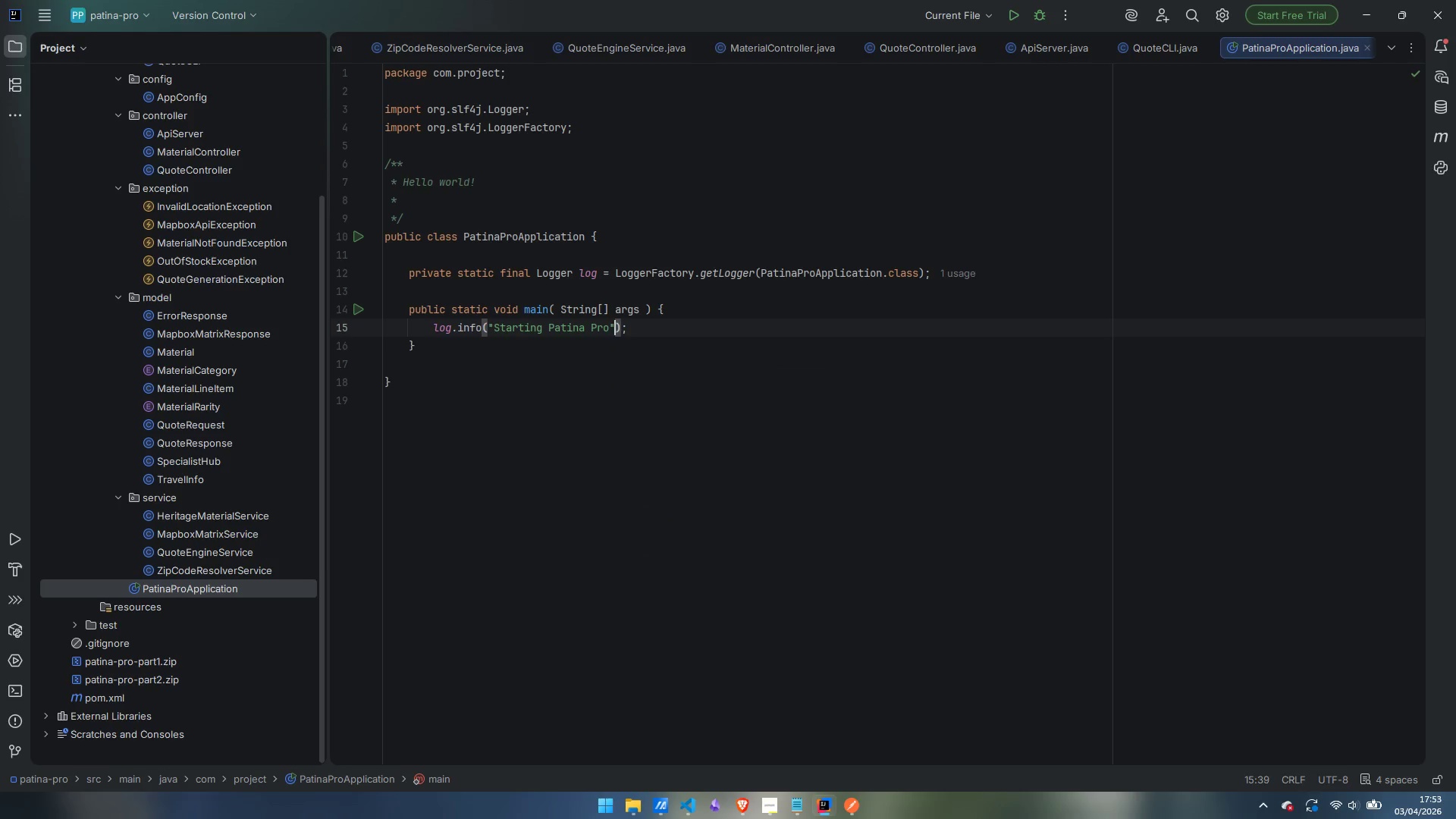 
key(ArrowRight)
 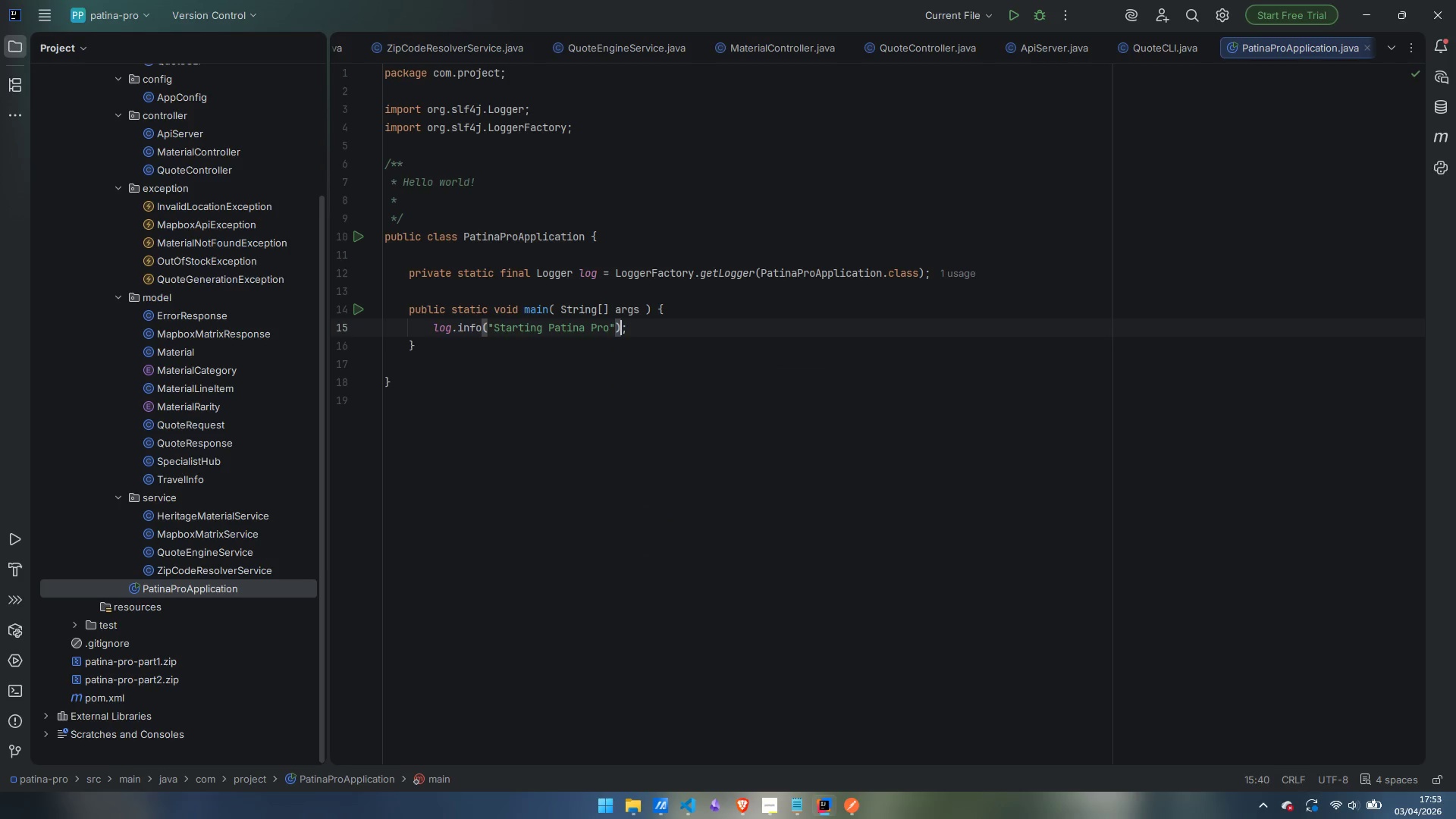 
key(ArrowRight)
 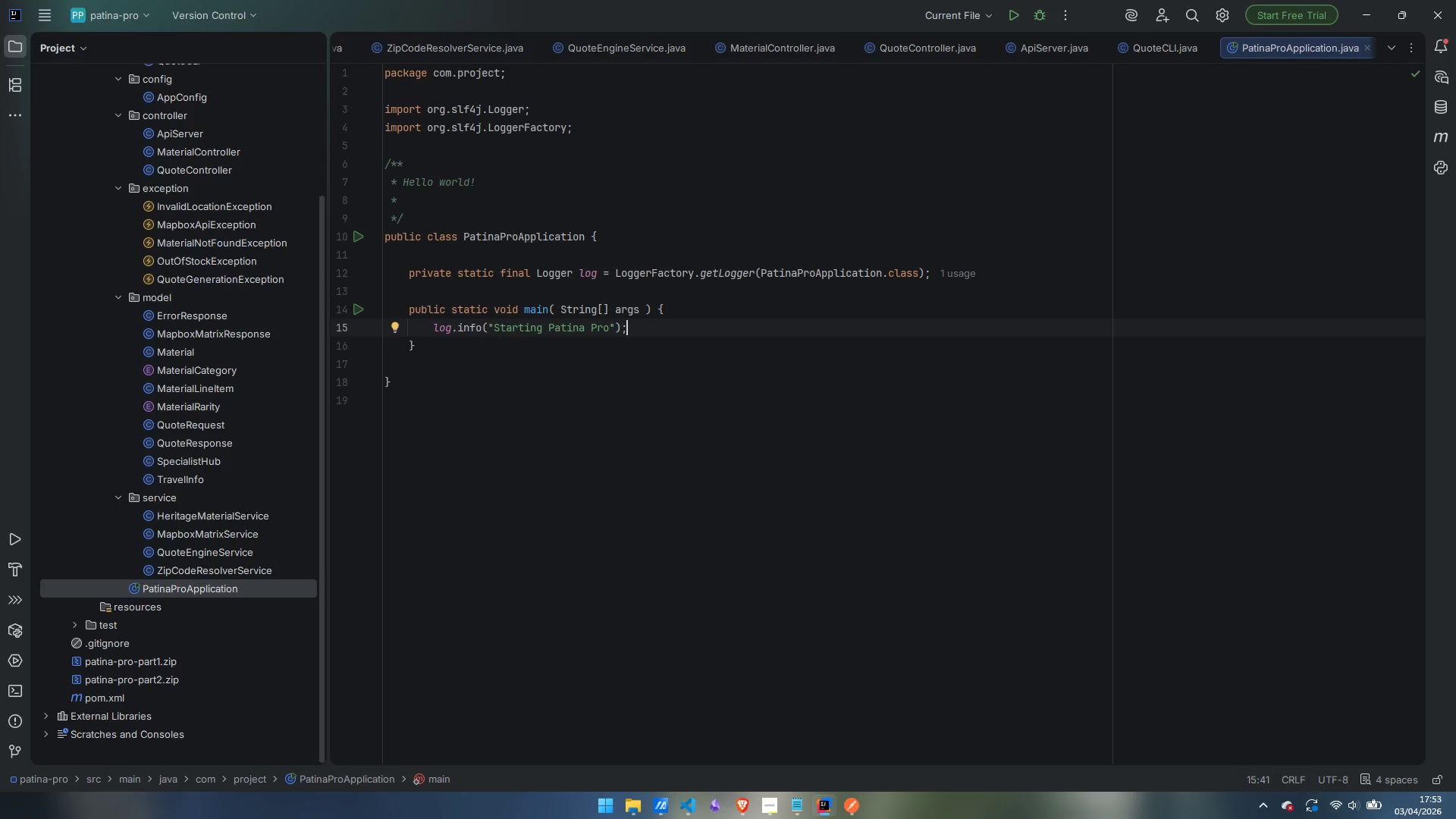 
key(Enter)
 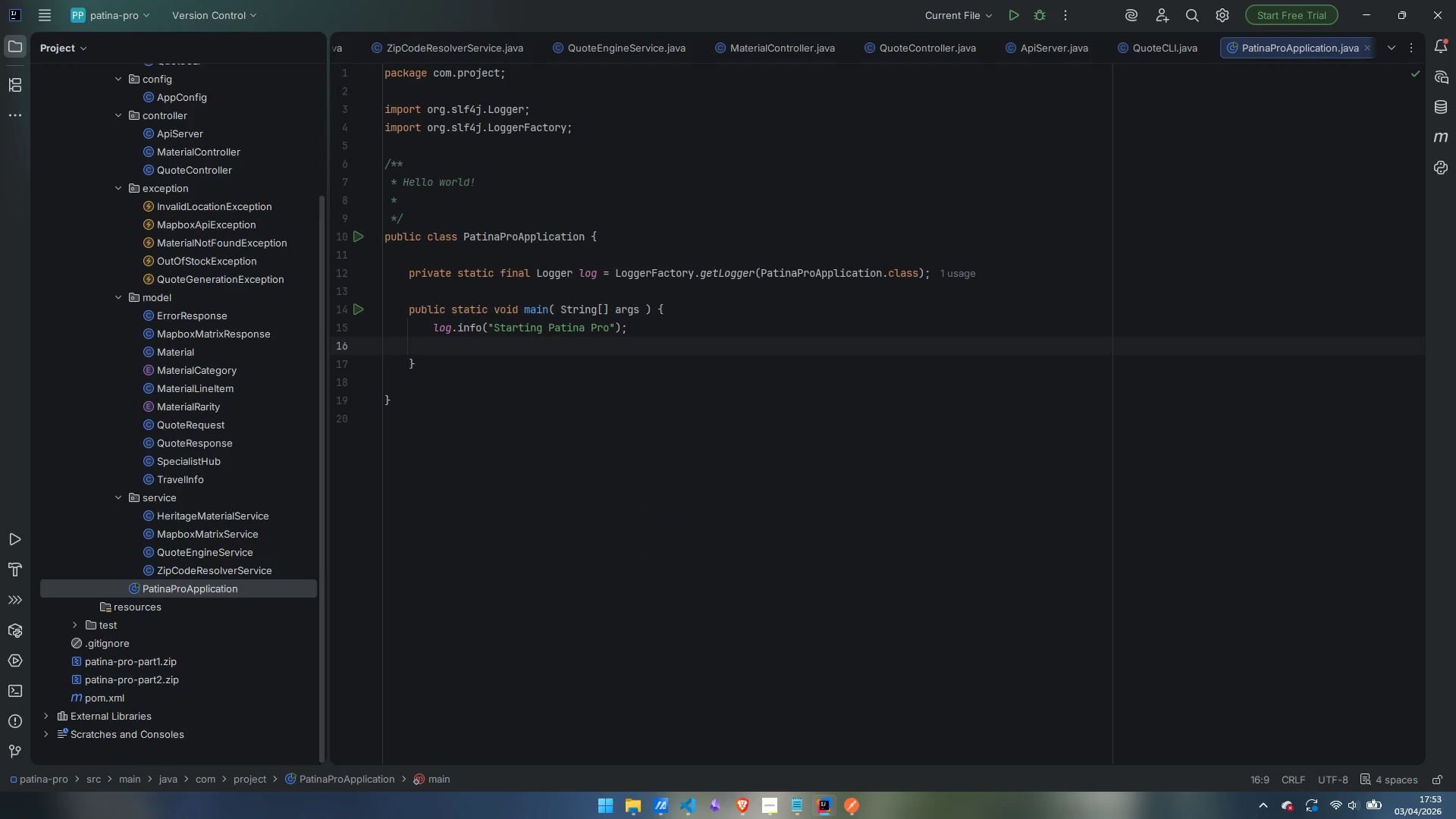 
key(Enter)
 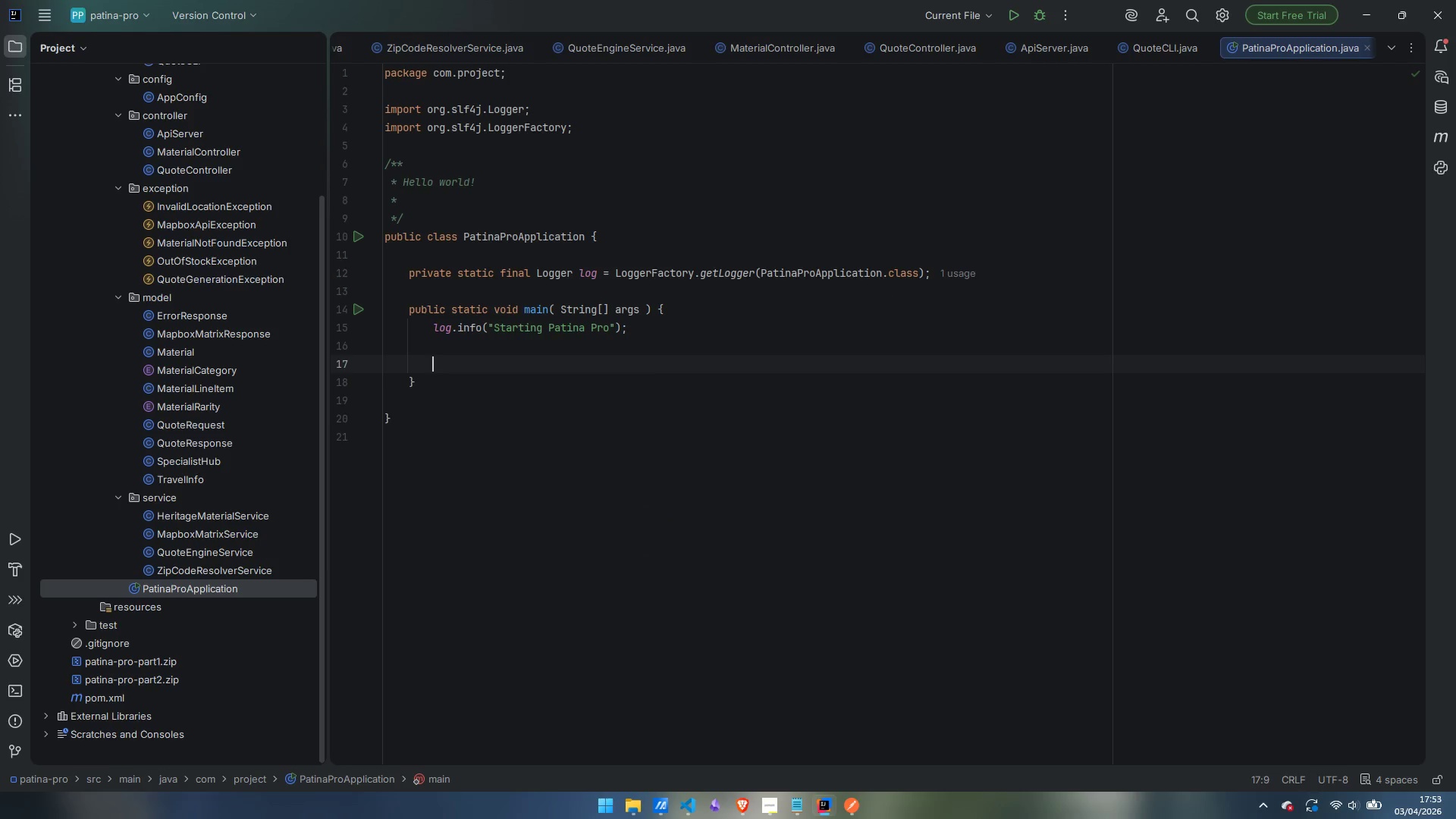 
type(boolean server )
key(Backspace)
type(Mode =- )
key(Backspace)
key(Backspace)
type( arfs)
key(Backspace)
key(Backspace)
type(gs.length > 0 && ')
 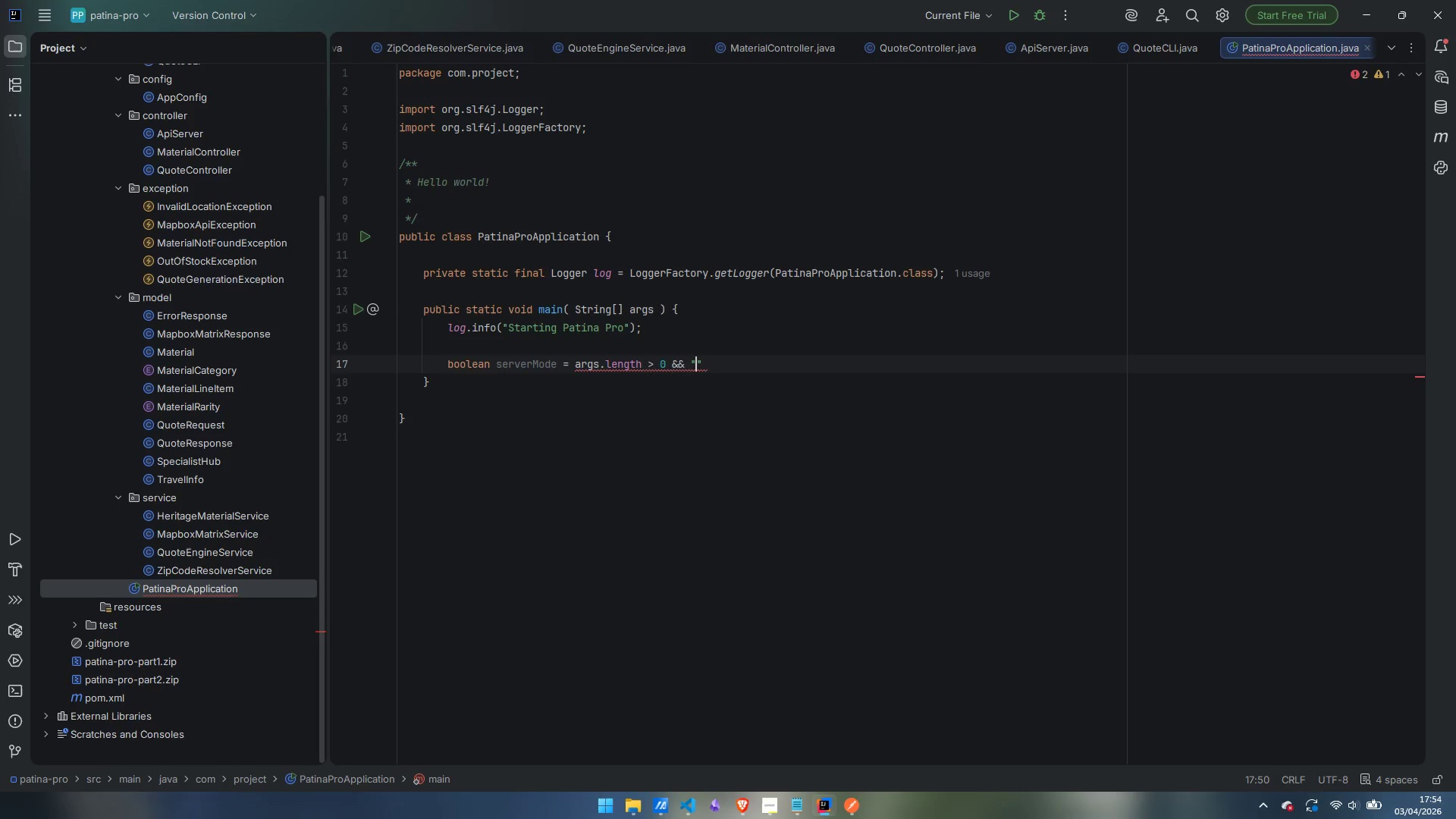 
type(--server )
key(Backspace)
 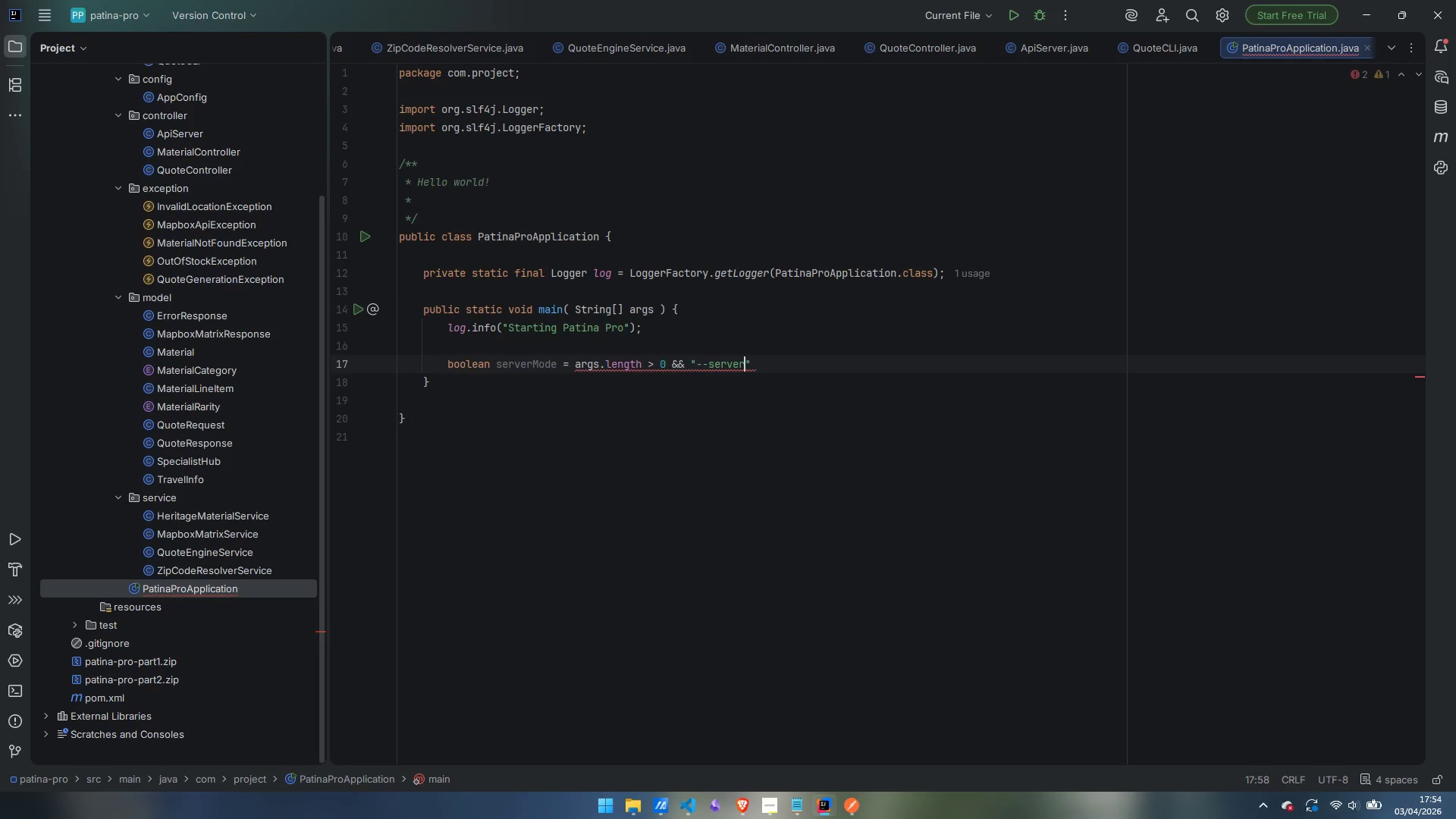 
key(ArrowRight)
 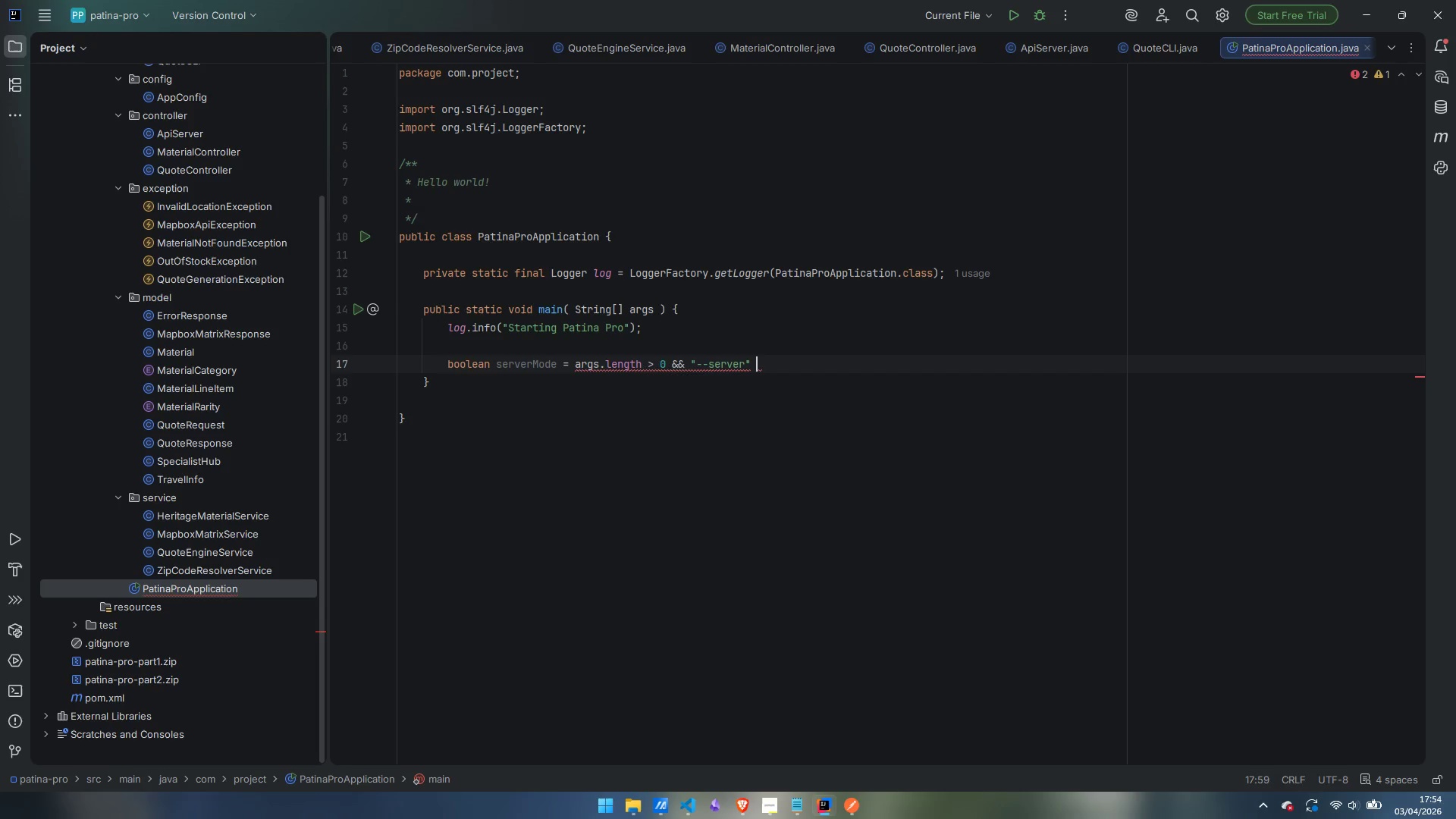 
type( )
key(Backspace)
type(.equ)
 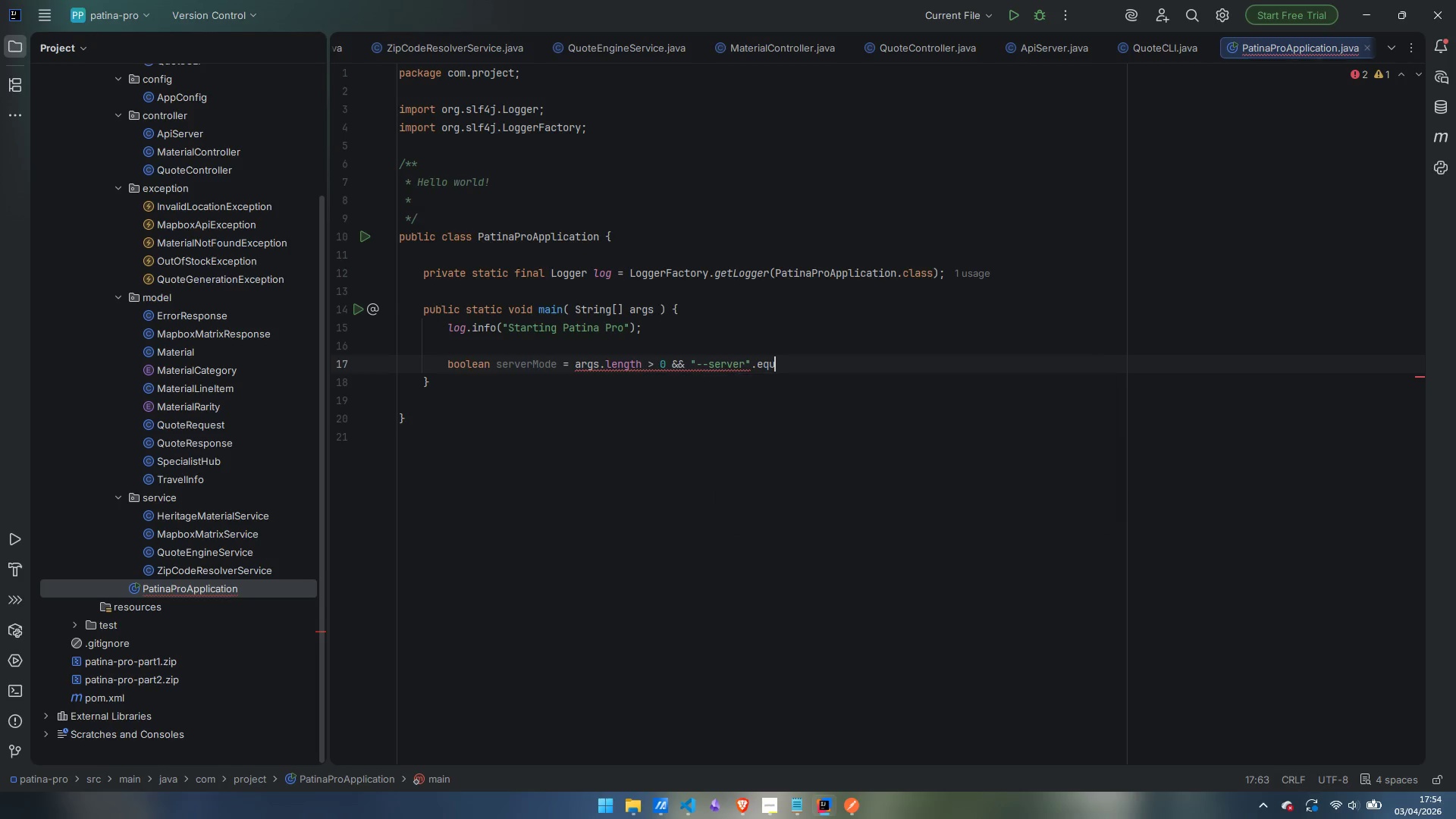 
key(Enter)
 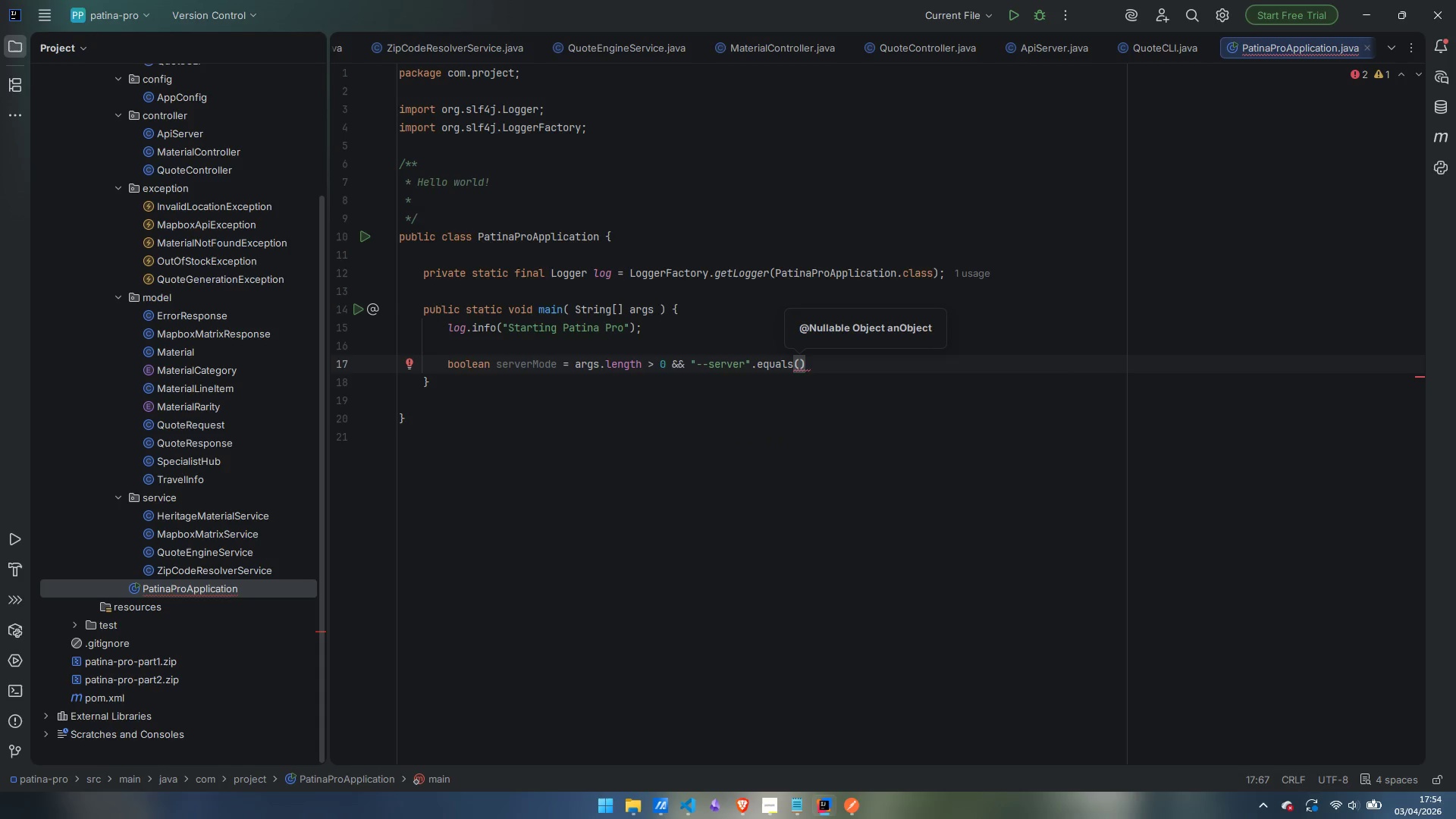 
type(args[0)
 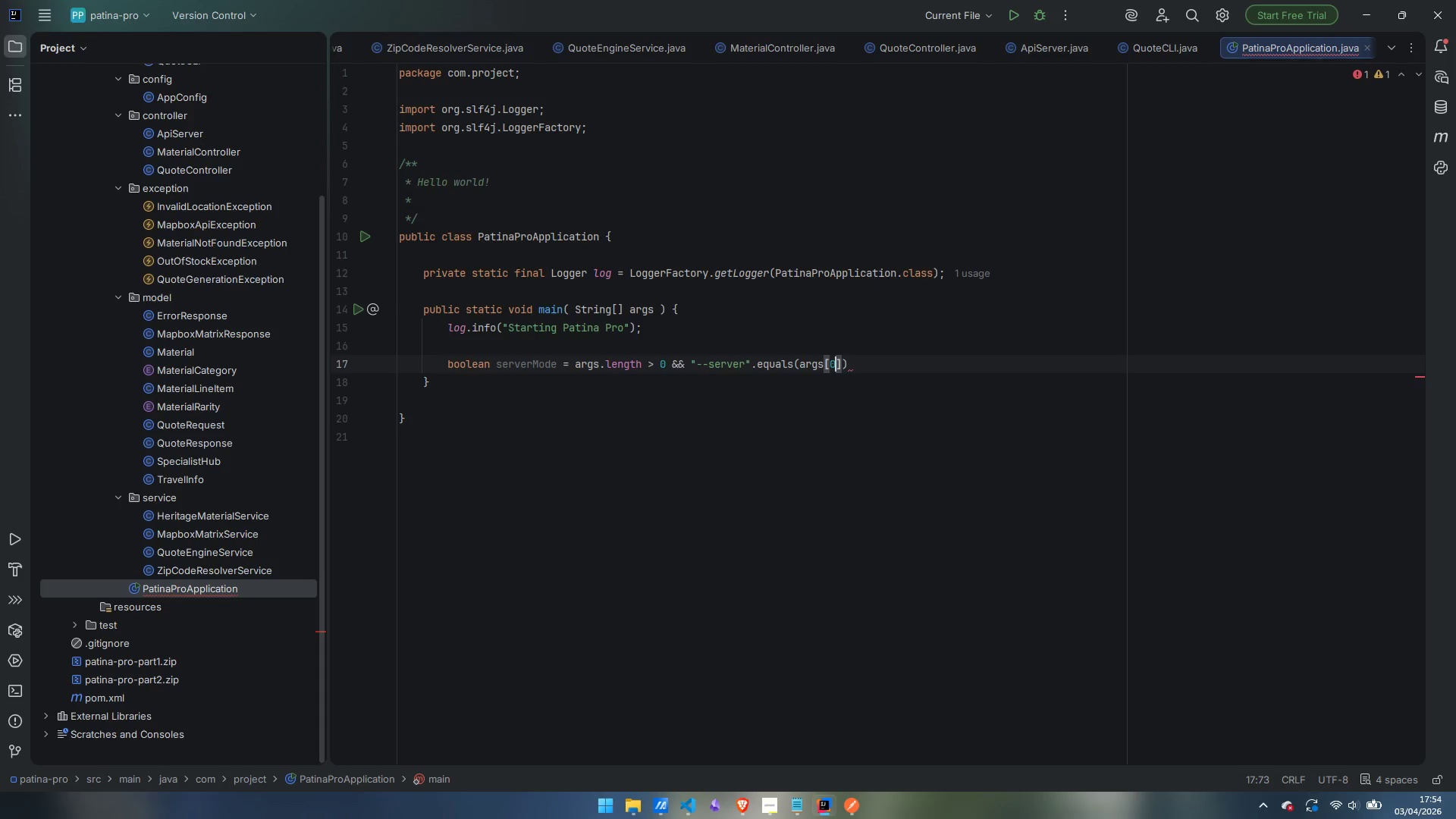 
key(ArrowRight)
 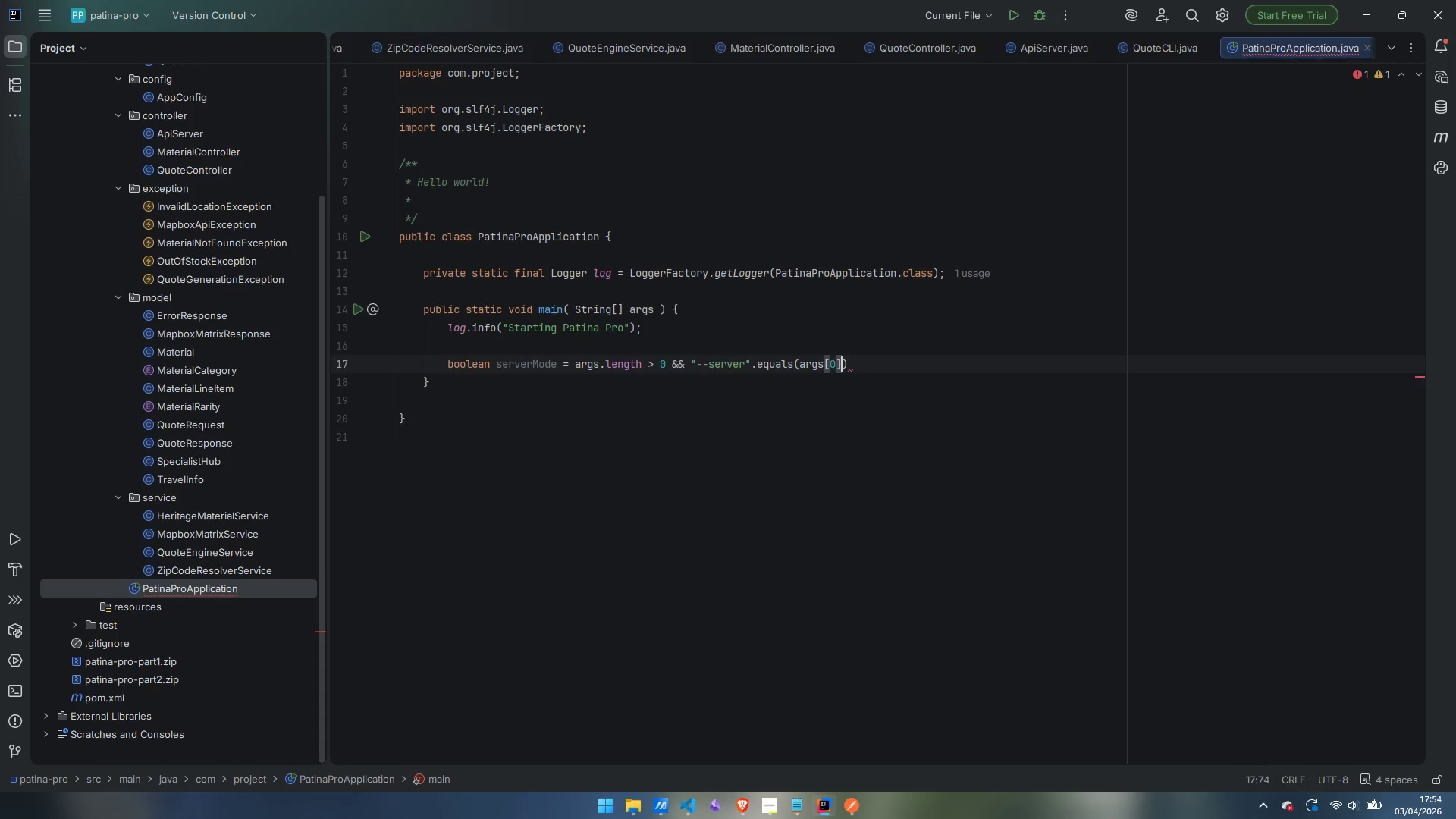 
key(ArrowRight)
 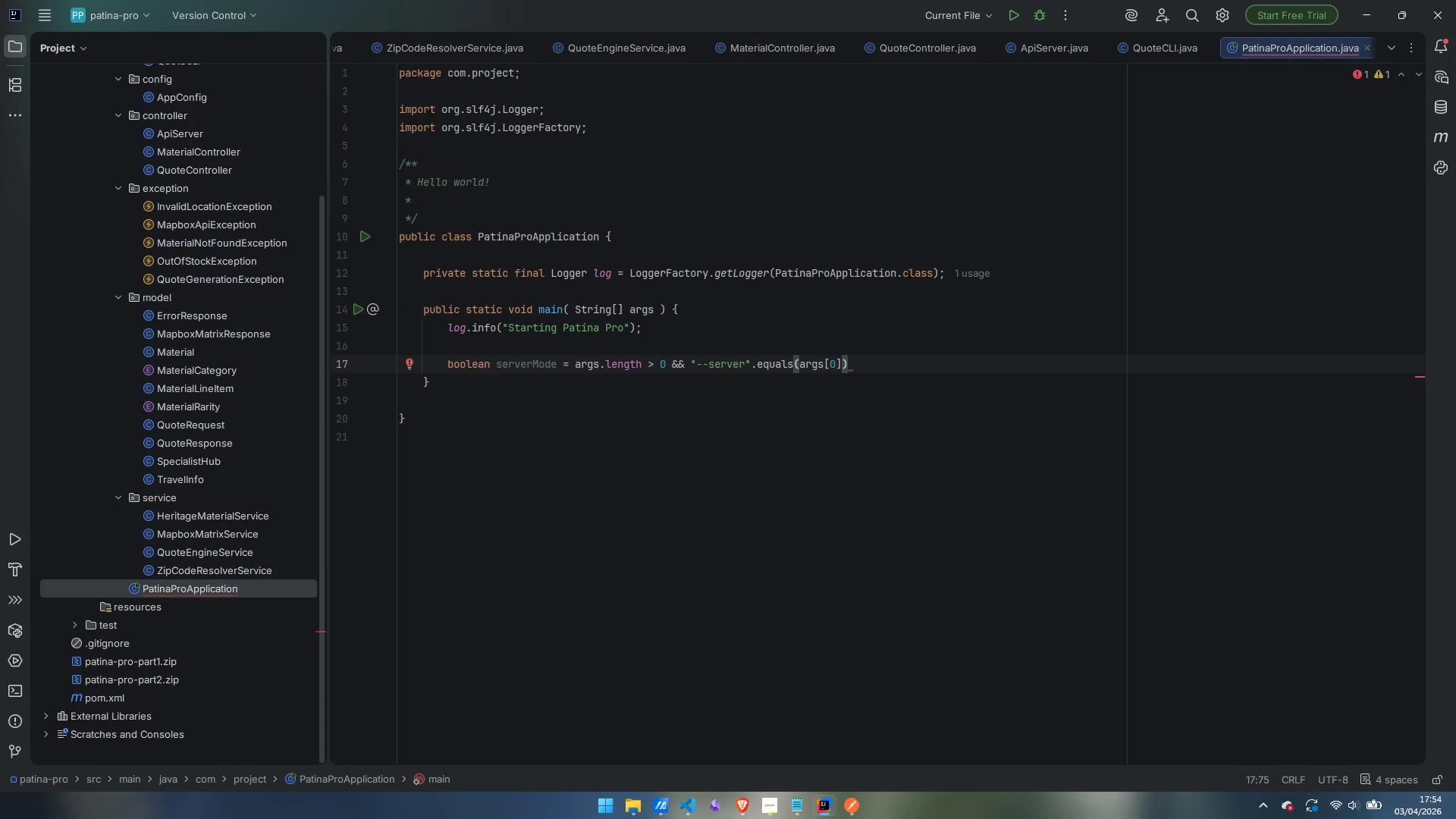 
key(Semicolon)
 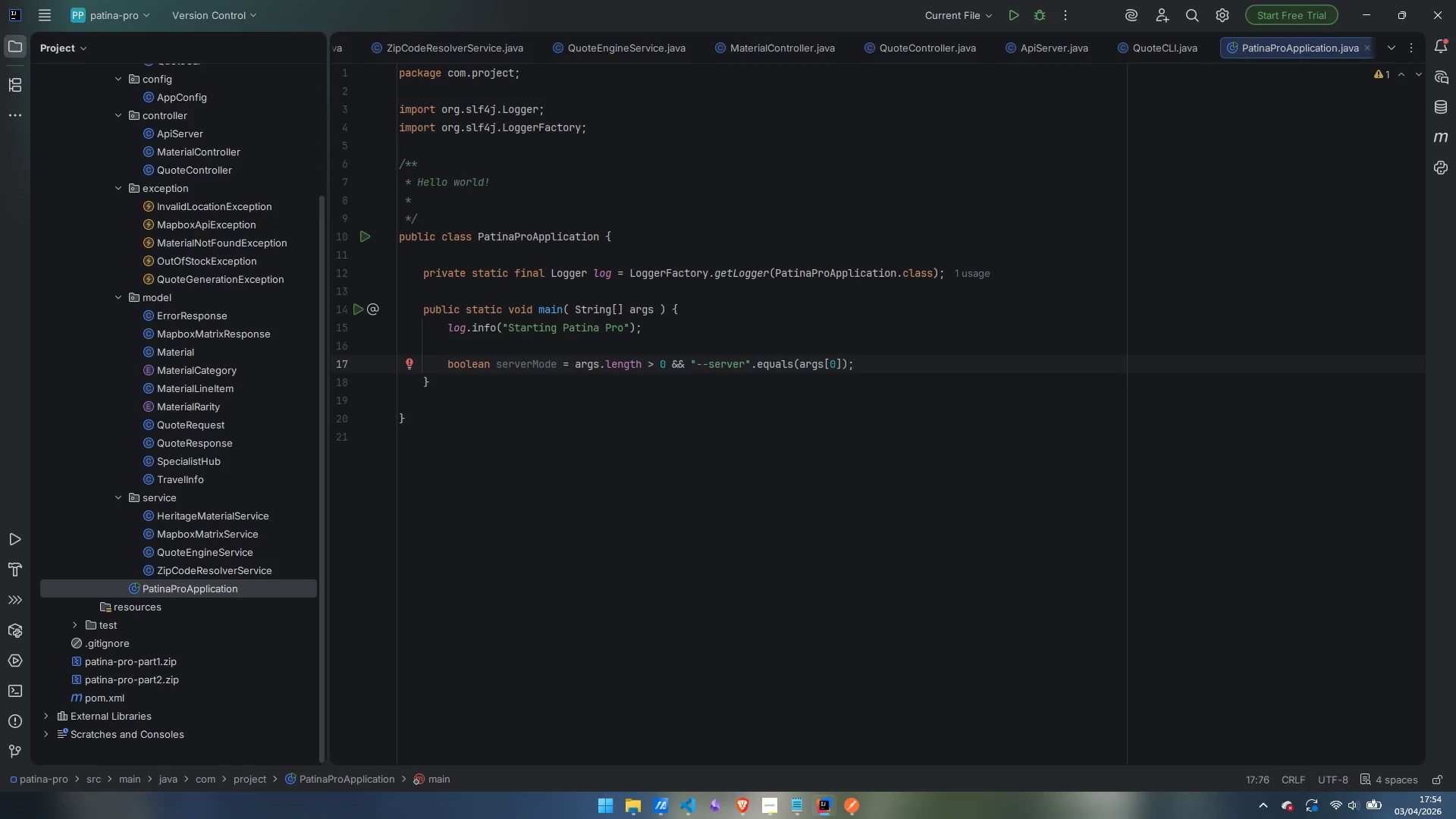 
wait(5.44)
 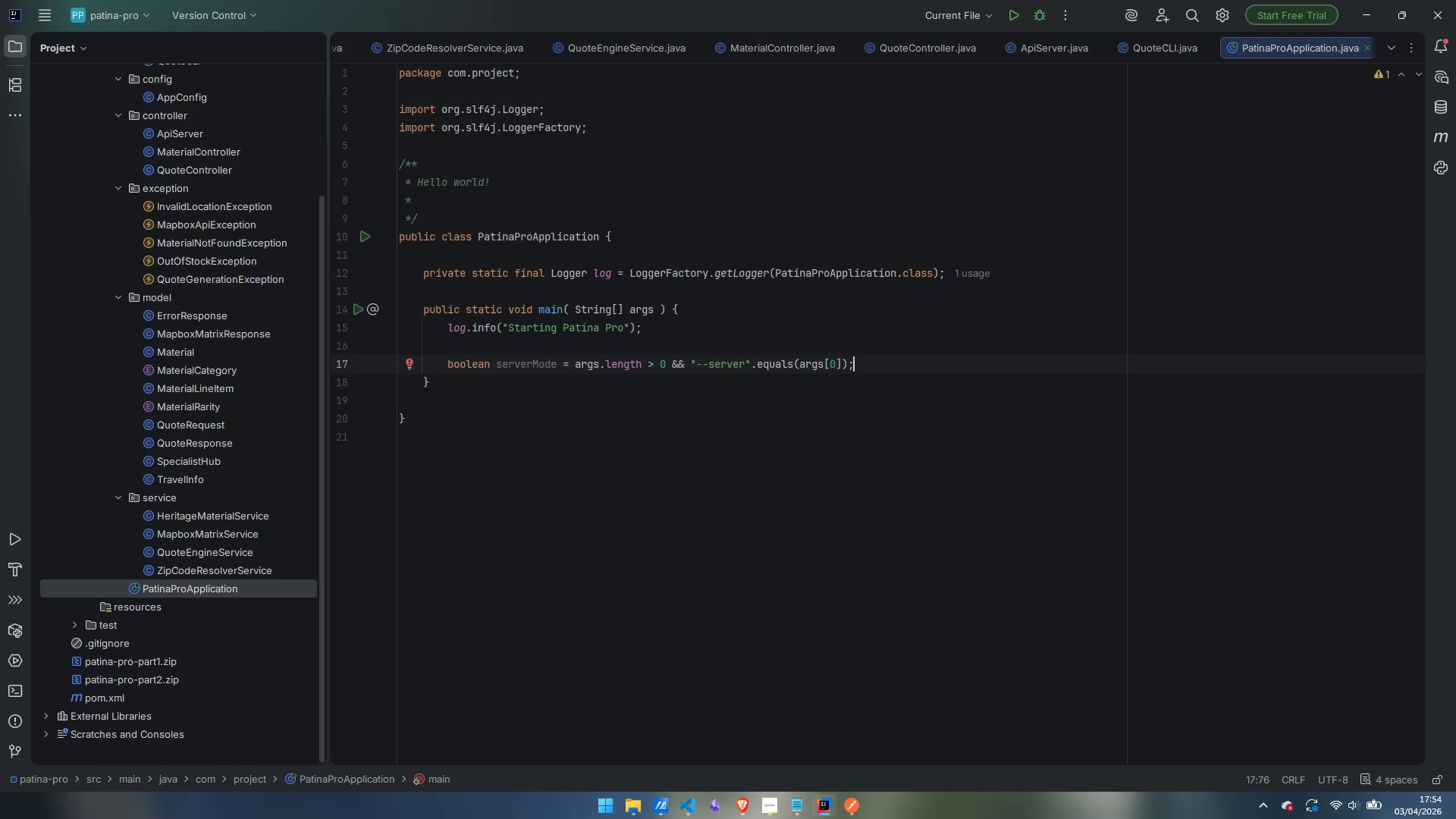 
key(Enter)
 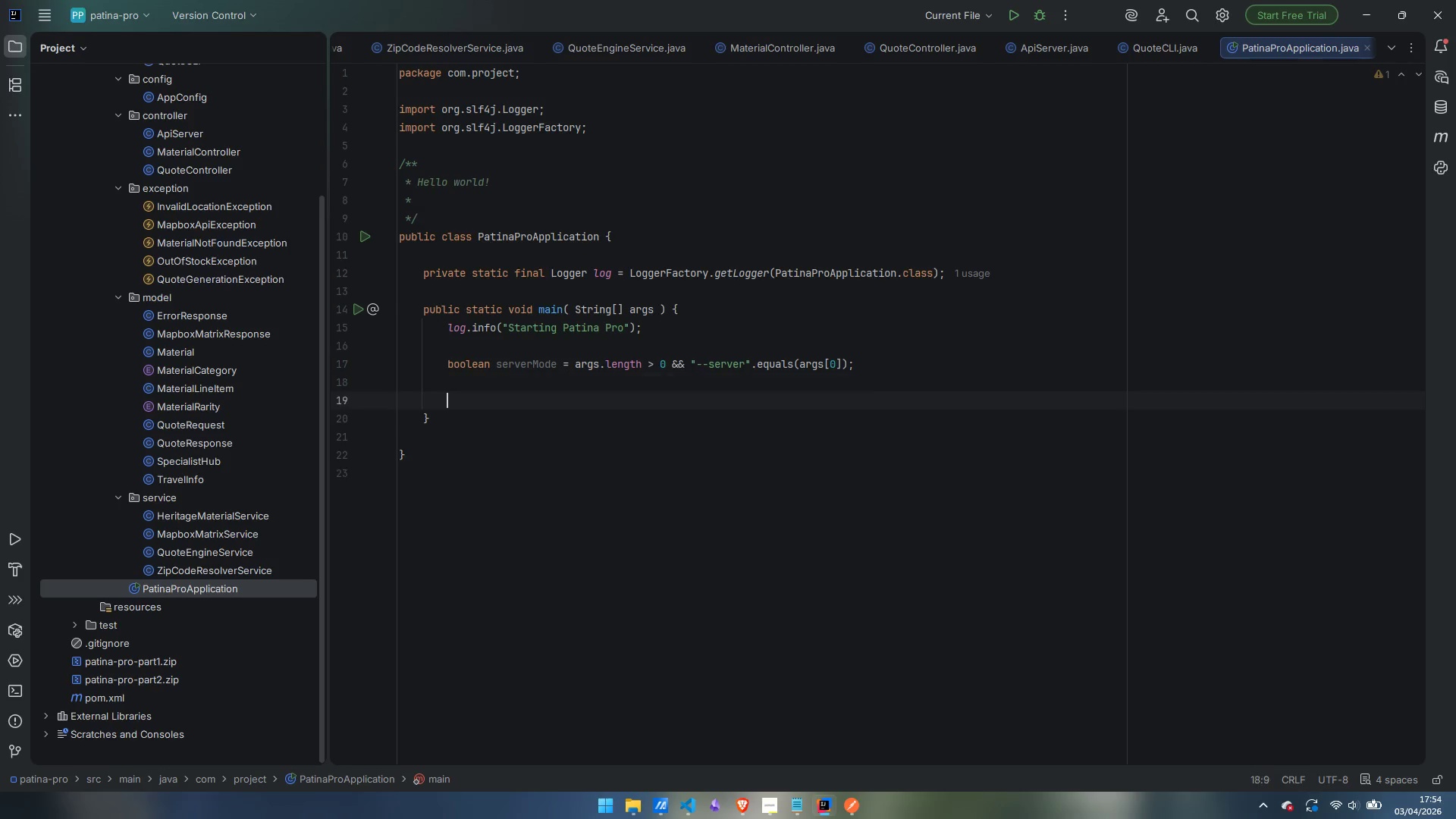 
key(Enter)
 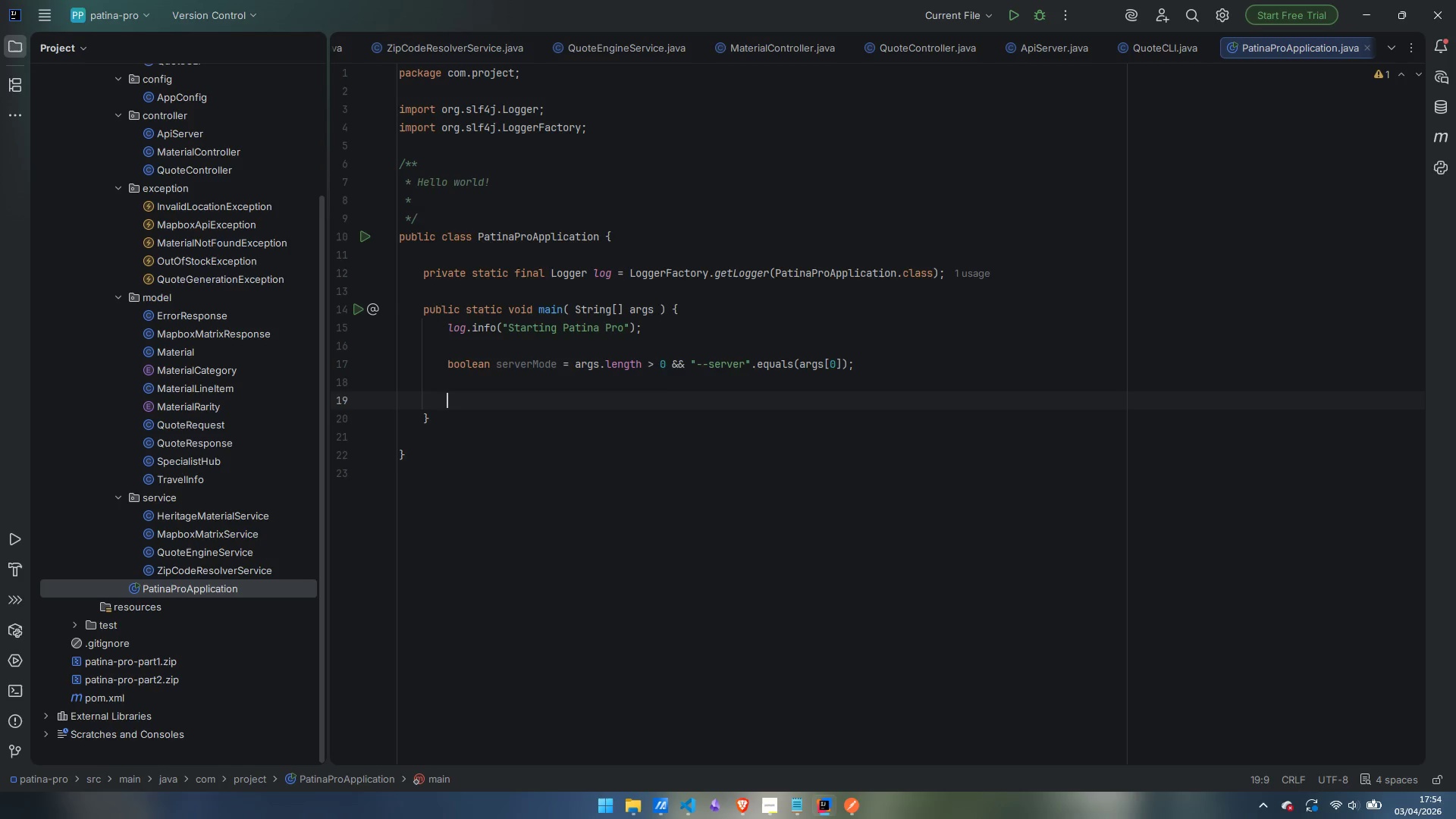 
type(try {)
 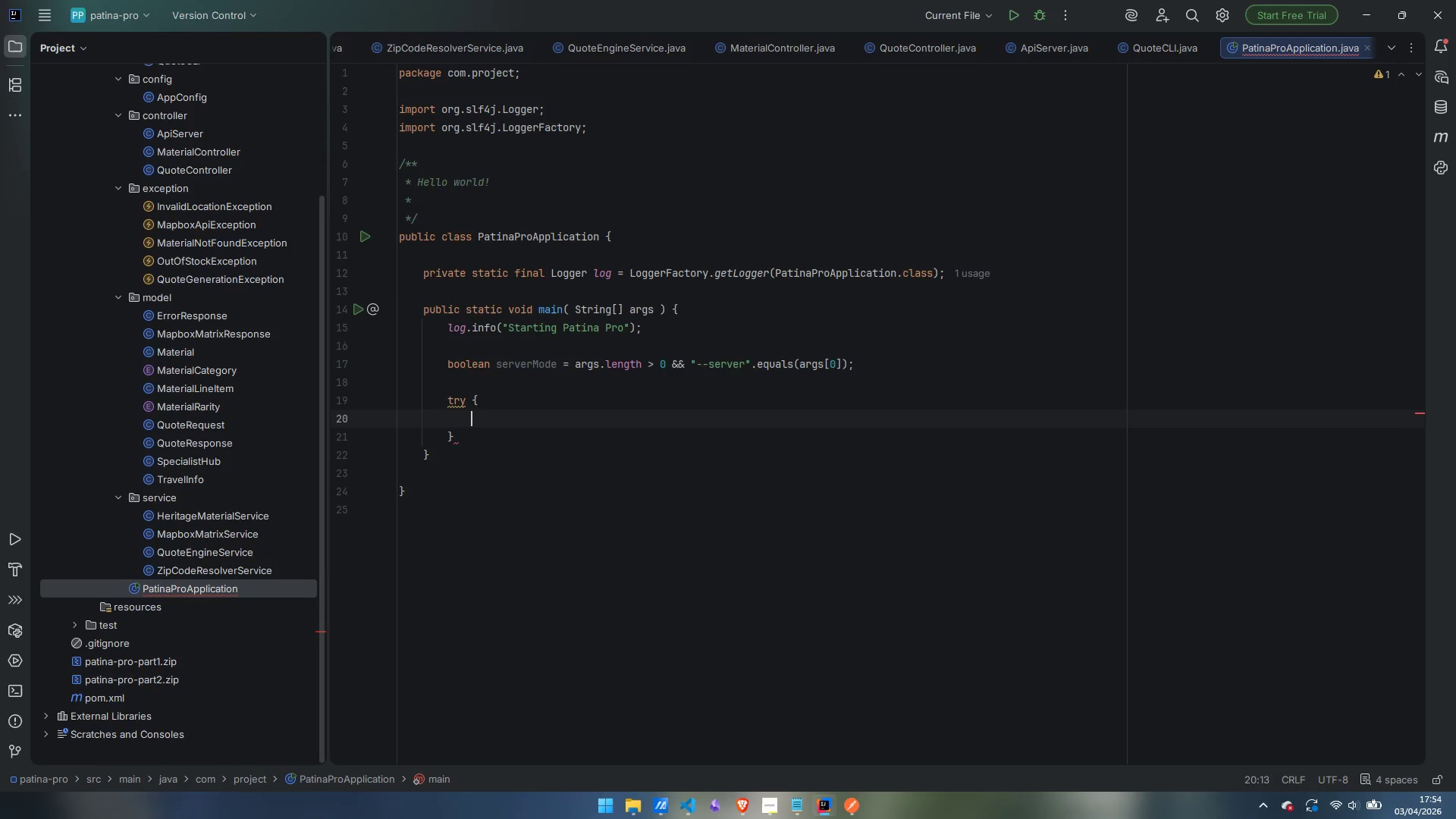 
 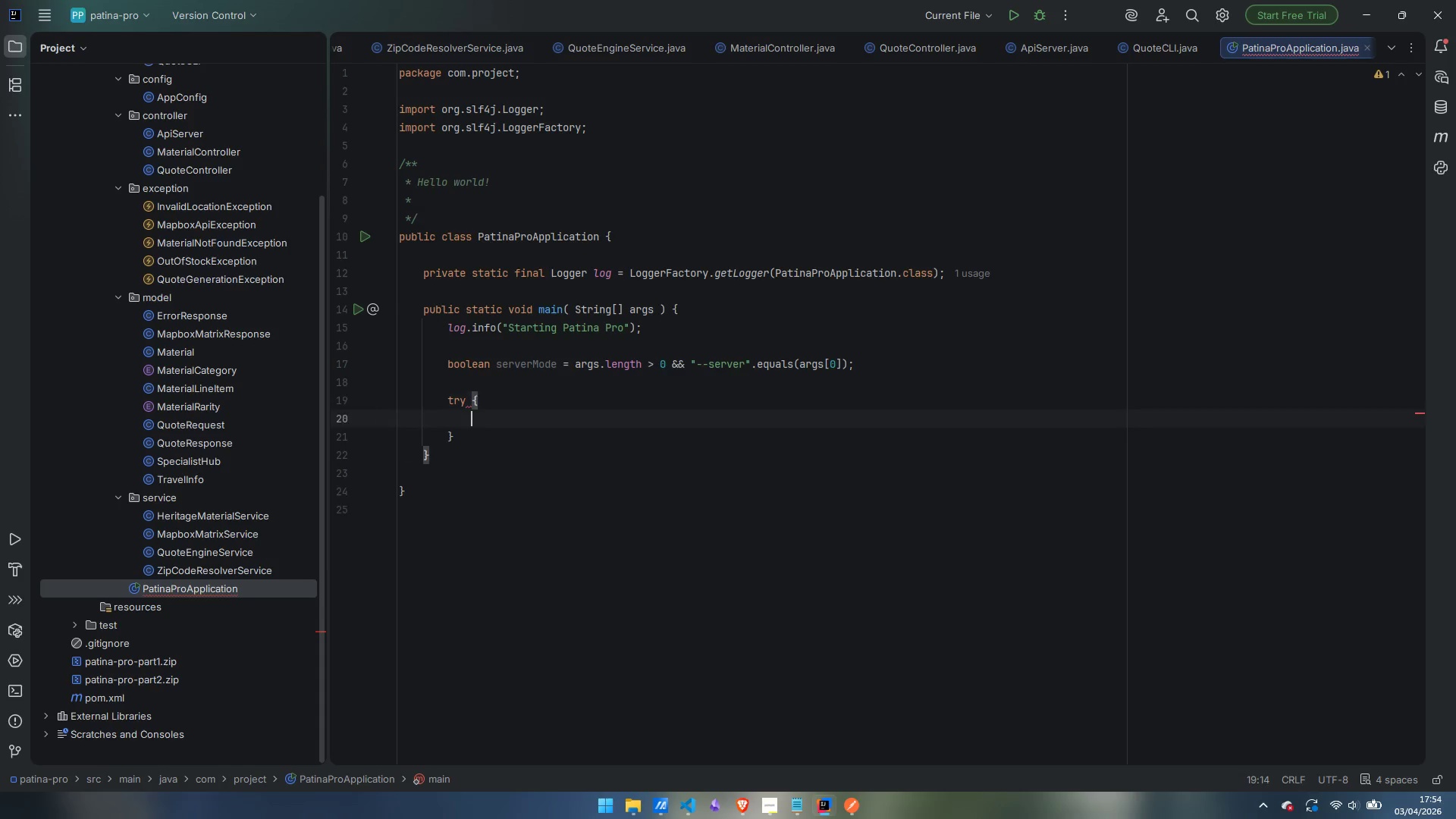 
key(Enter)
 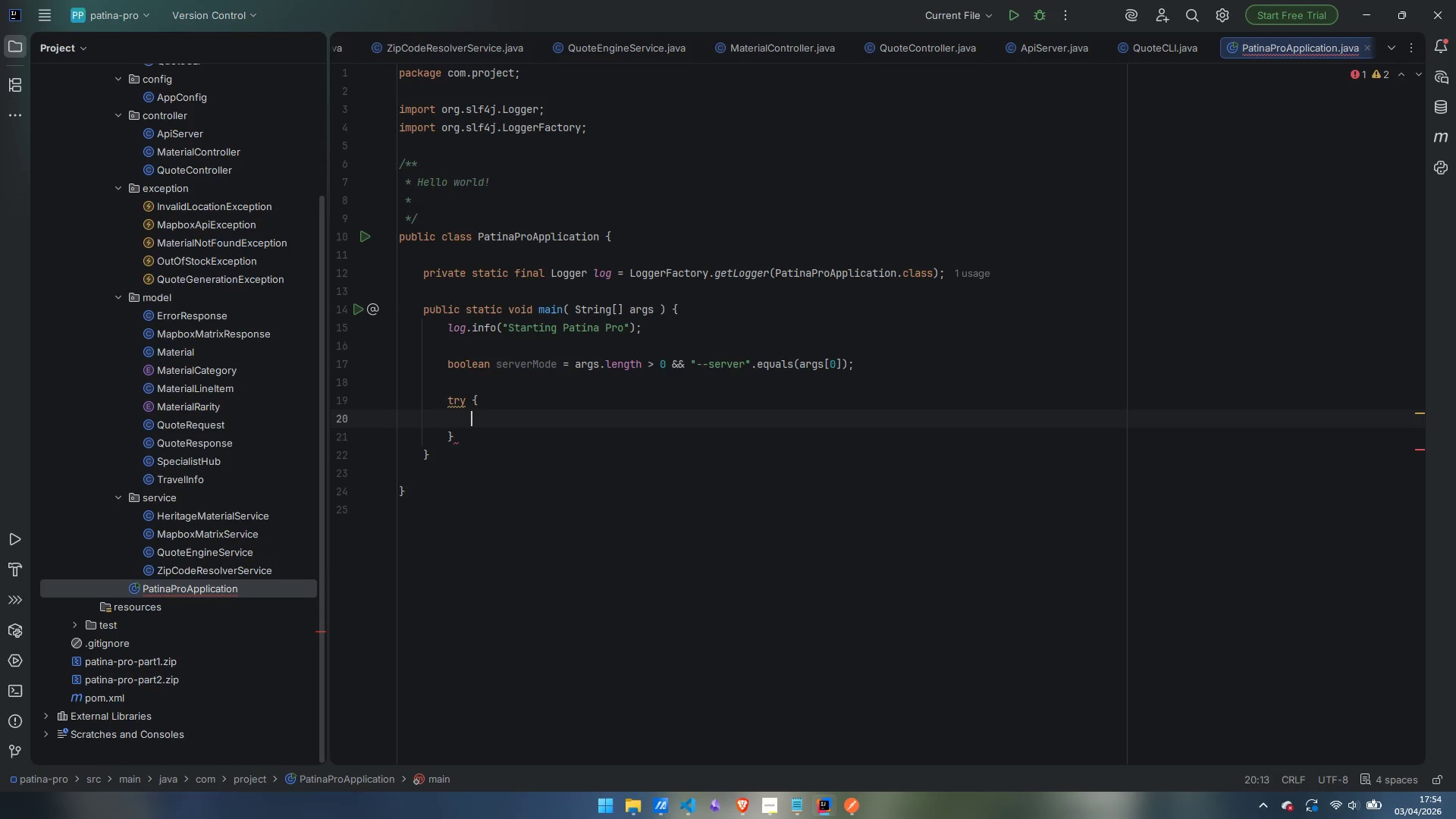 
hold_key(key=ShiftLeft, duration=0.47)
 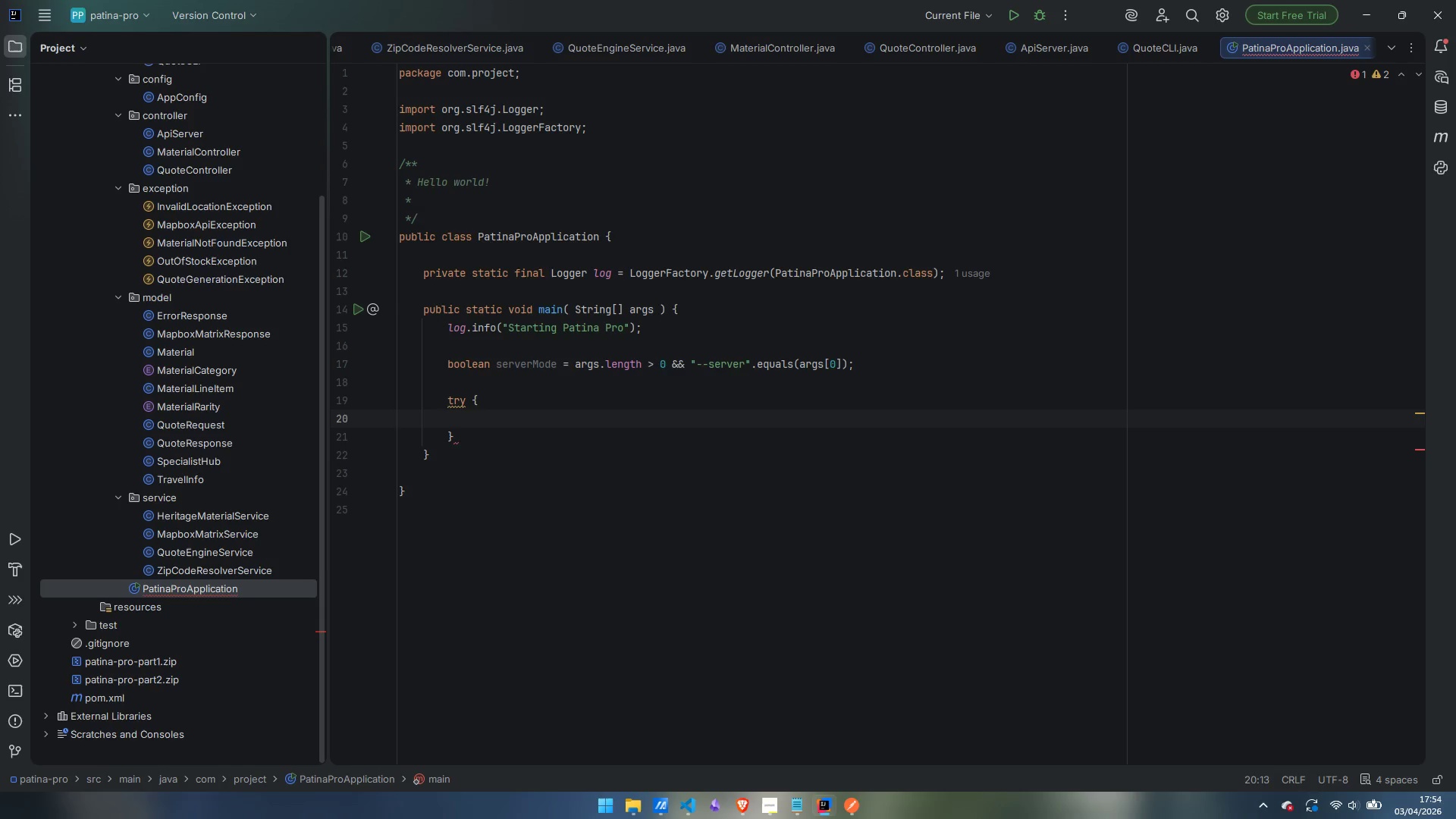 
type(// bootstrap shared services)
 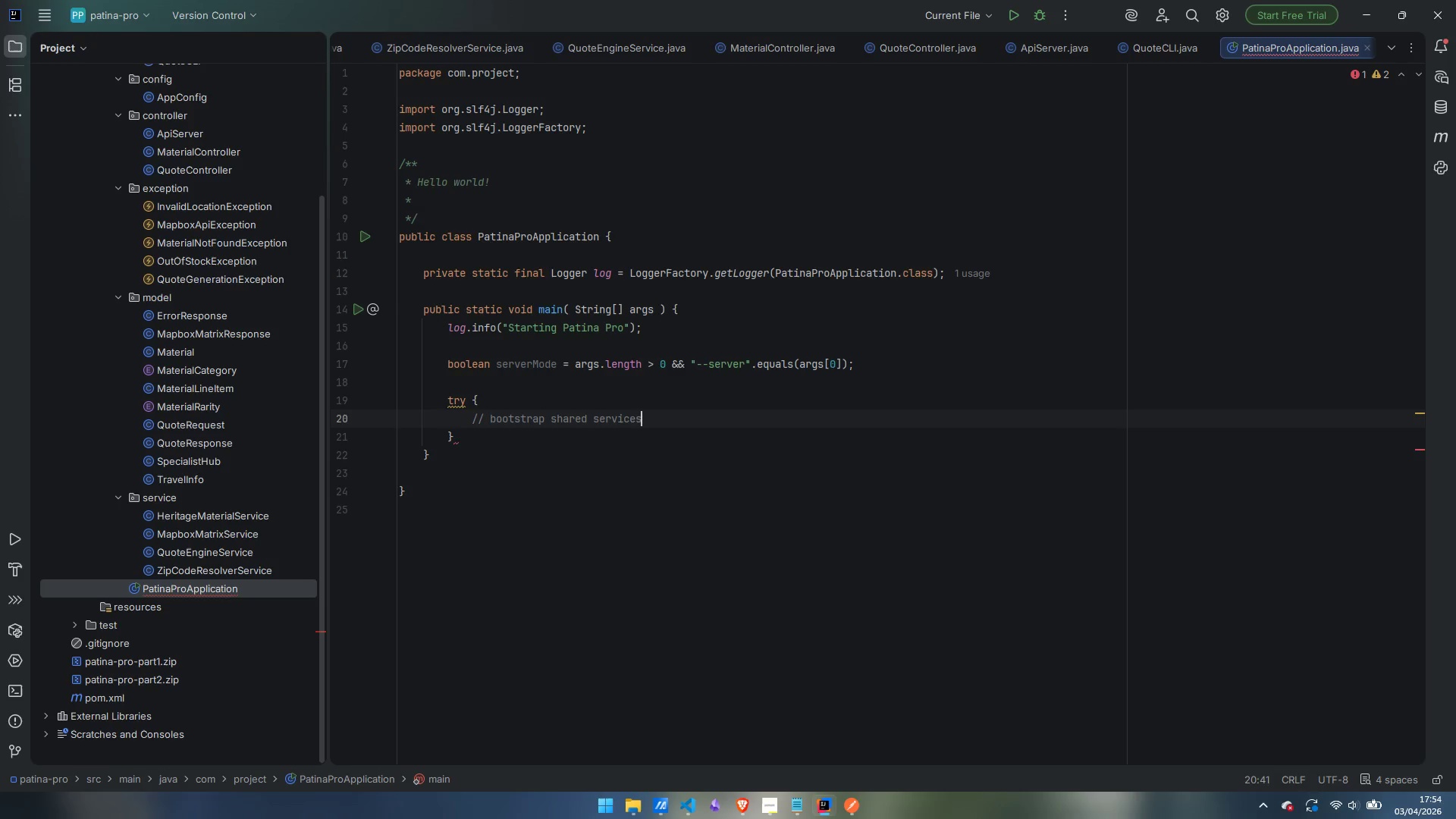 
key(Enter)
 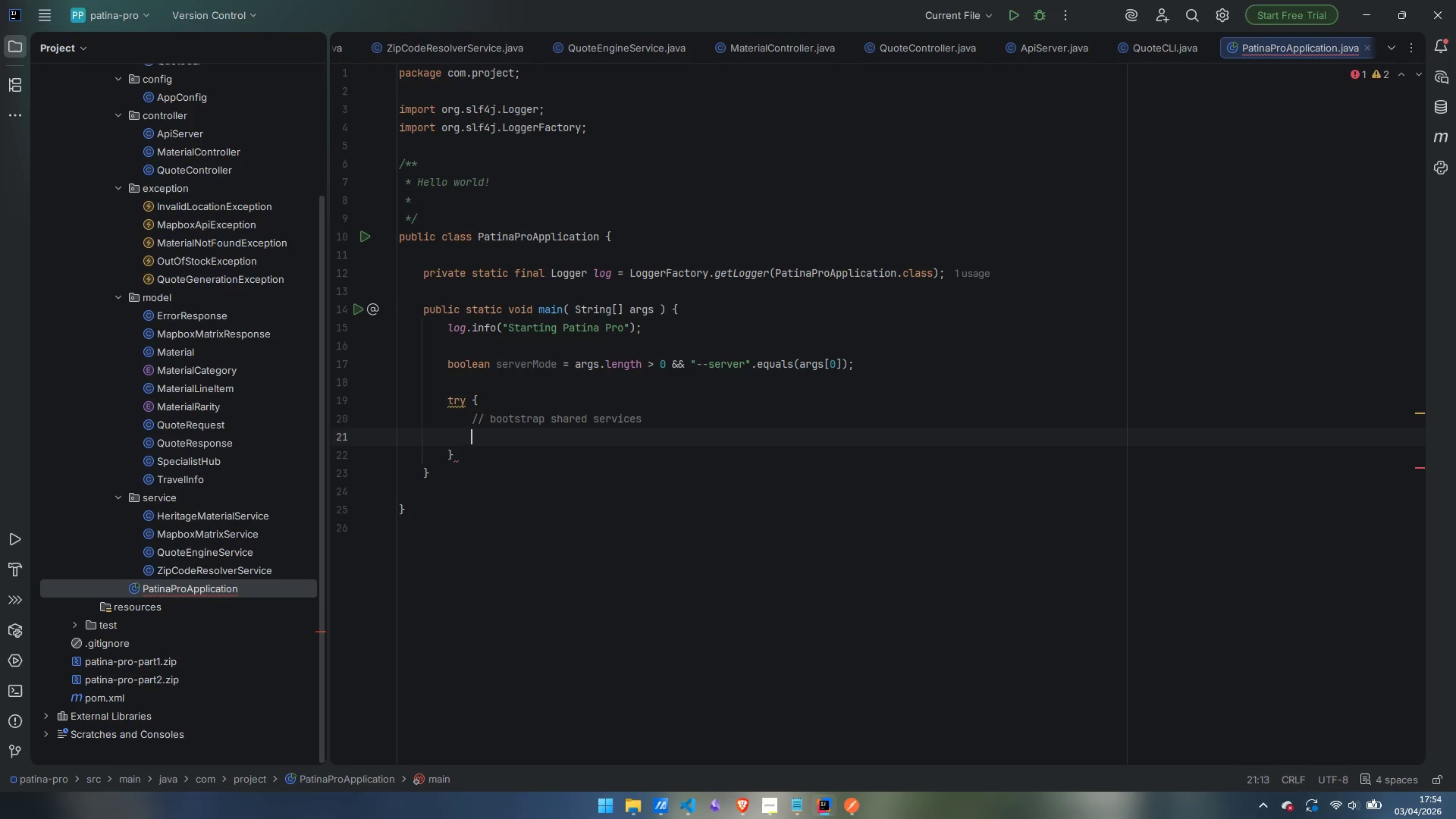 
type(AppConfig)
 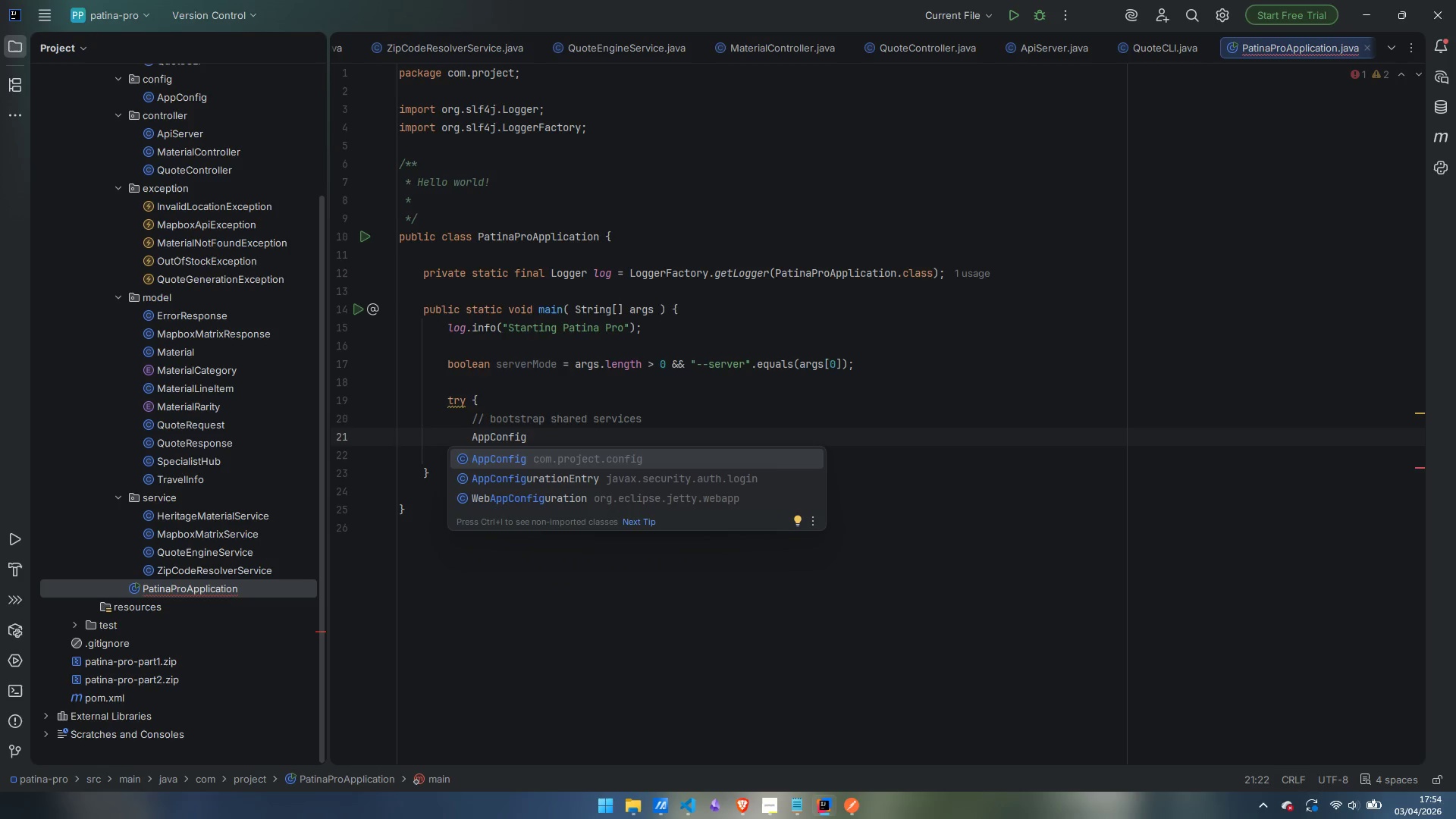 
key(Enter)
 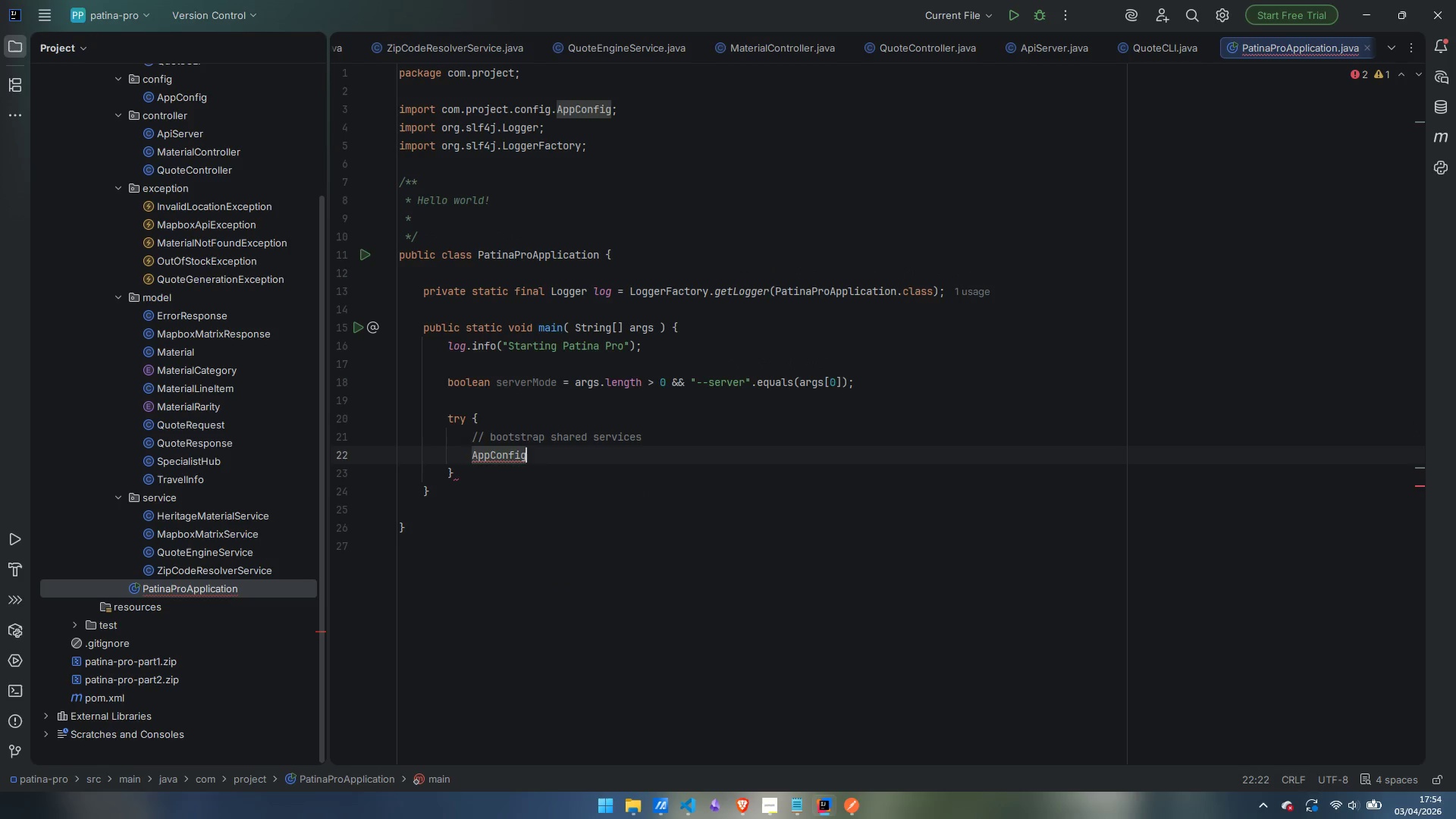 
type( config = new a)
key(Backspace)
type(AppCongf)
key(Backspace)
type(ig)
 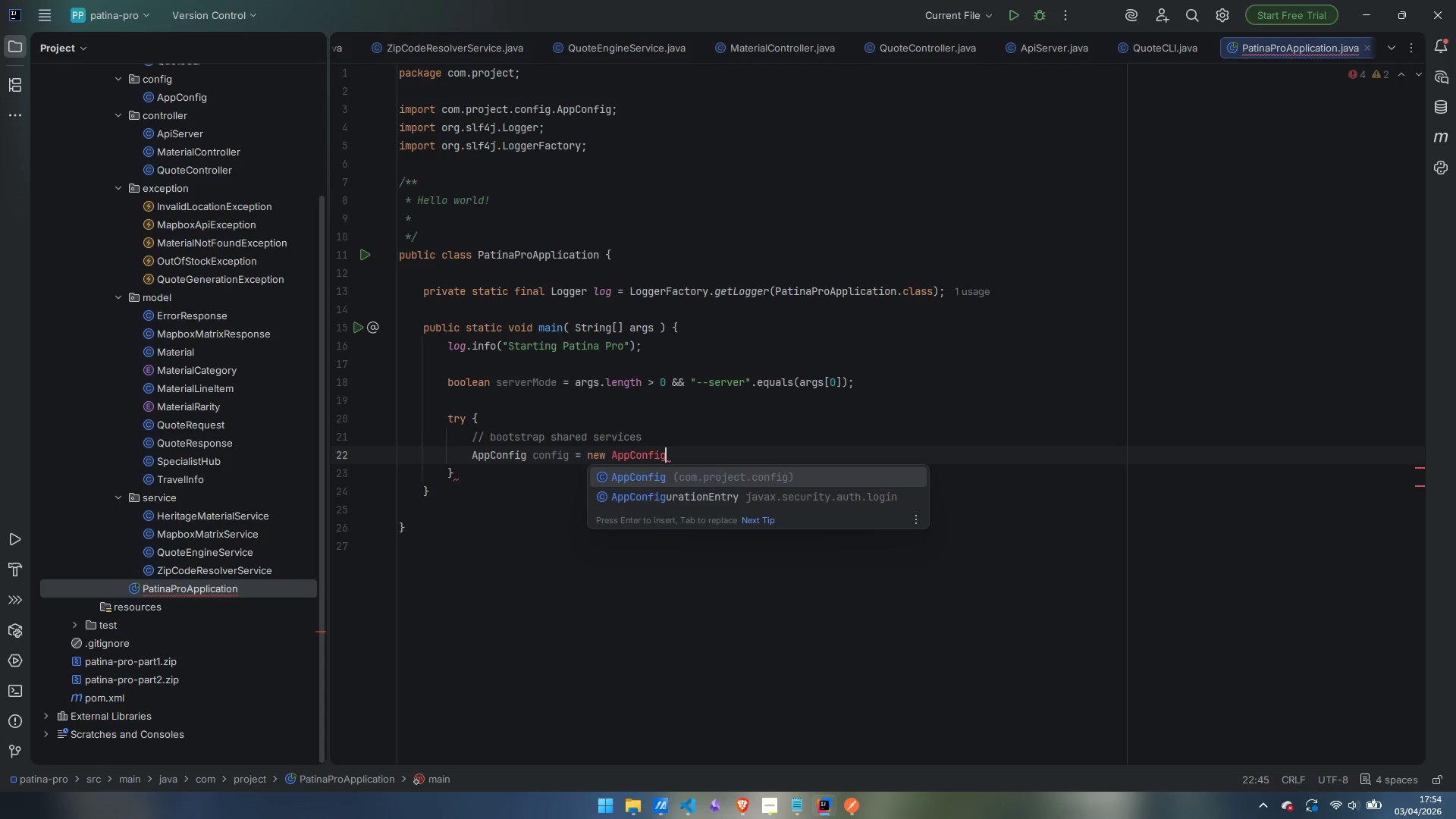 
key(Enter)
 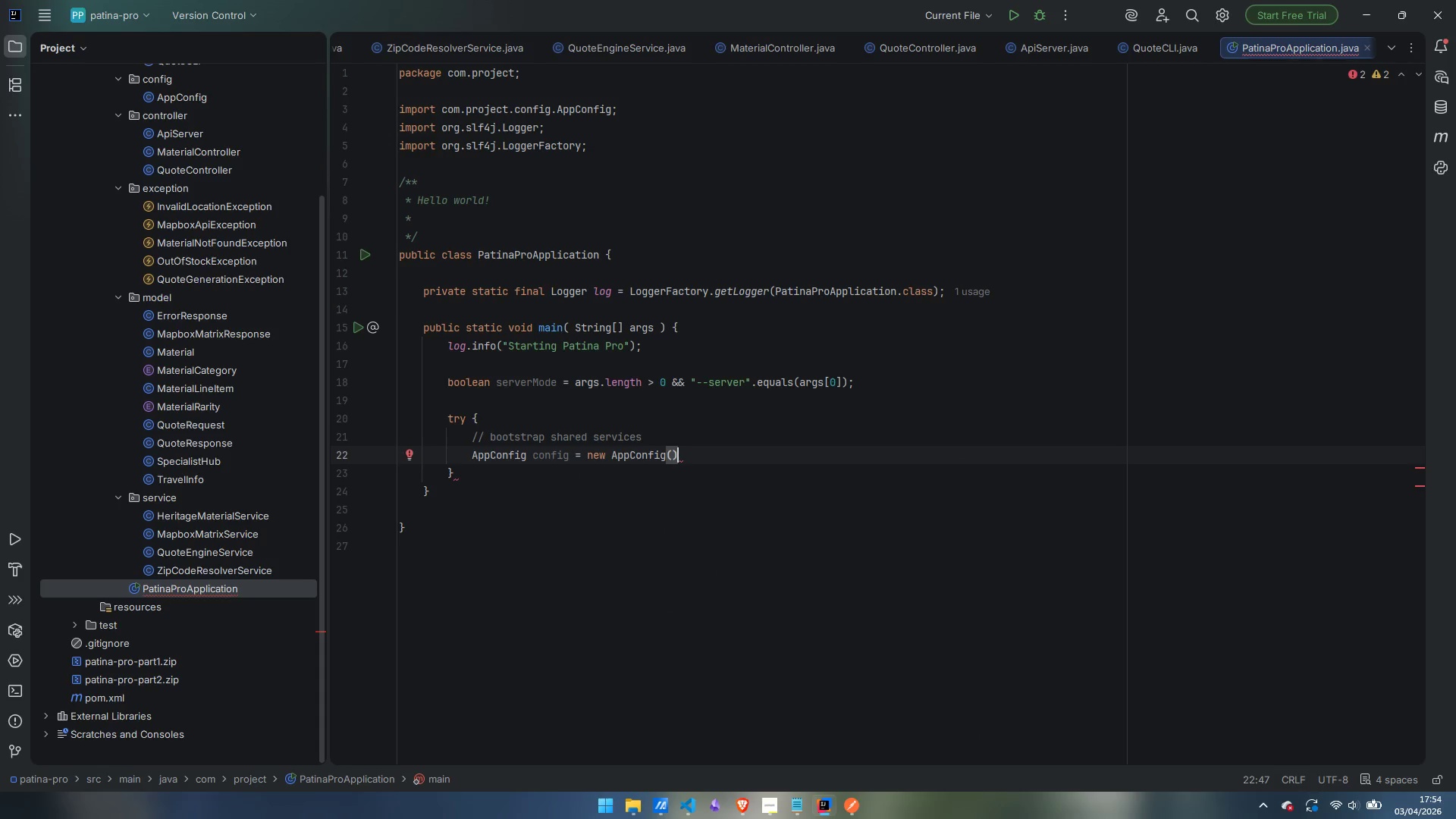 
key(Semicolon)
 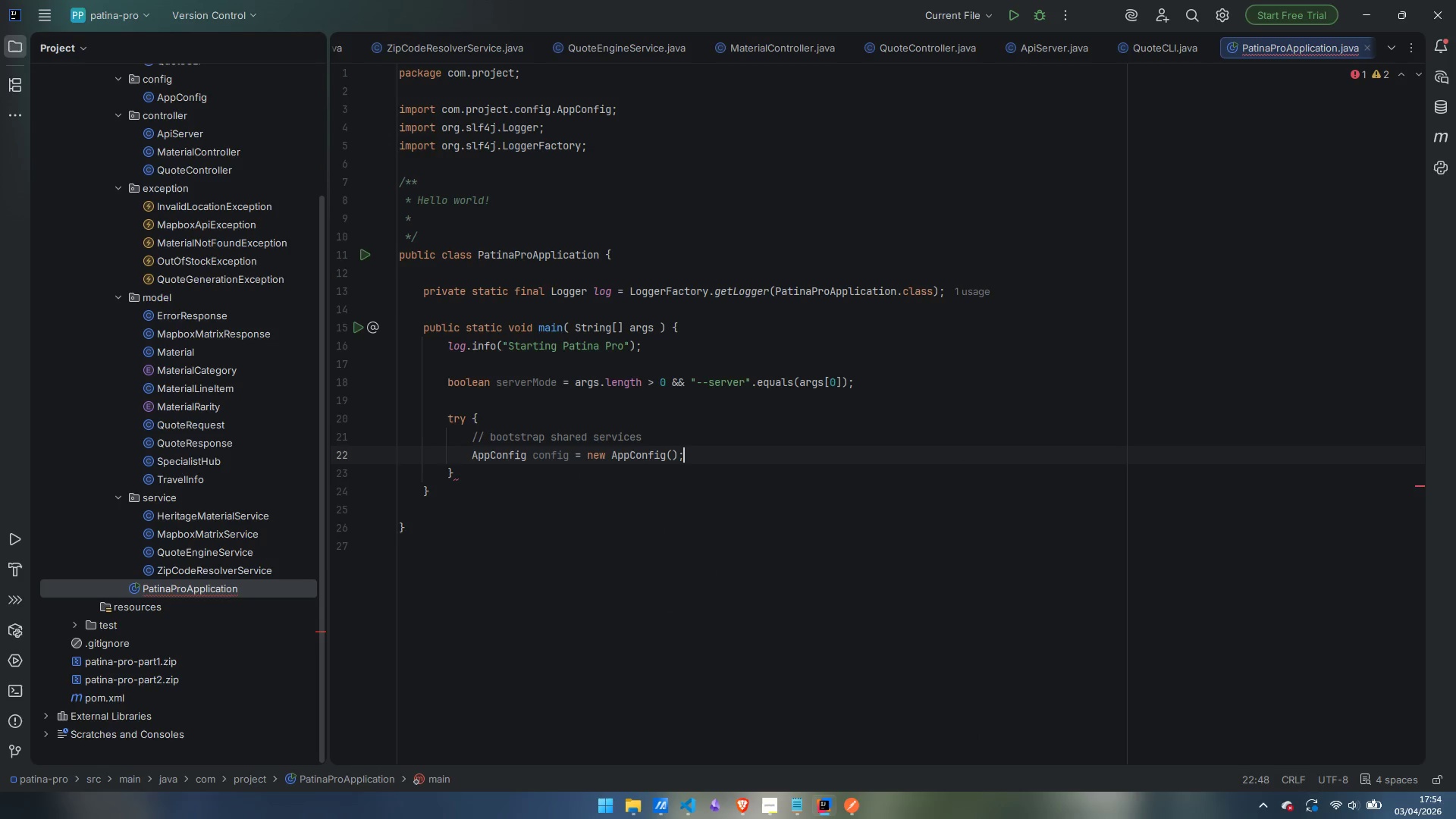 
key(Enter)
 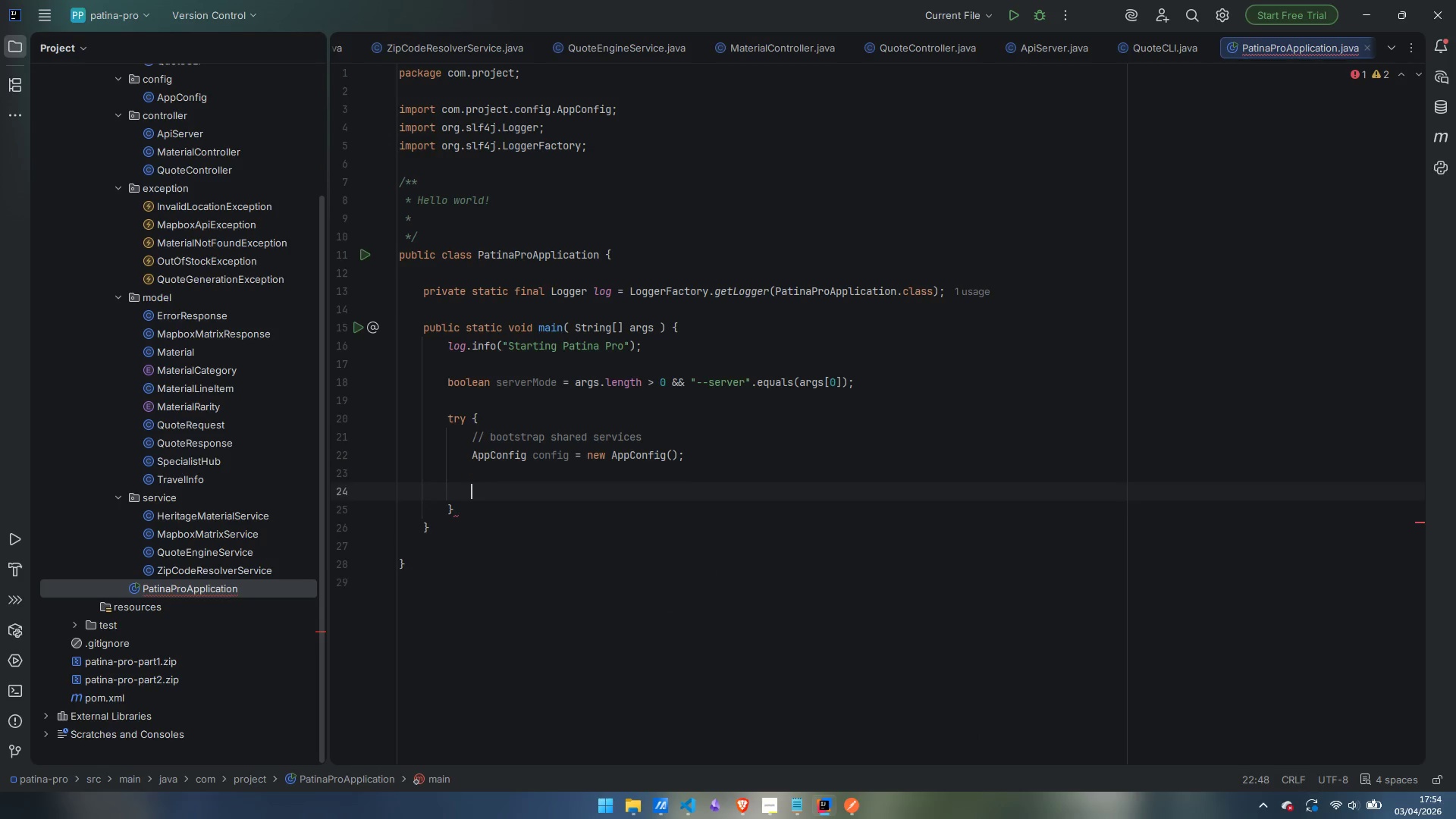 
key(Enter)
 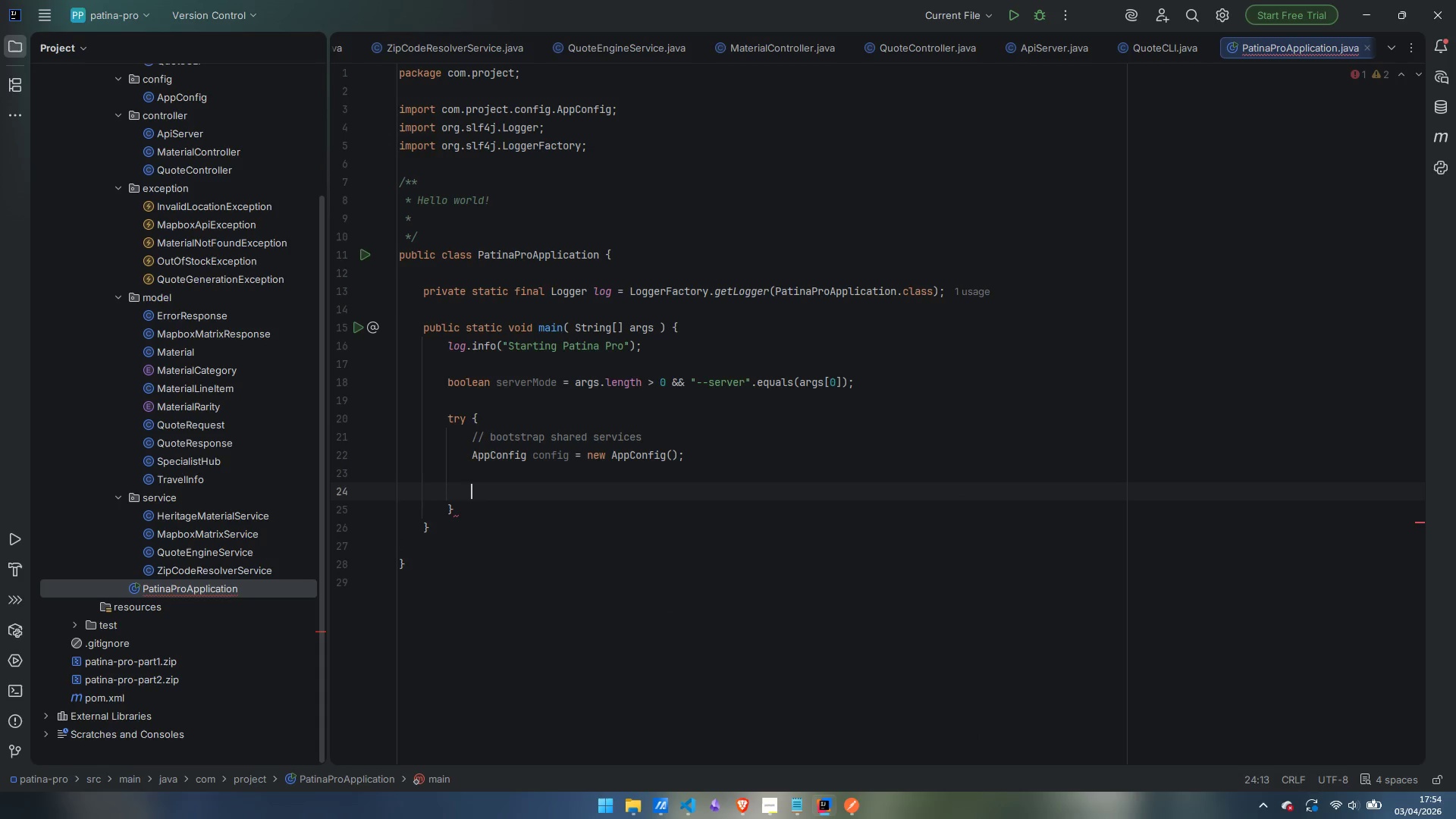 
type(HeritageMaterialService)
 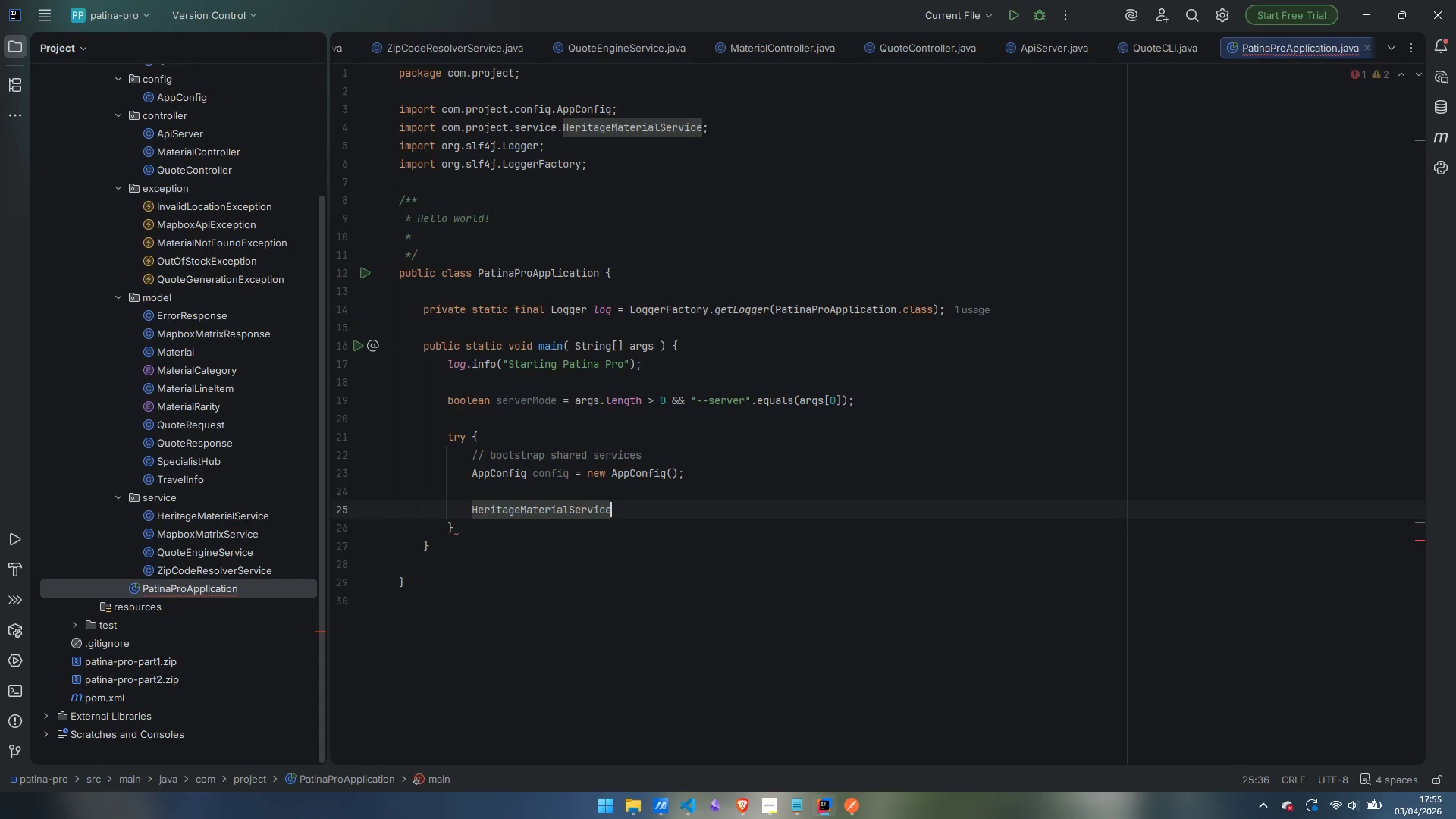 
 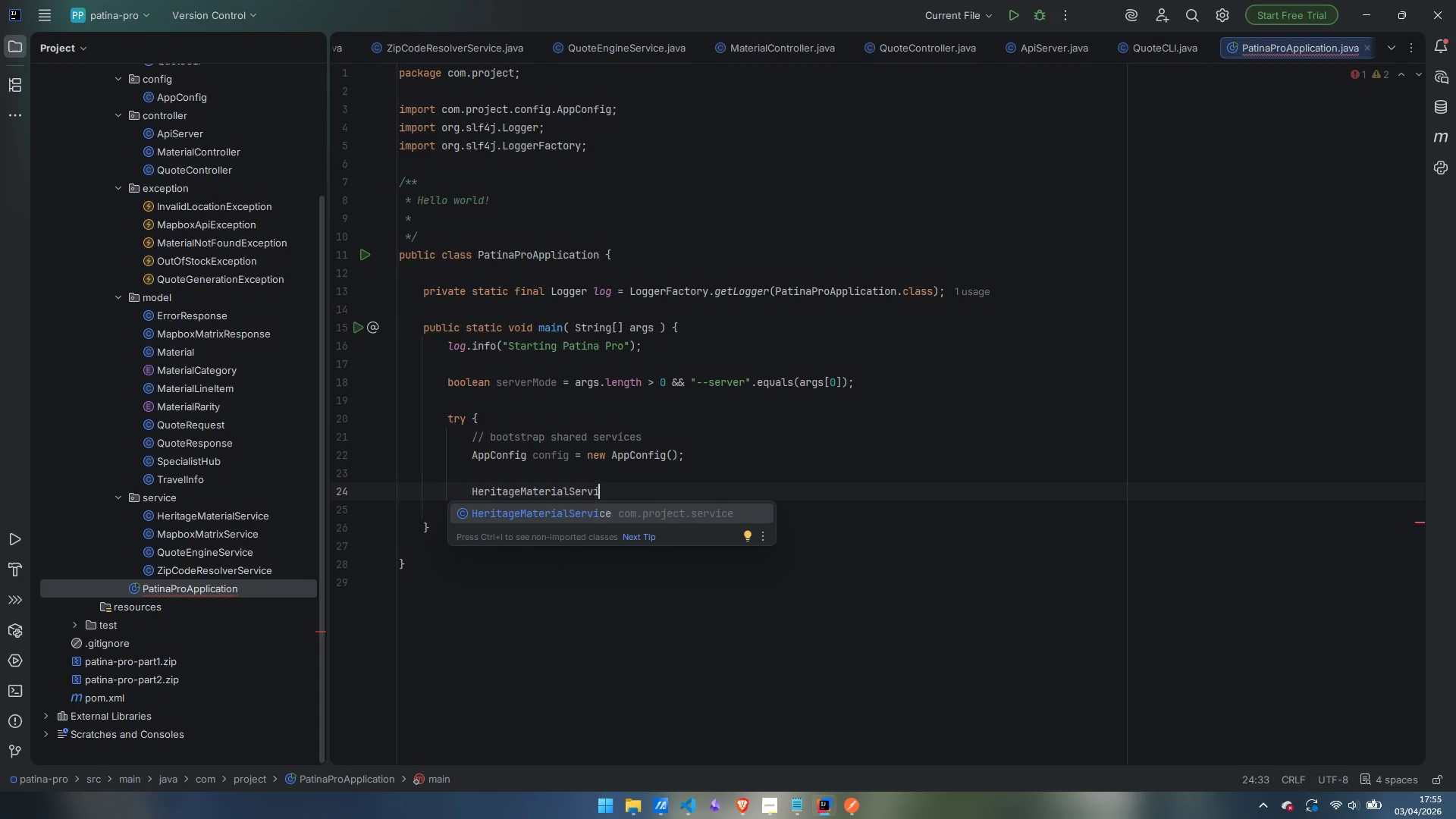 
key(Enter)
 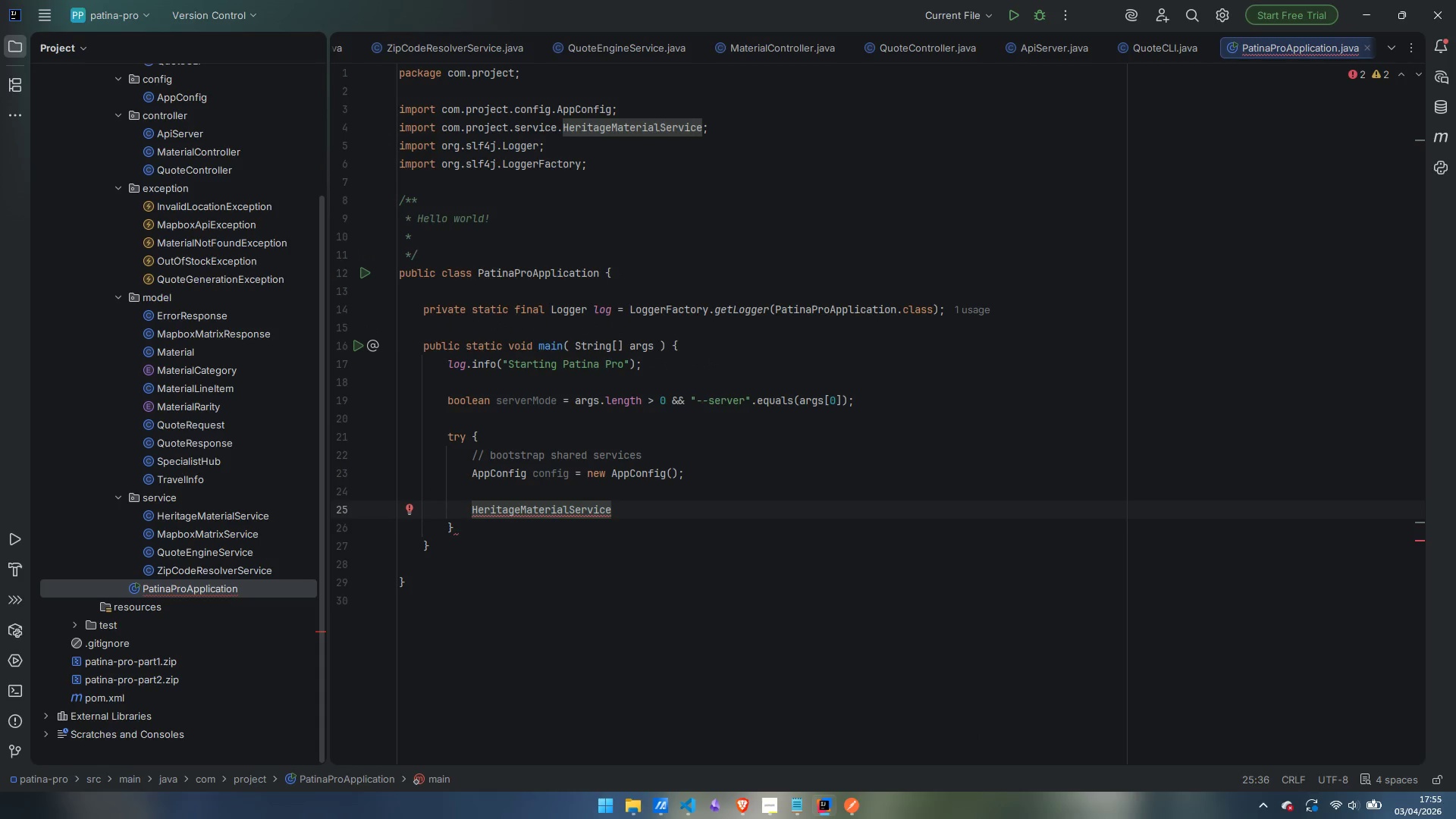 
type( materialService)
 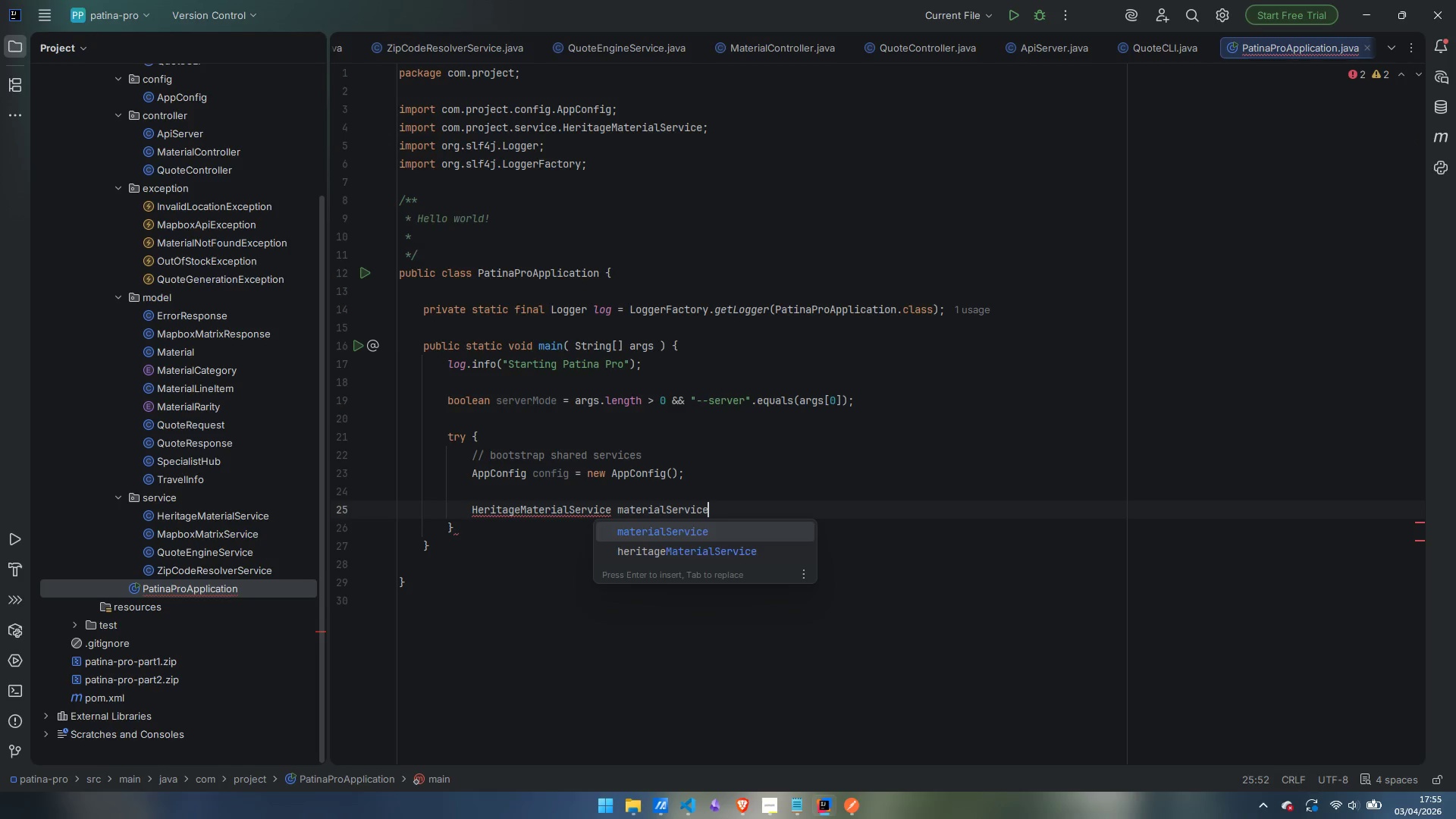 
key(Enter)
 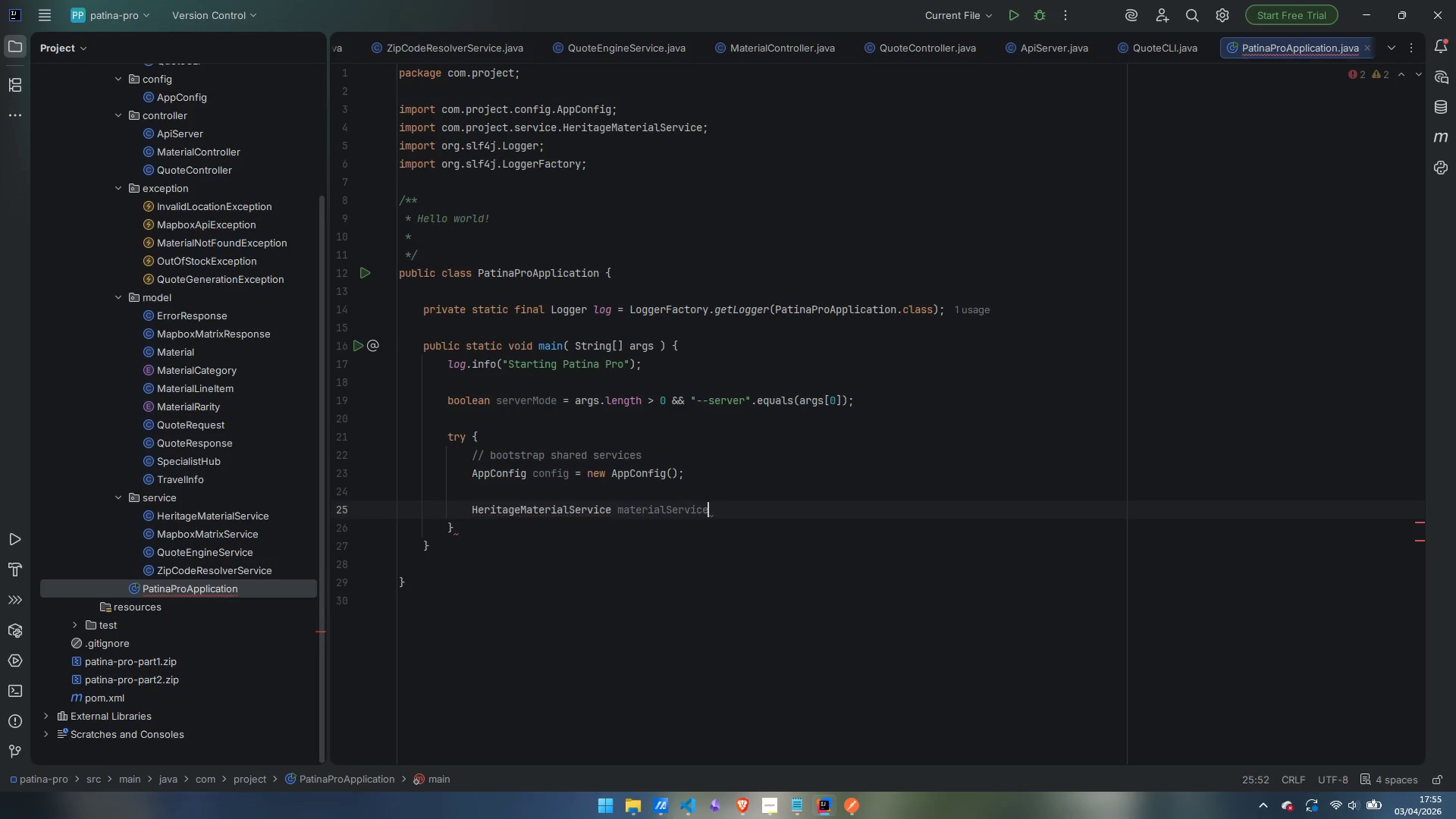 
type( = new HeritageMAterialService)
 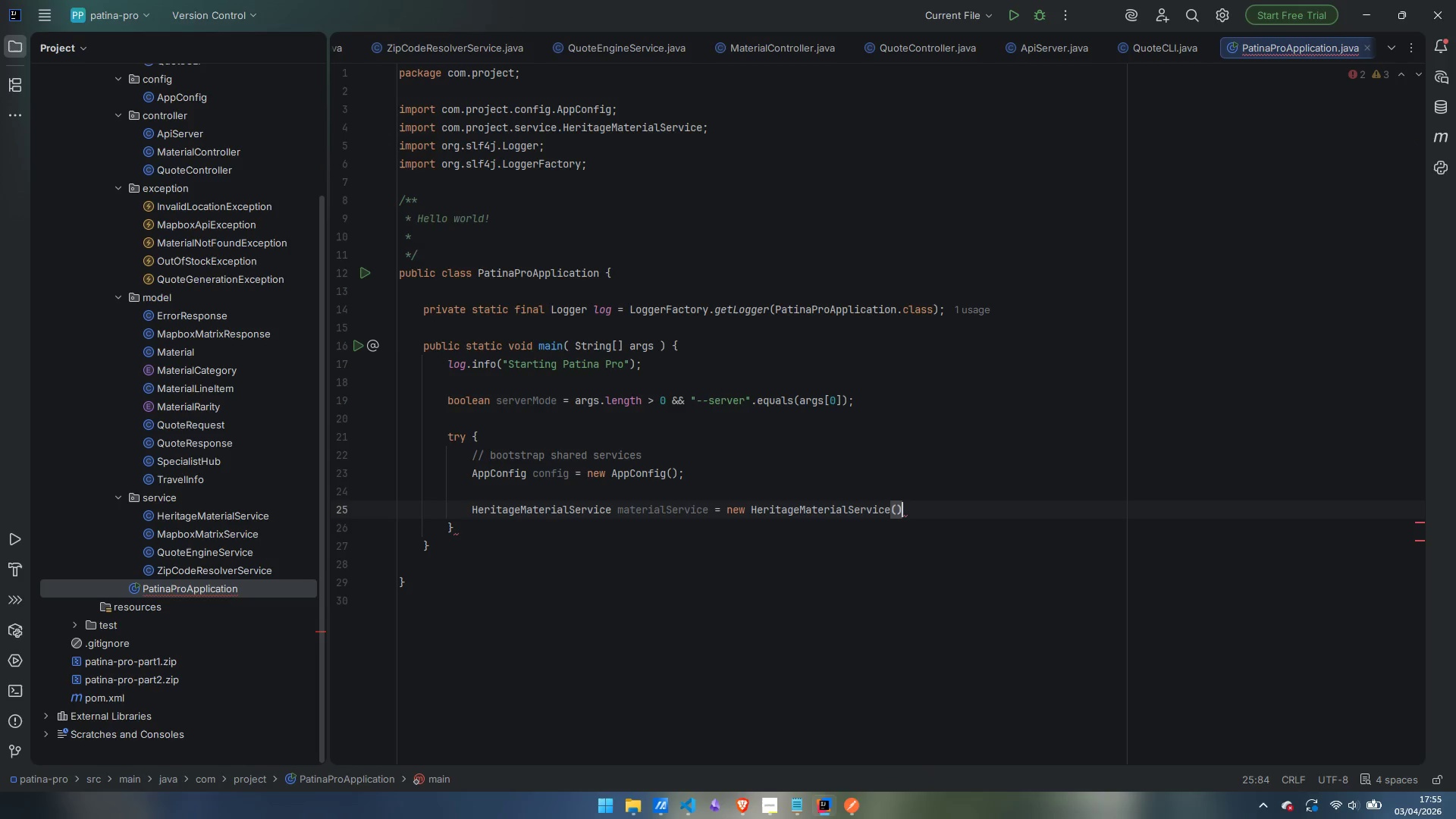 
 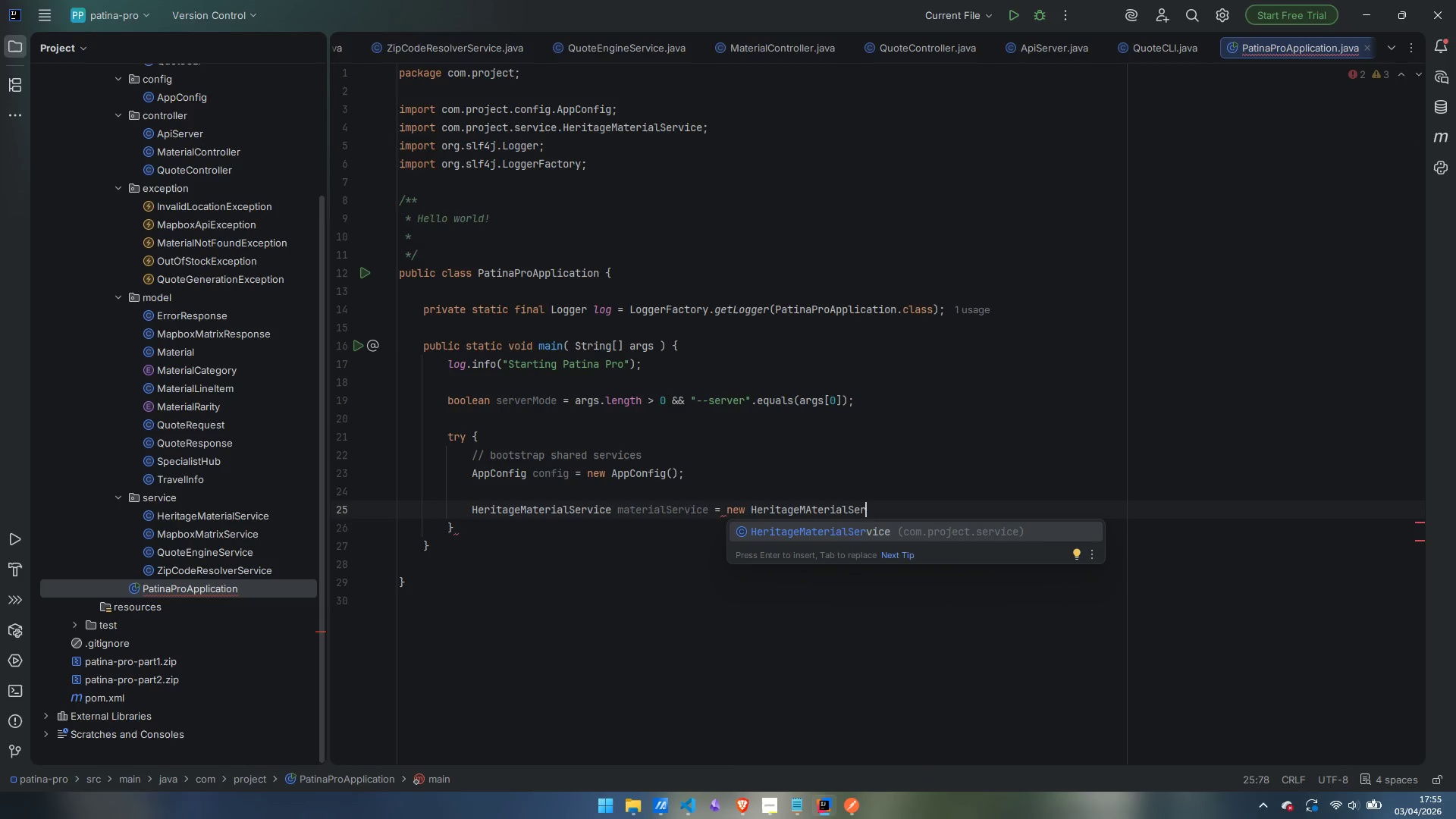 
key(Enter)
 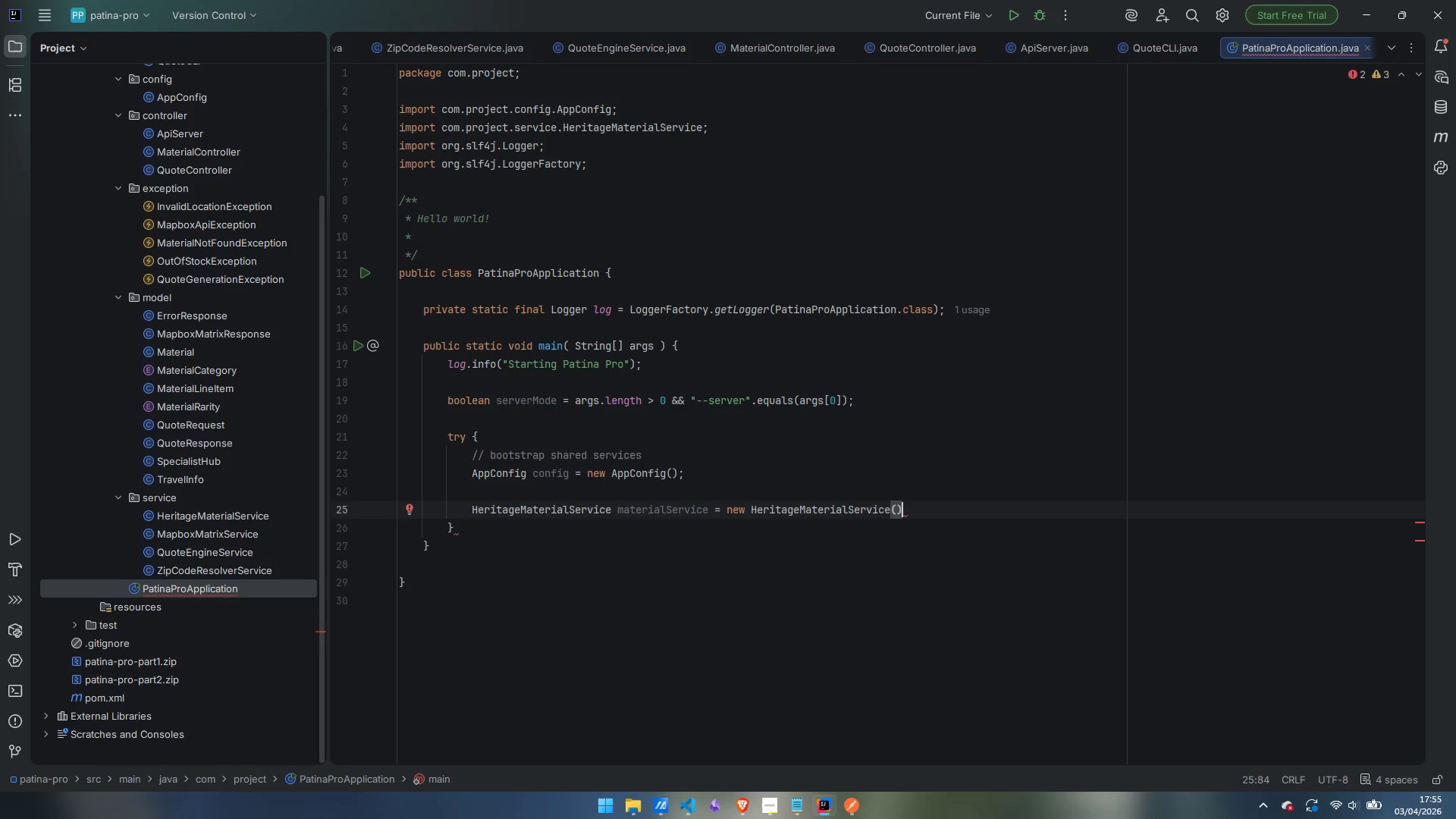 
key(Semicolon)
 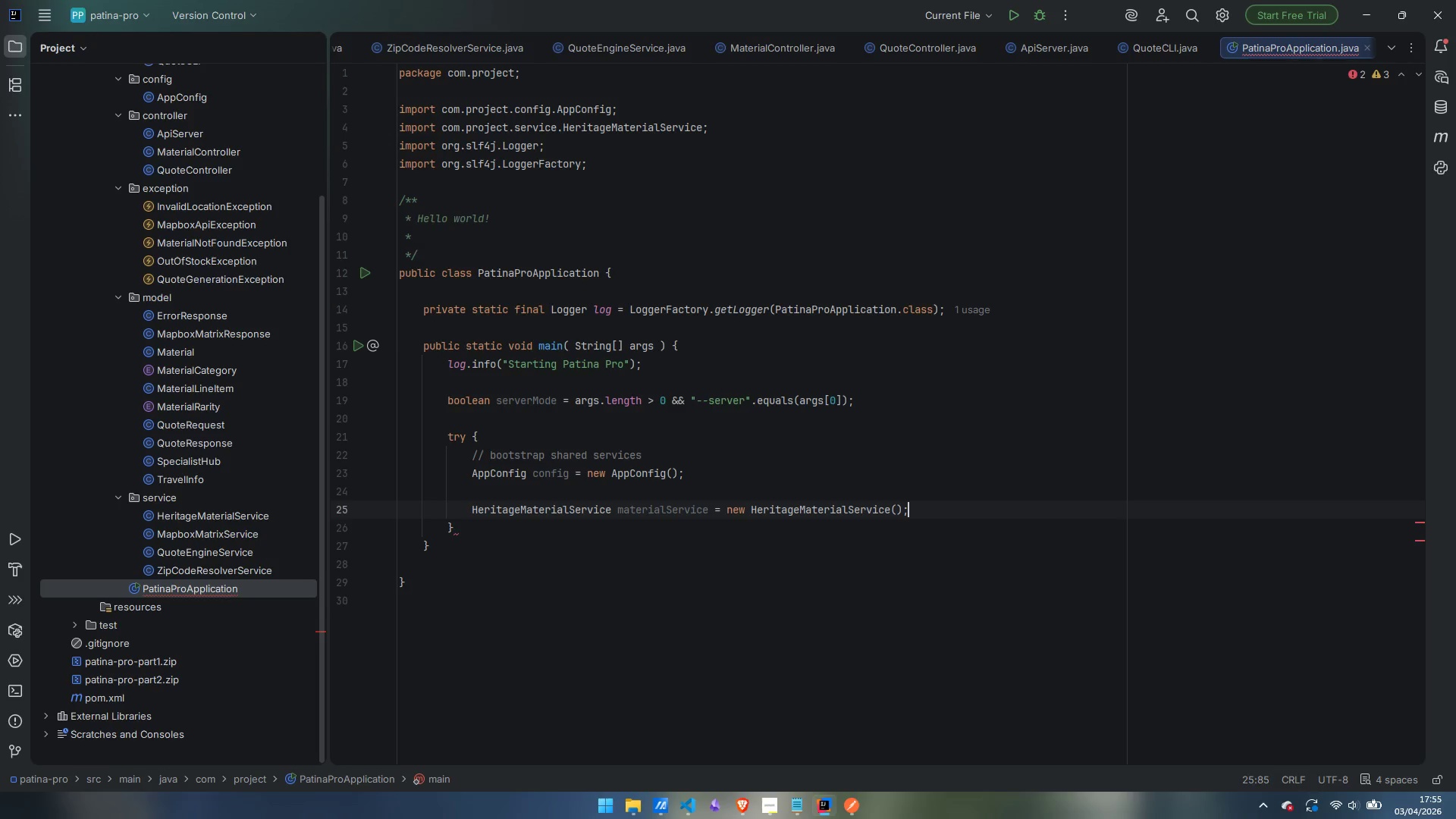 
key(Enter)
 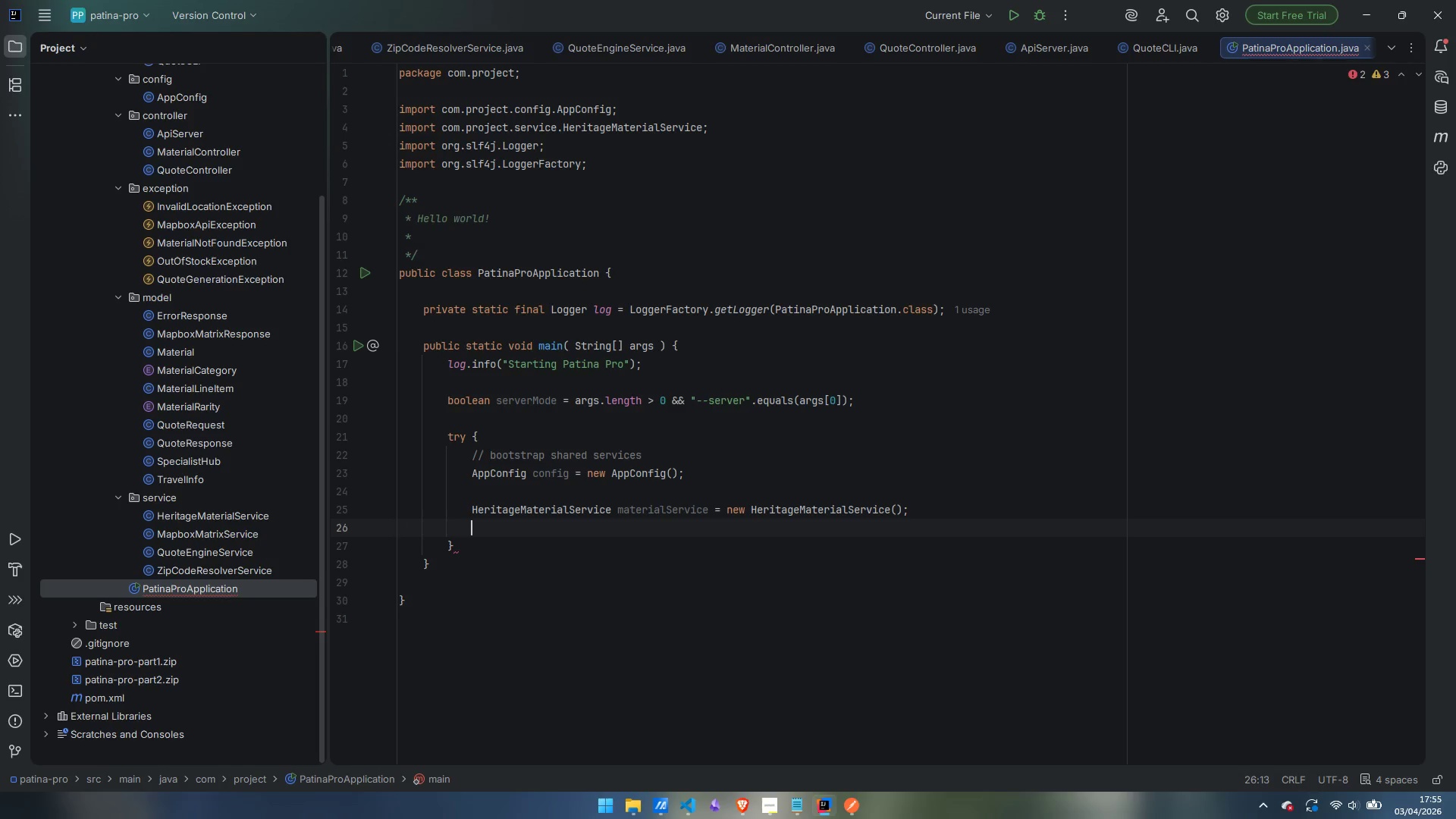 
type(MapboxMatrixService)
 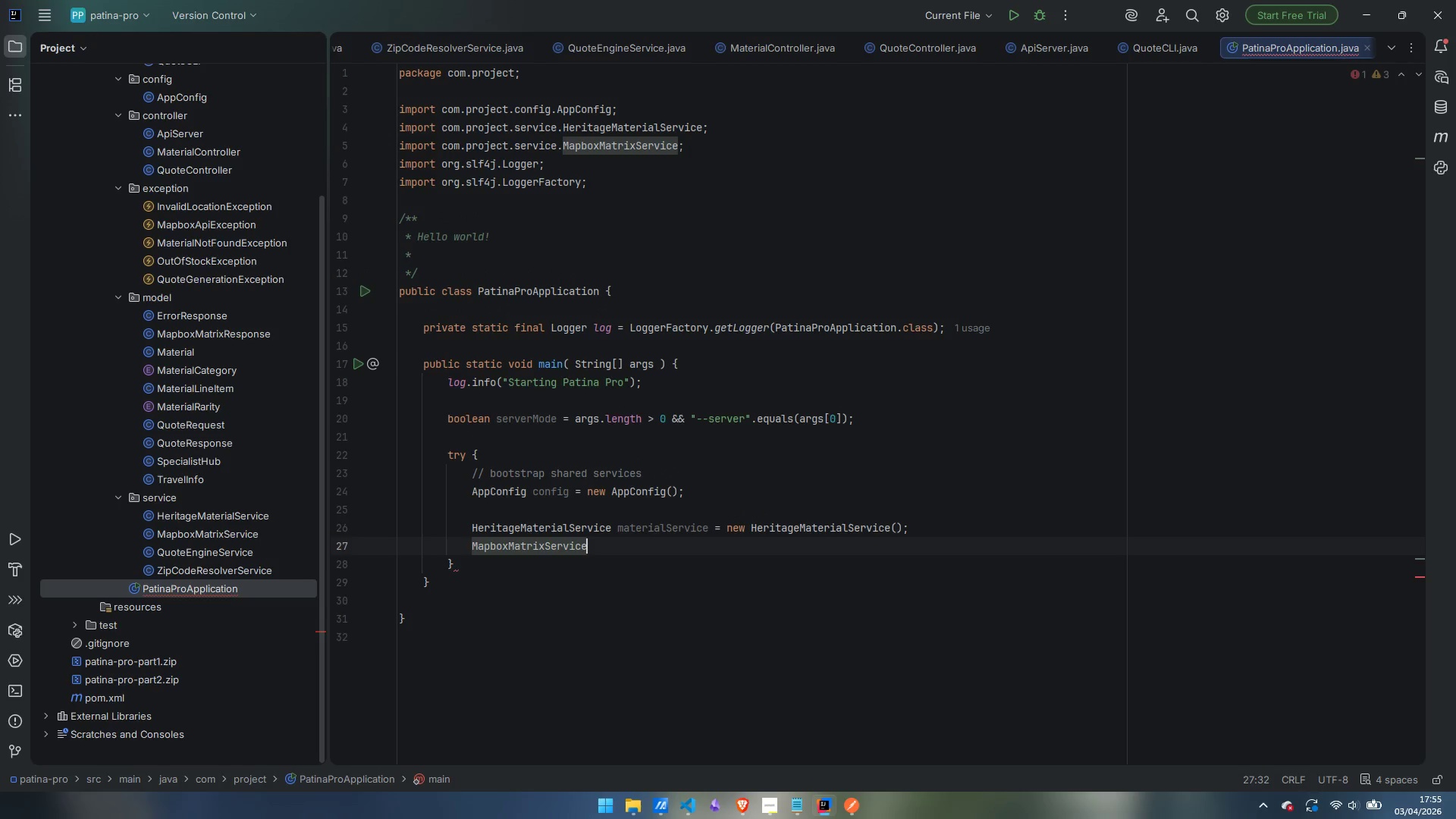 
 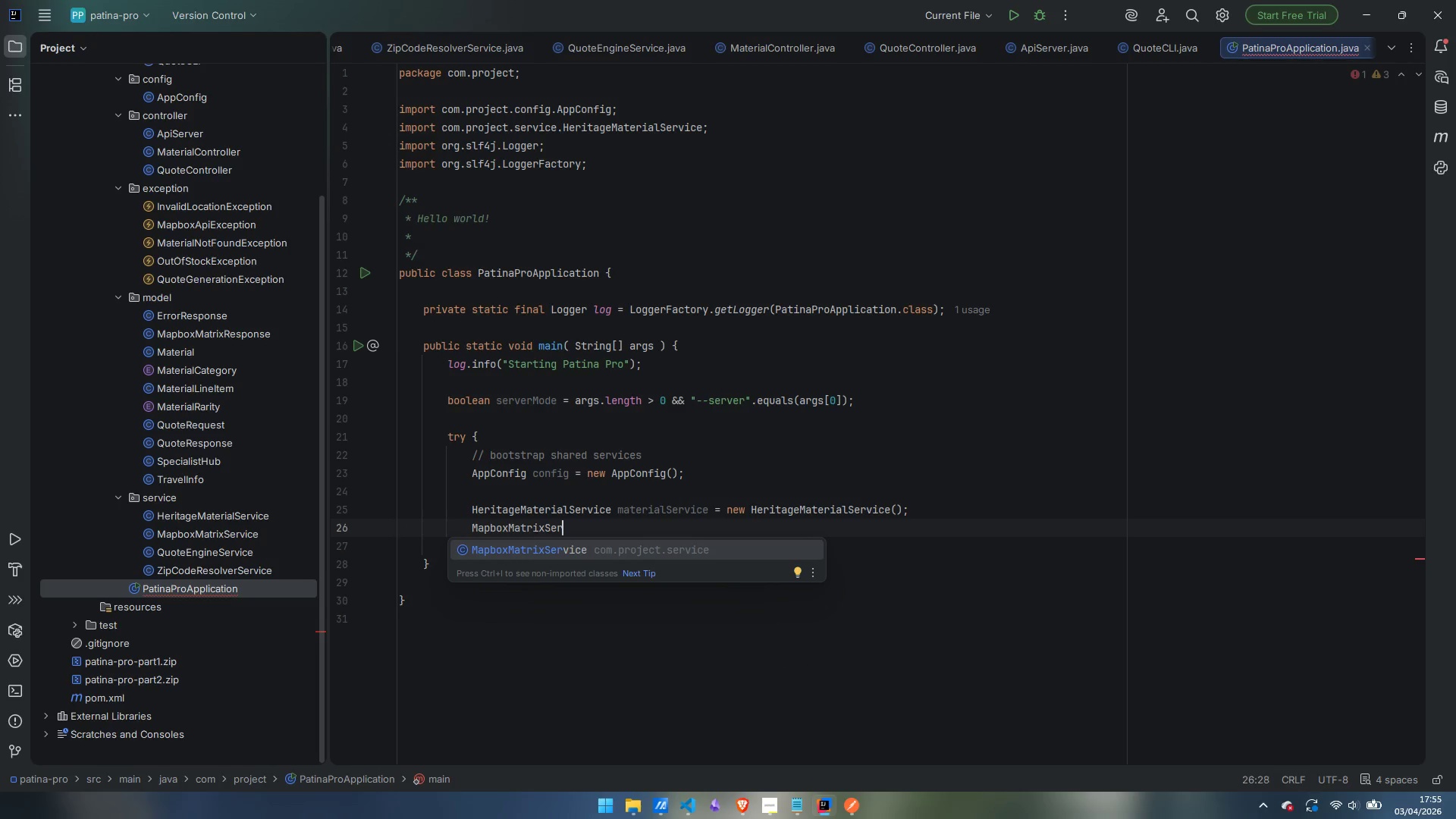 
key(Enter)
 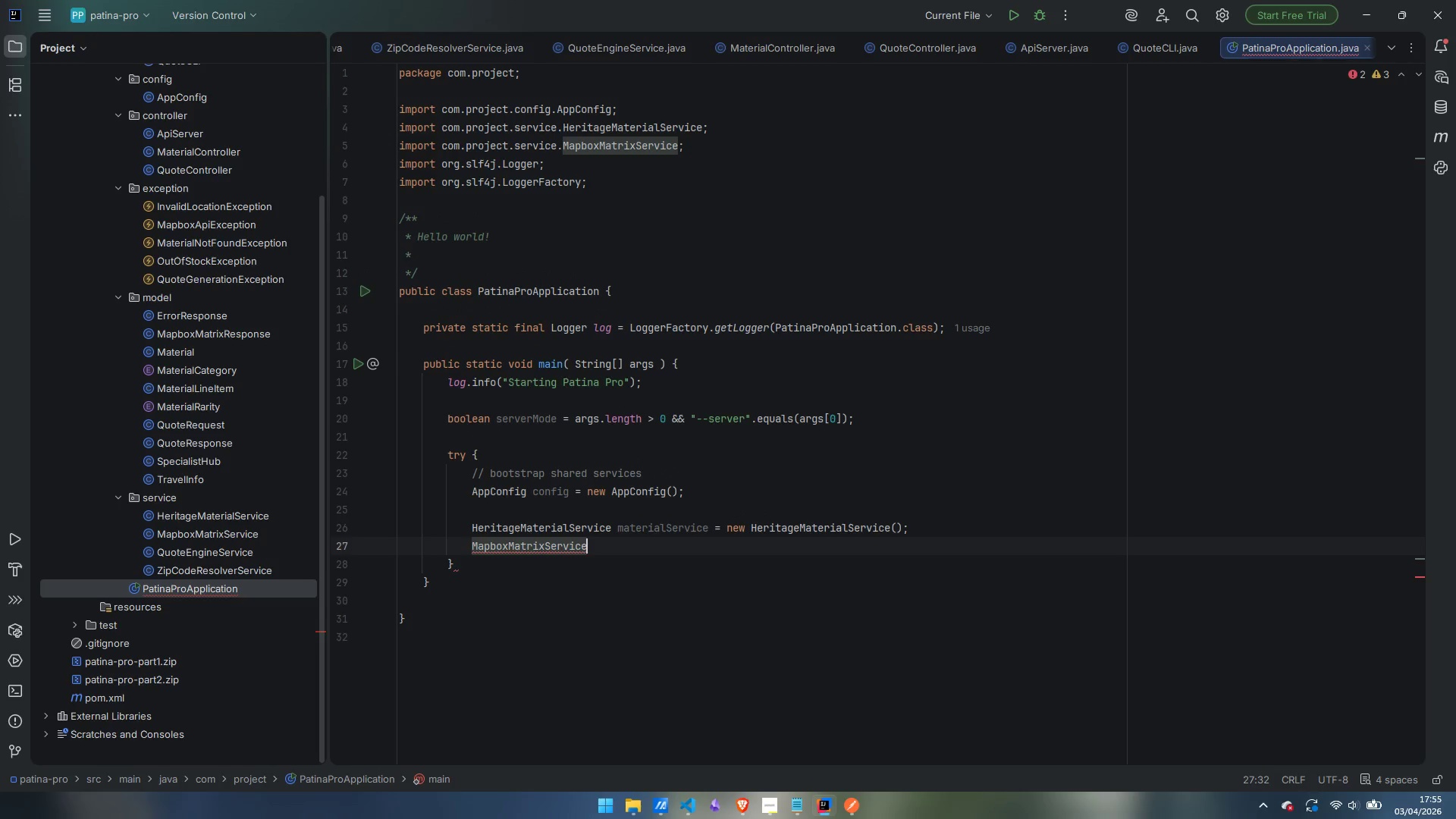 
type( mapboxService = new Mat)
key(Backspace)
type(pboxMatrixService)
 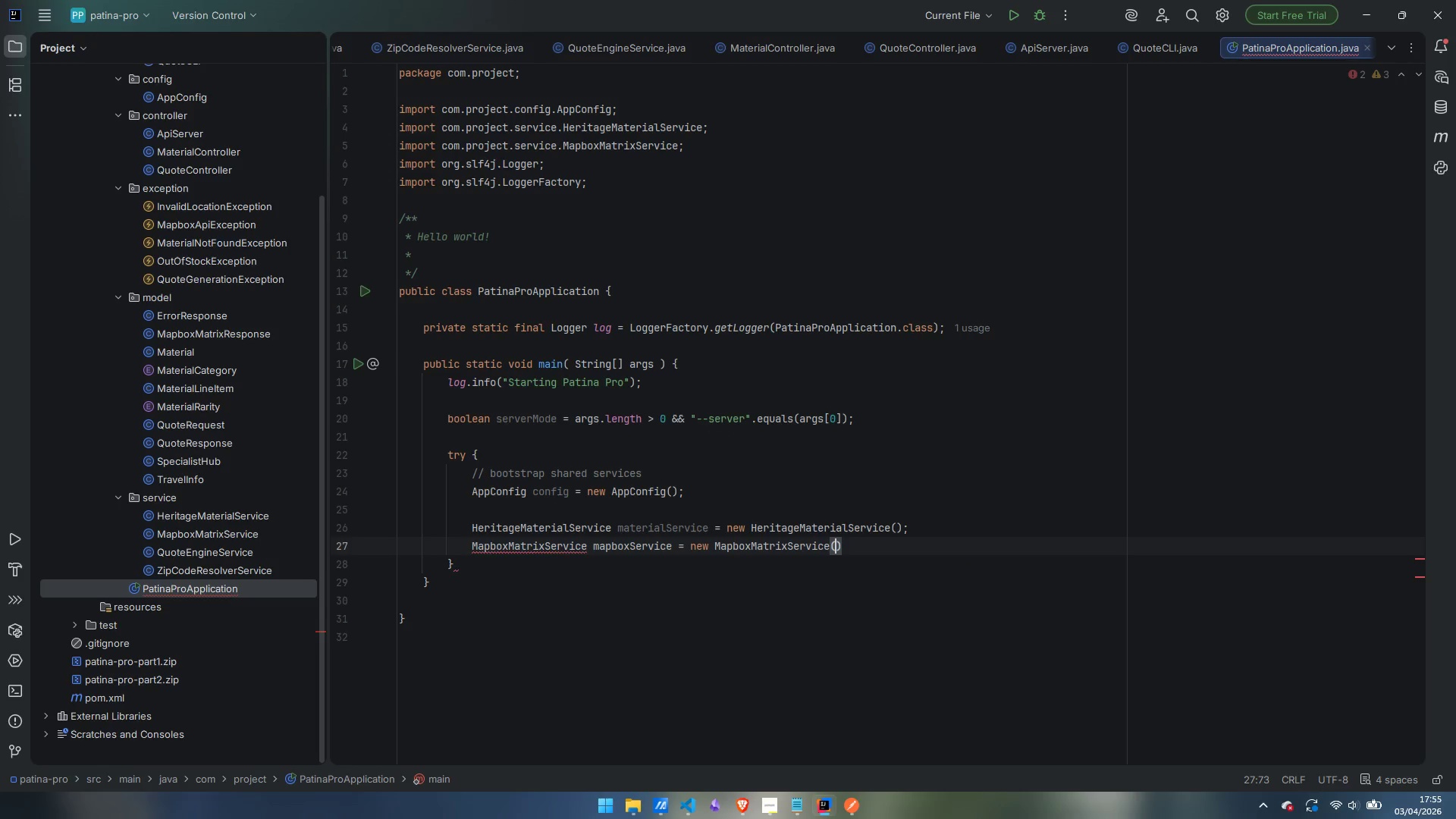 
 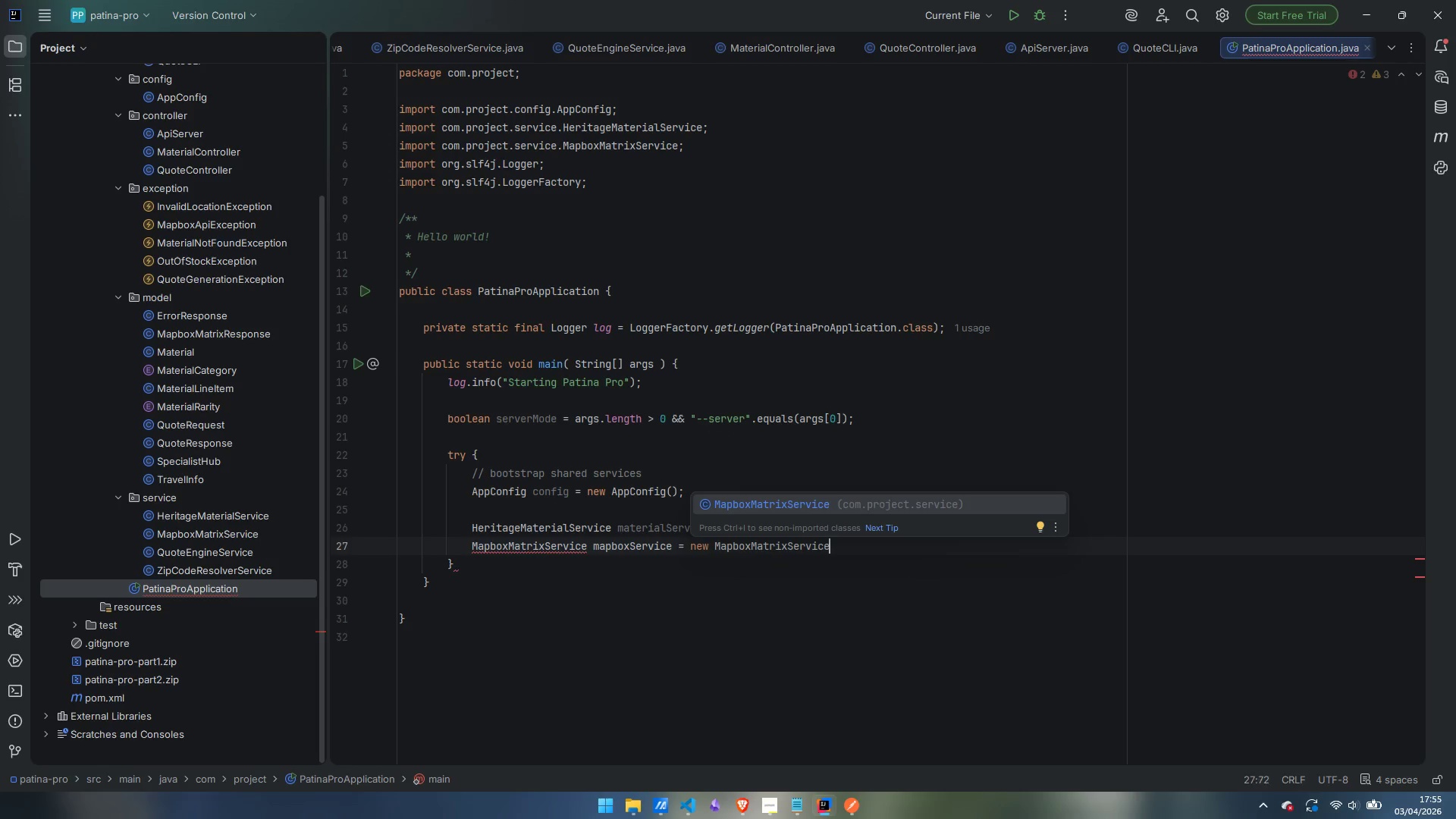 
key(Enter)
 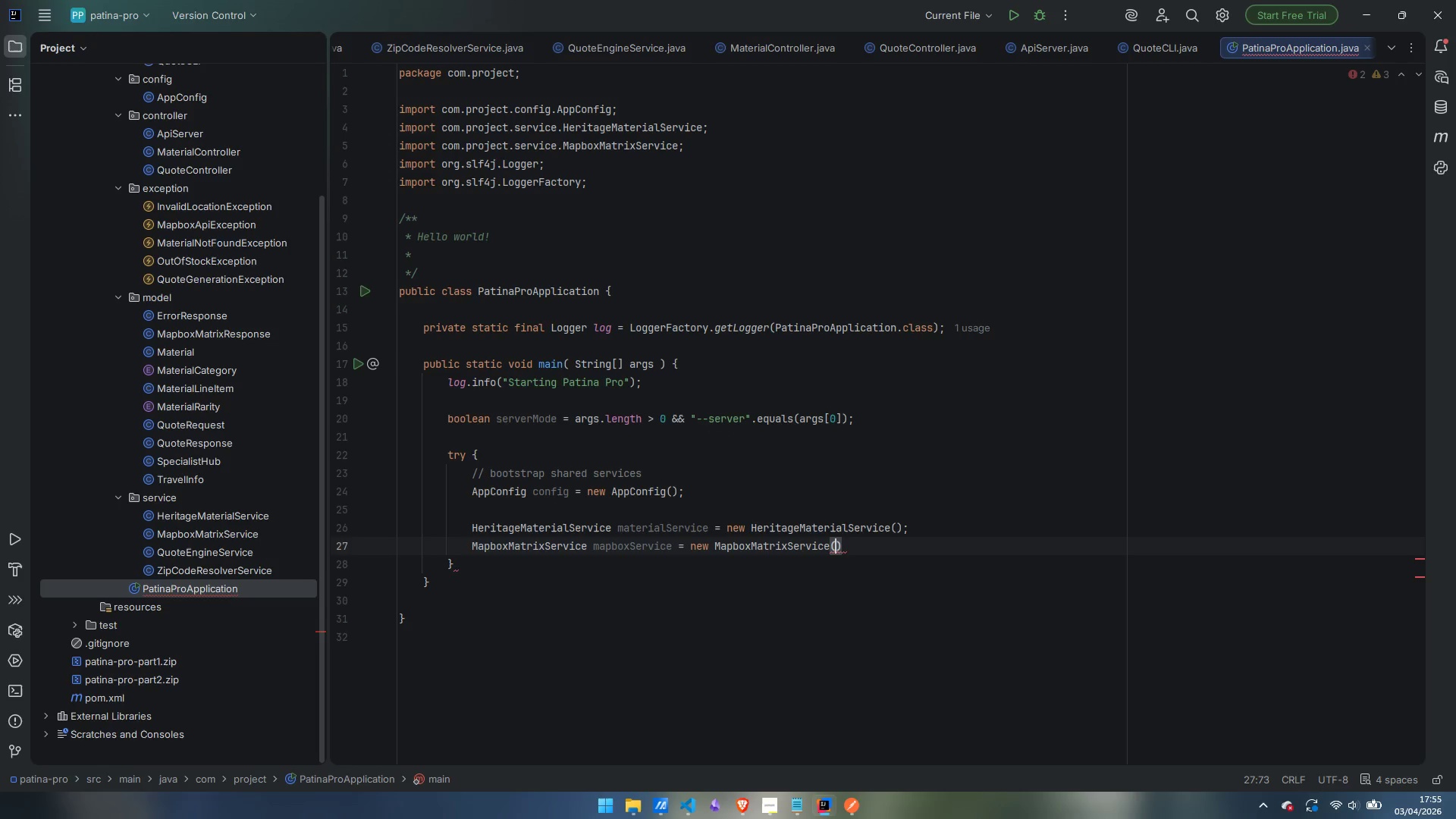 
key(ArrowRight)
 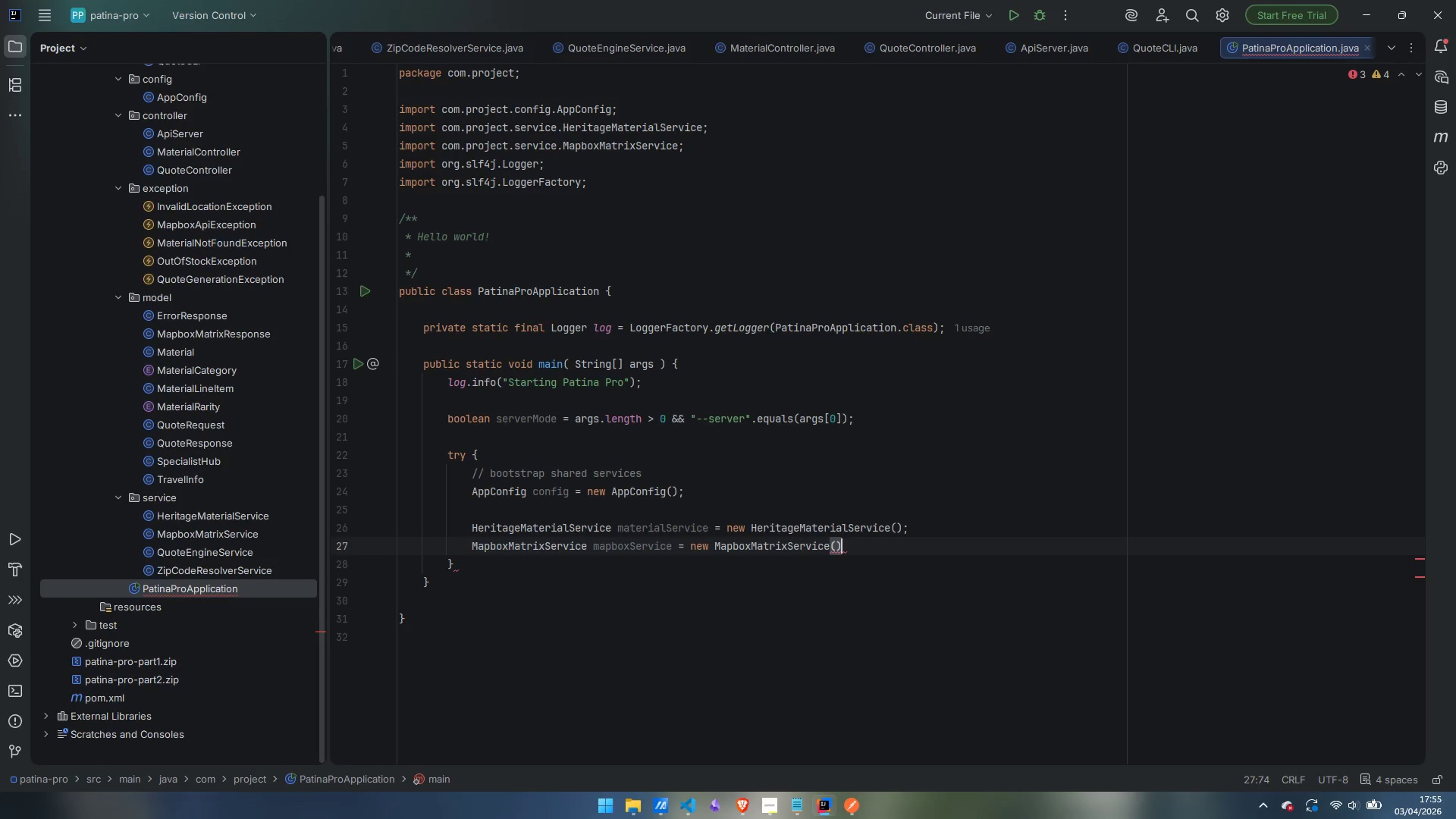 
key(Semicolon)
 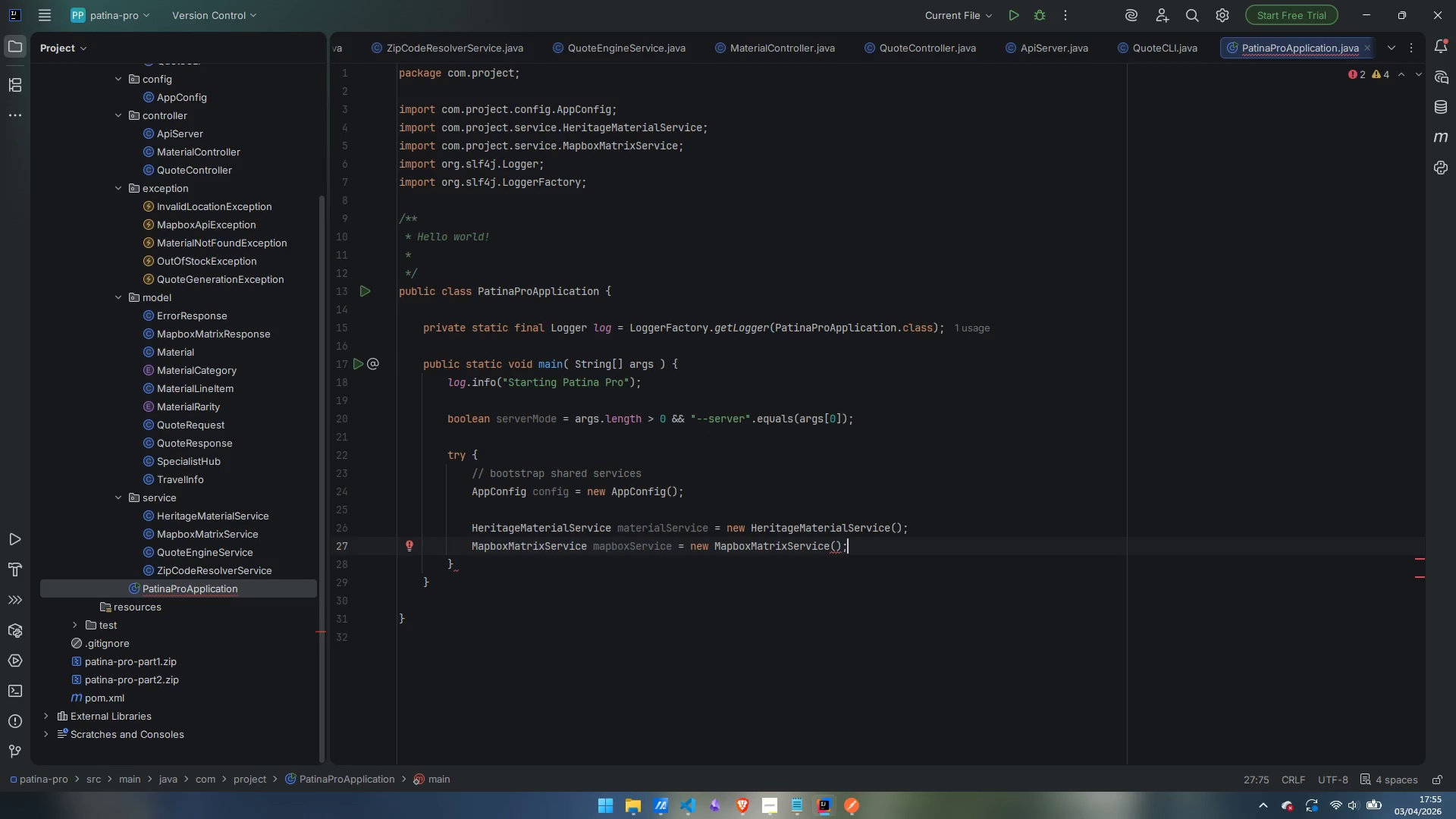 
key(ArrowLeft)
 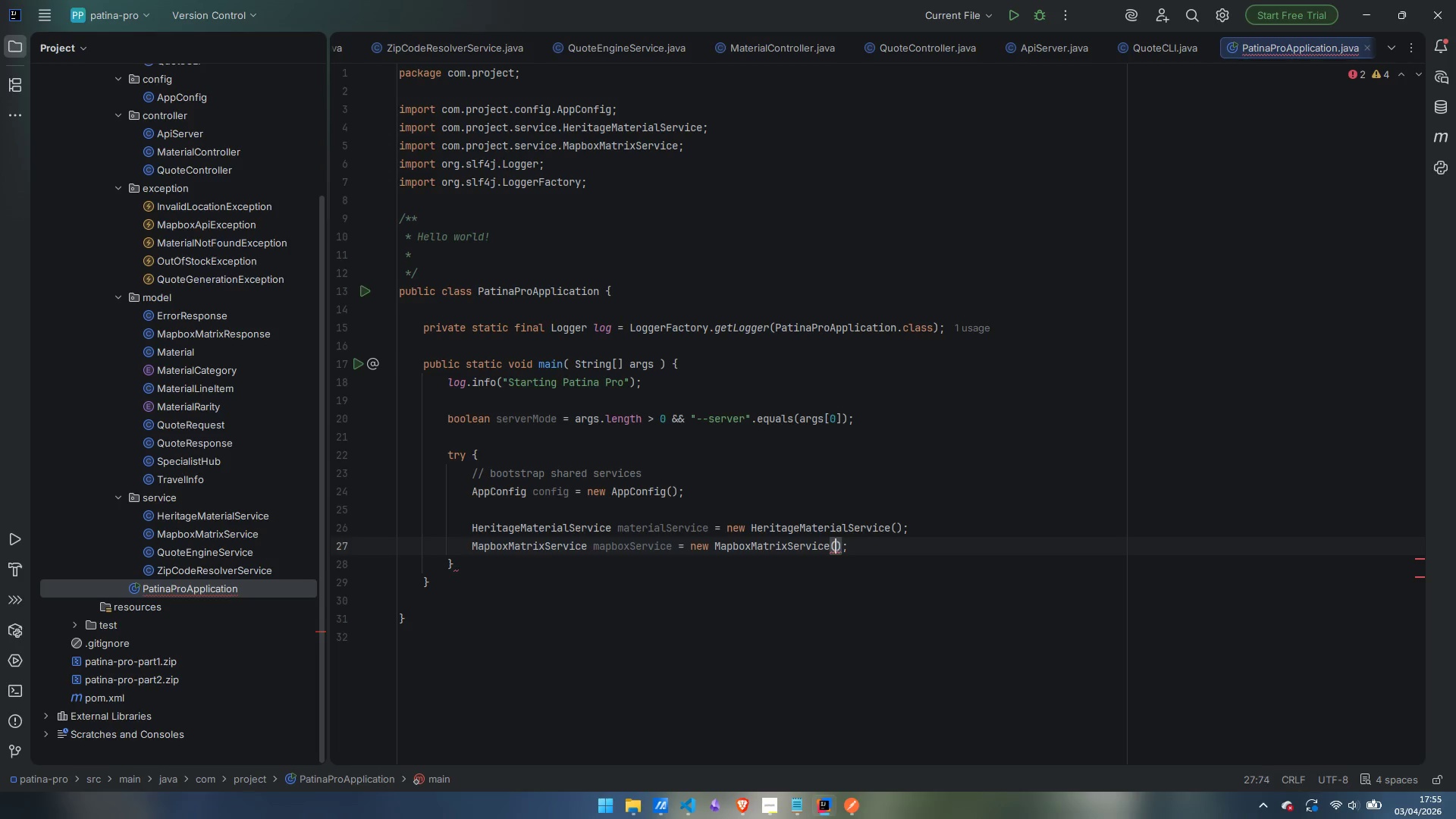 
key(ArrowLeft)
 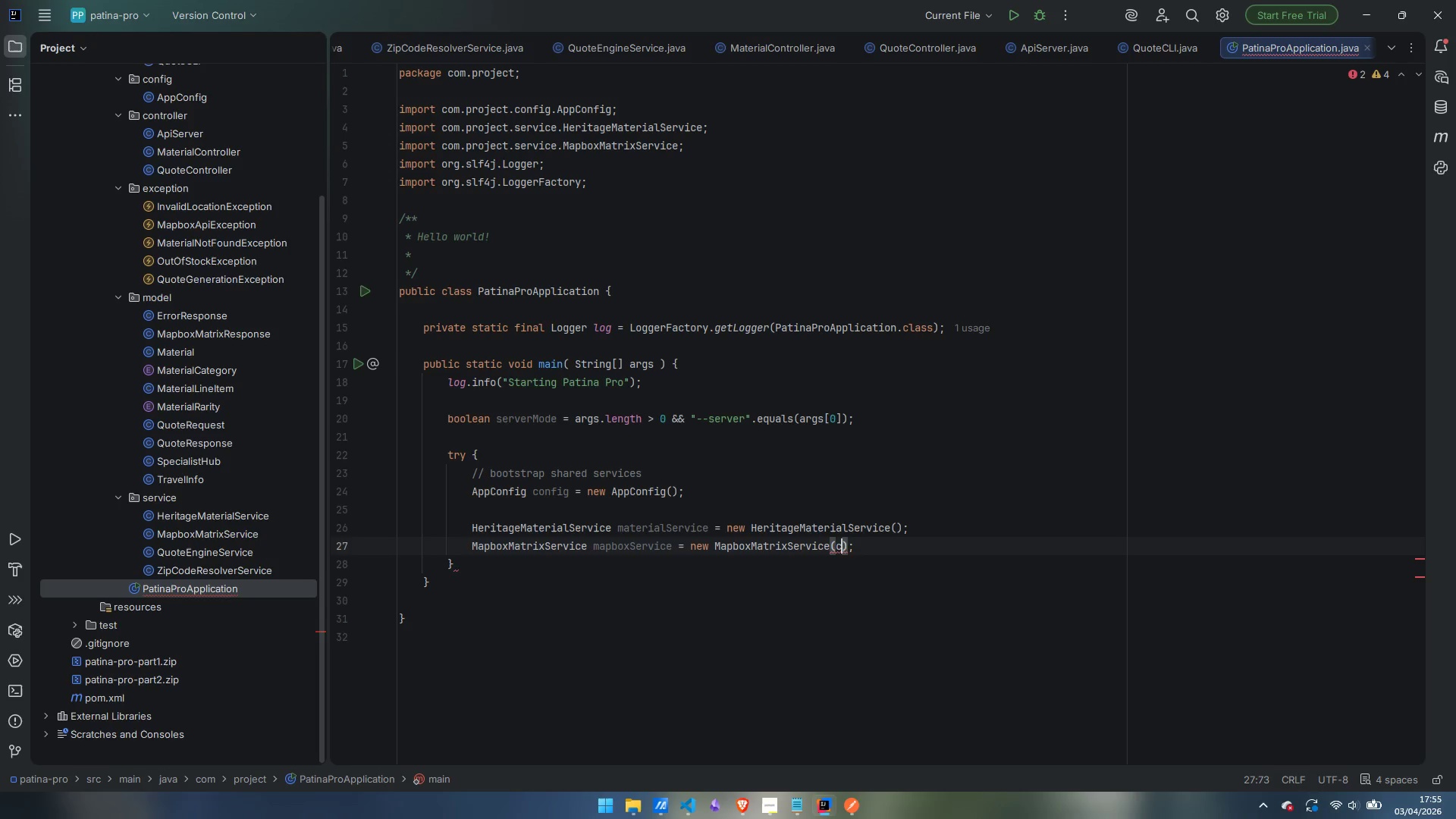 
type(config)
 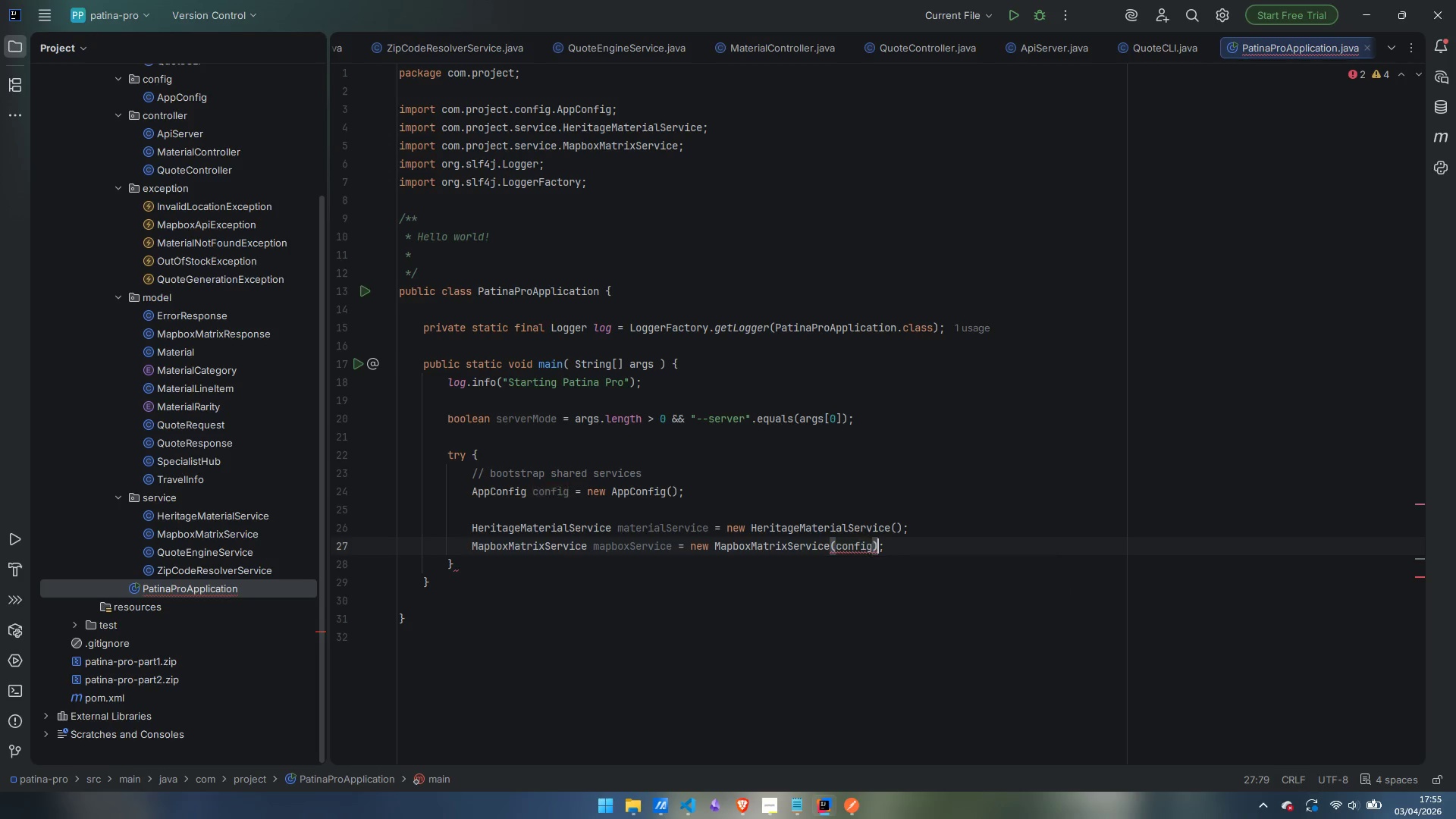 
key(ArrowRight)
 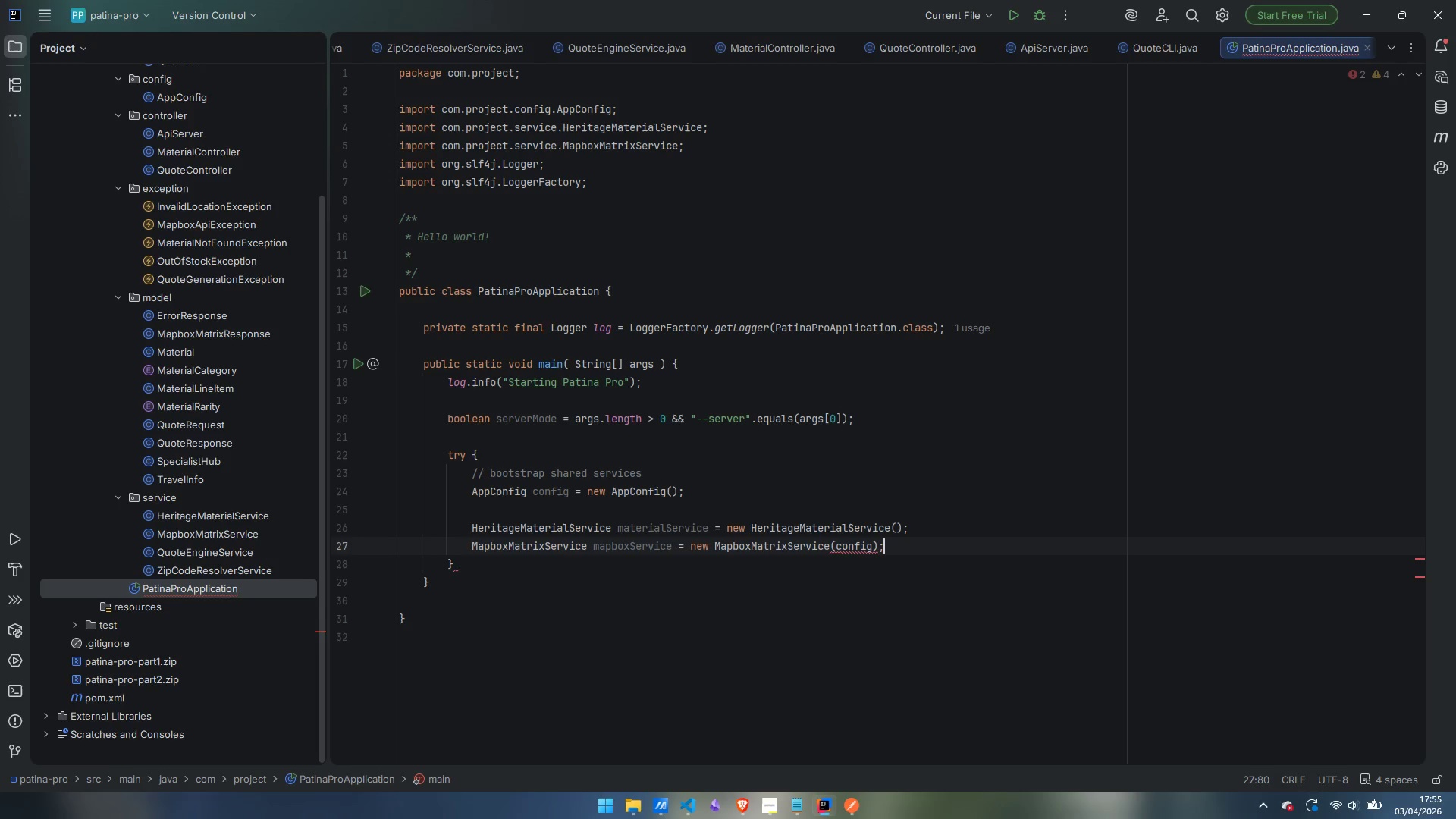 
key(ArrowRight)
 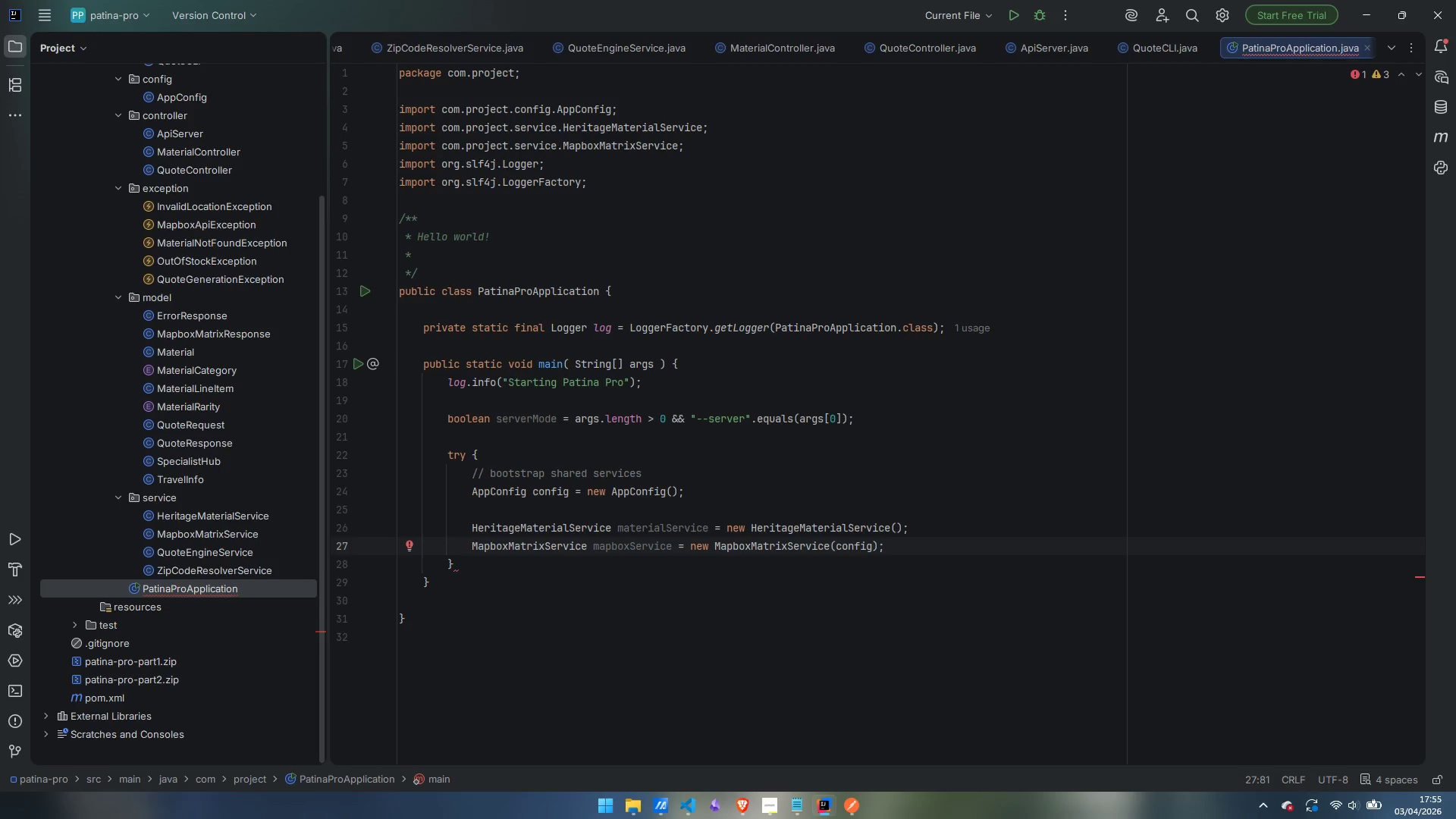 
key(Enter)
 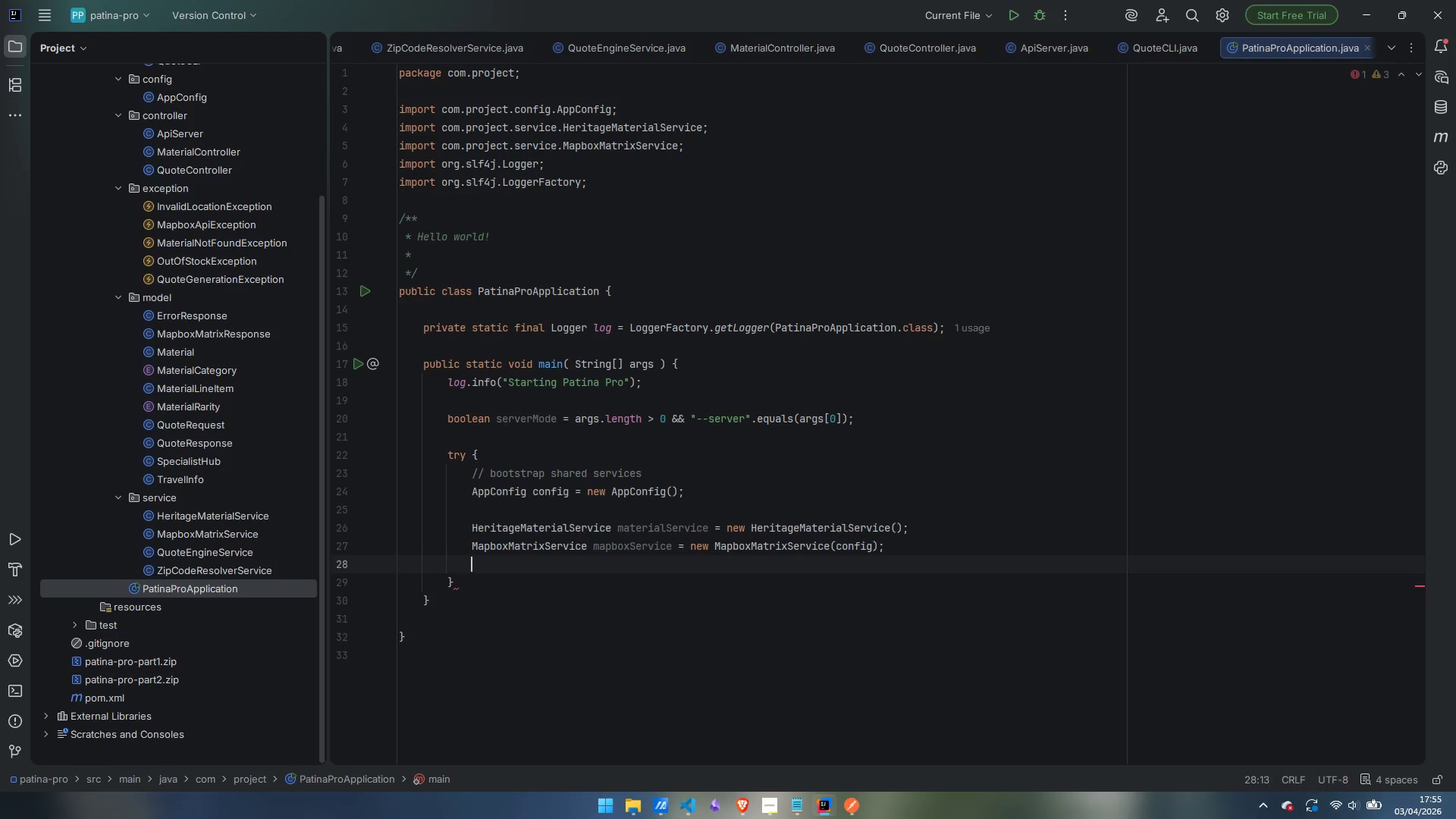 
type(QuoteEngineService)
 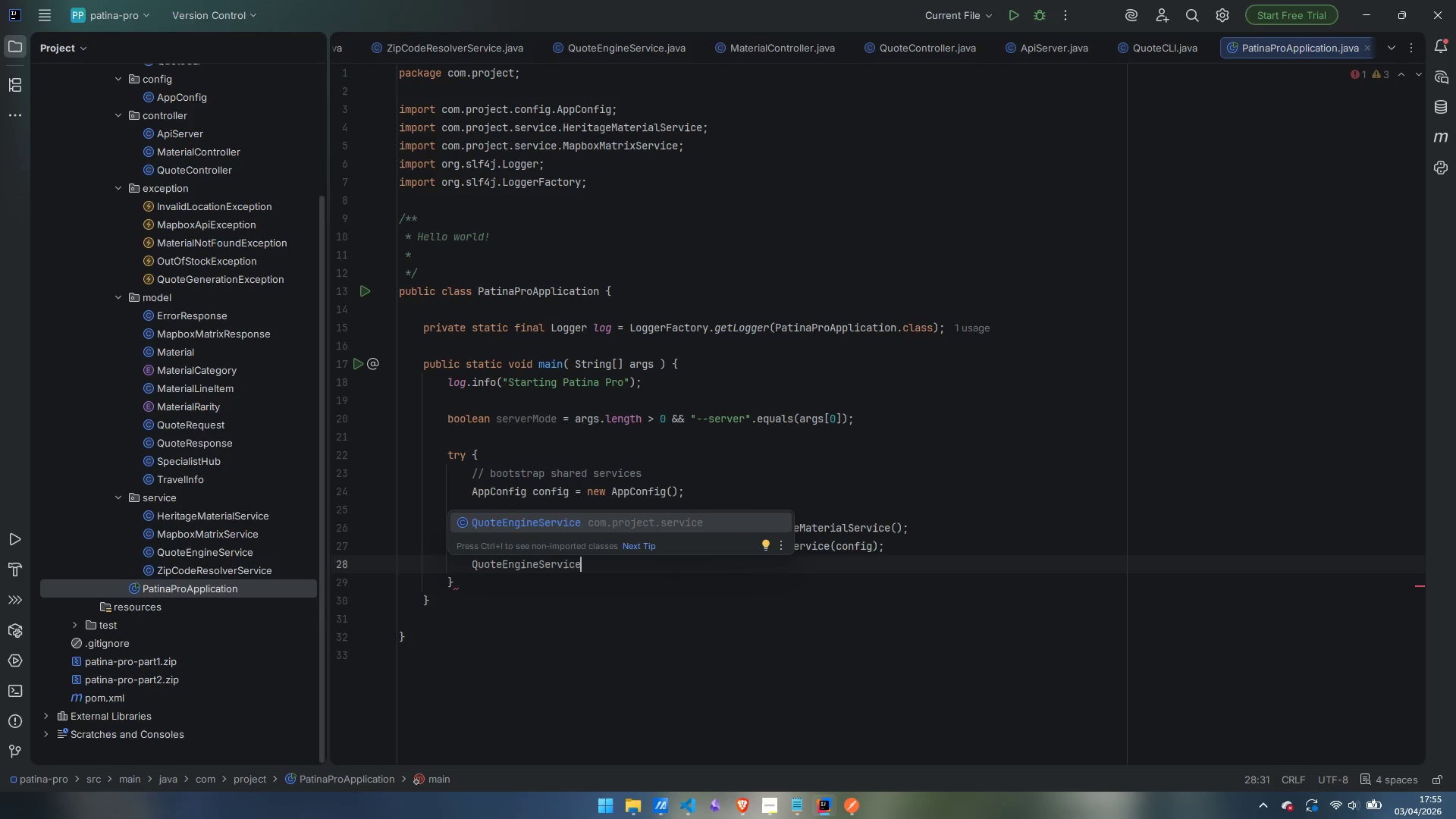 
key(Enter)
 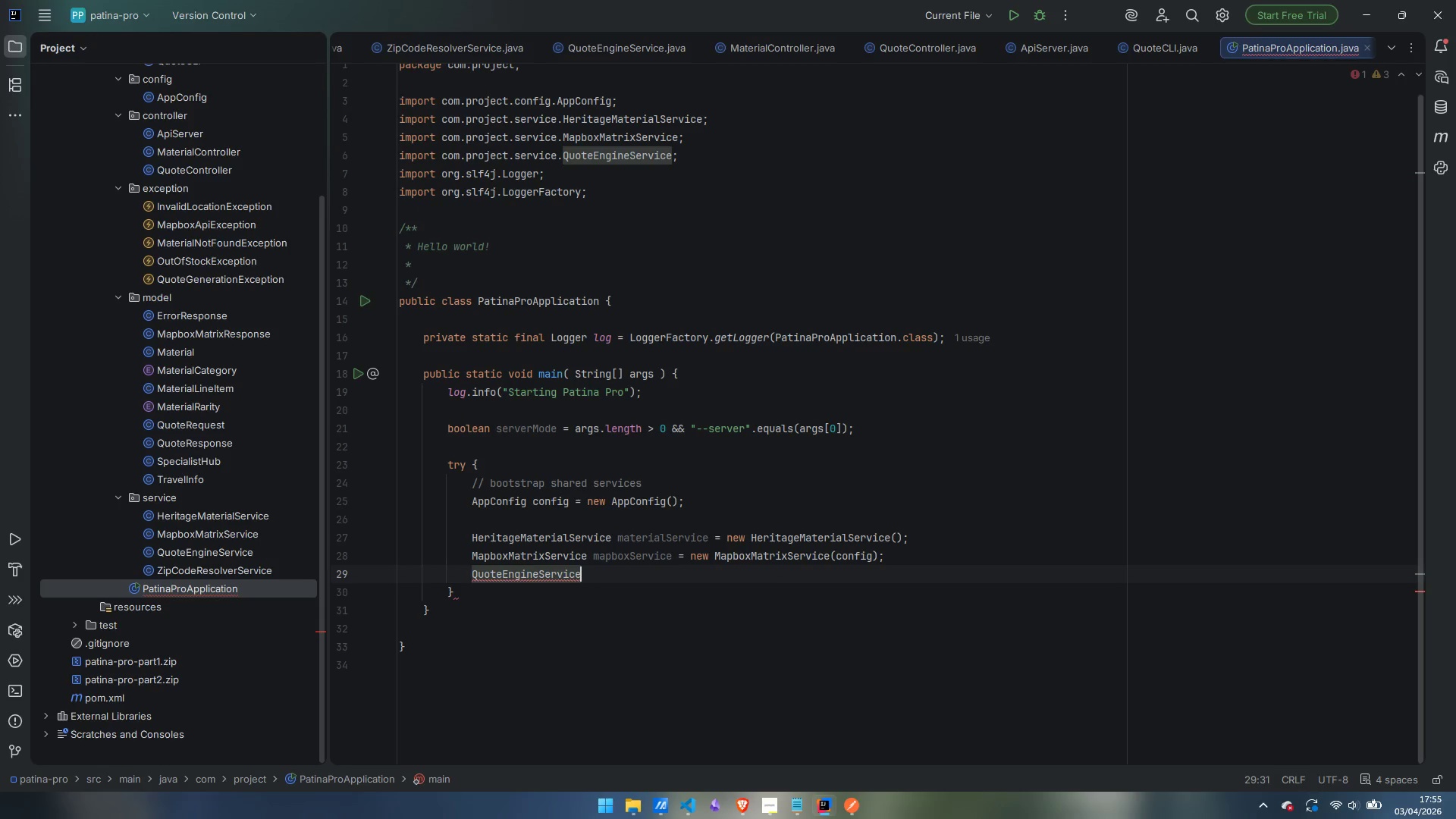 
type( quoteEngine = new Quiote)
 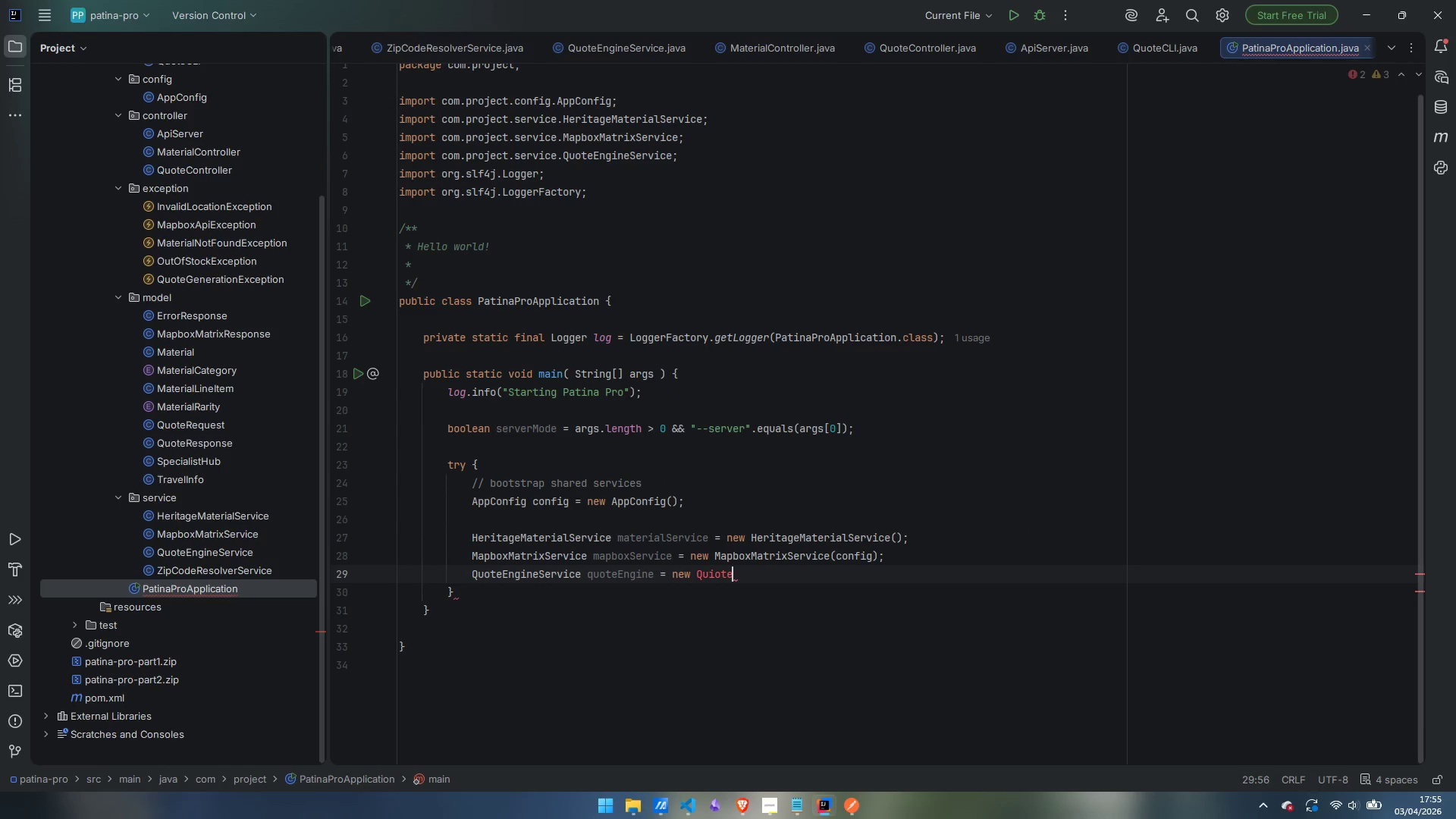 
 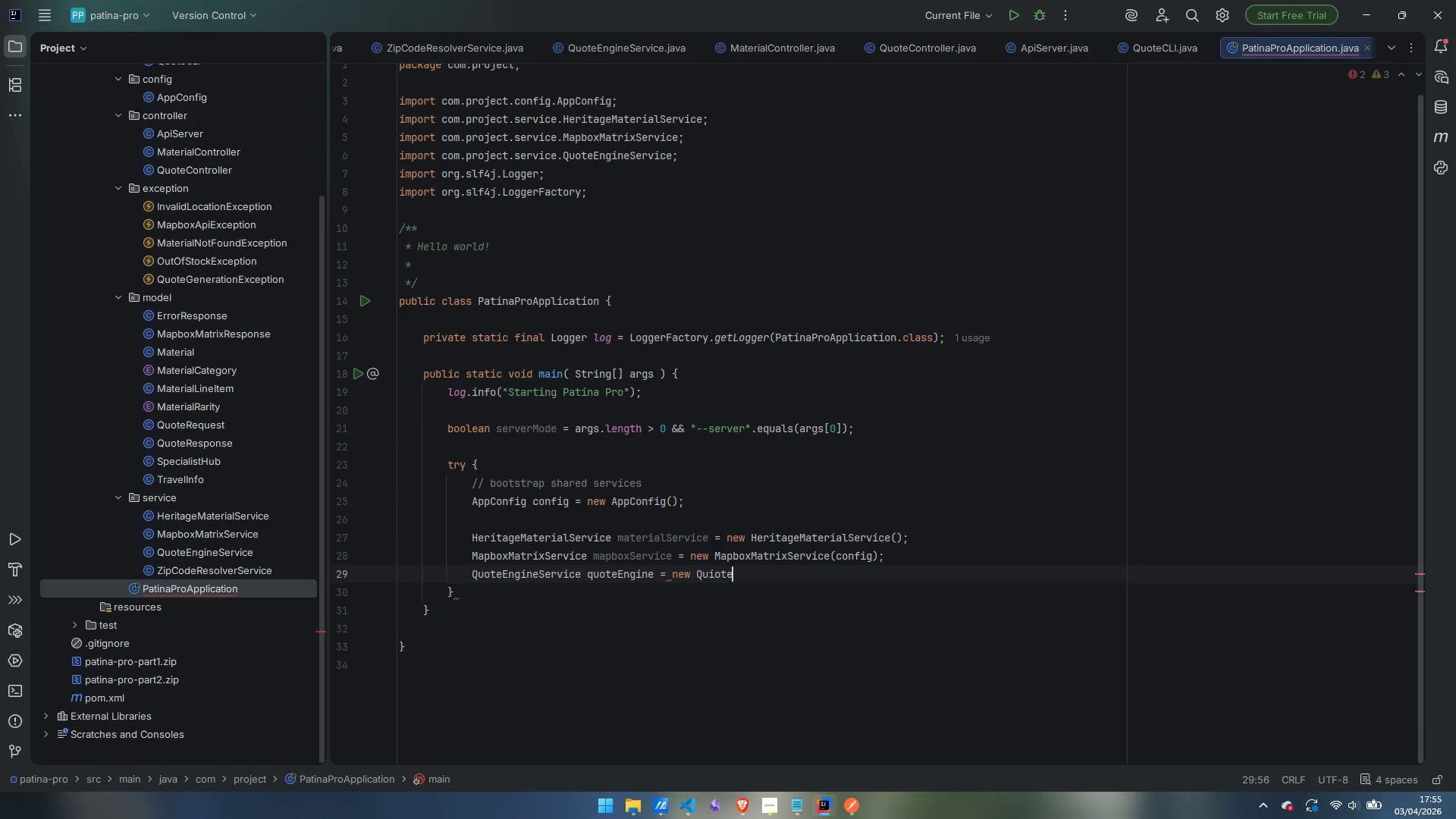 
key(Control+ControlLeft)
 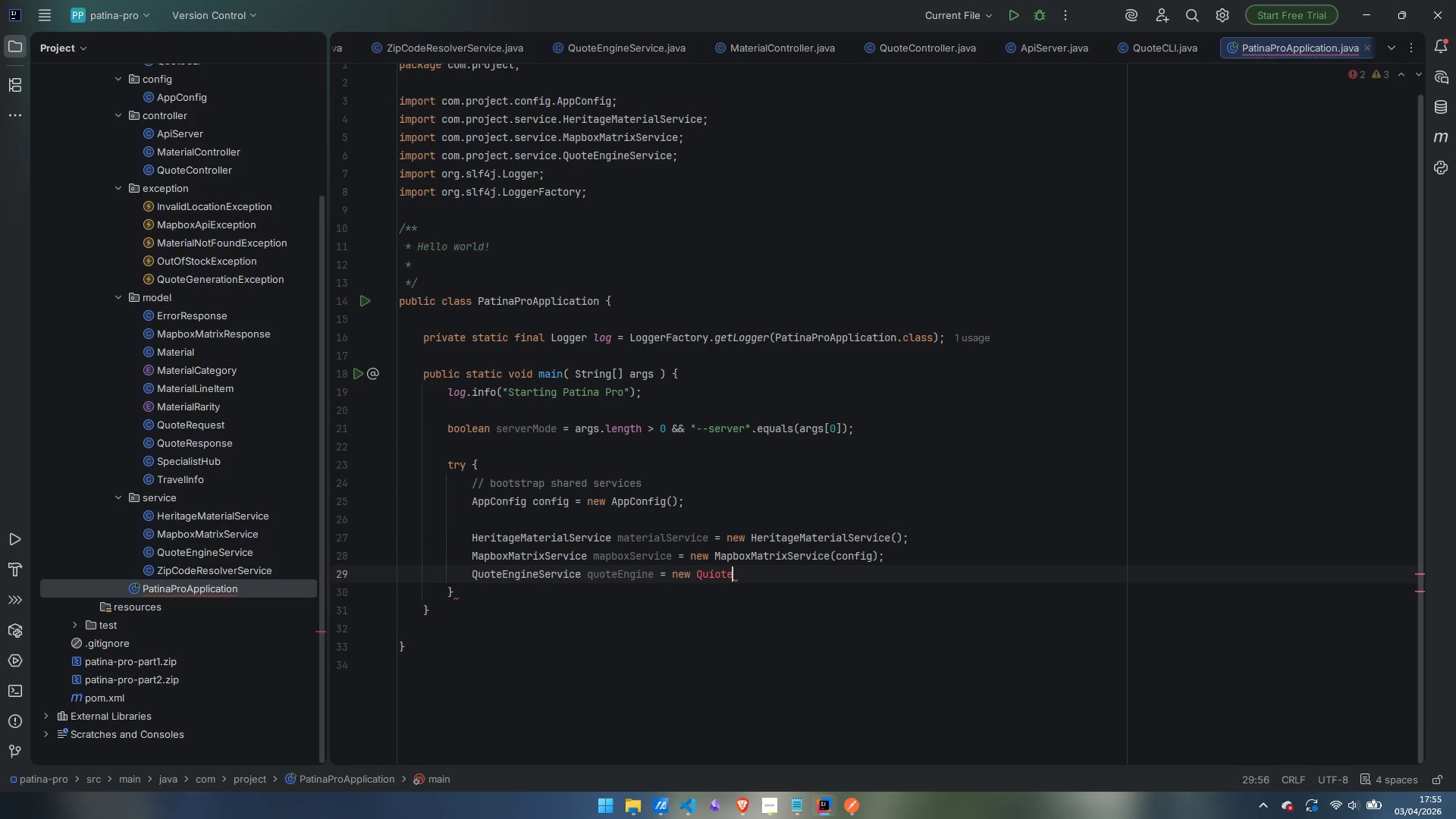 
key(Control+Backspace)
 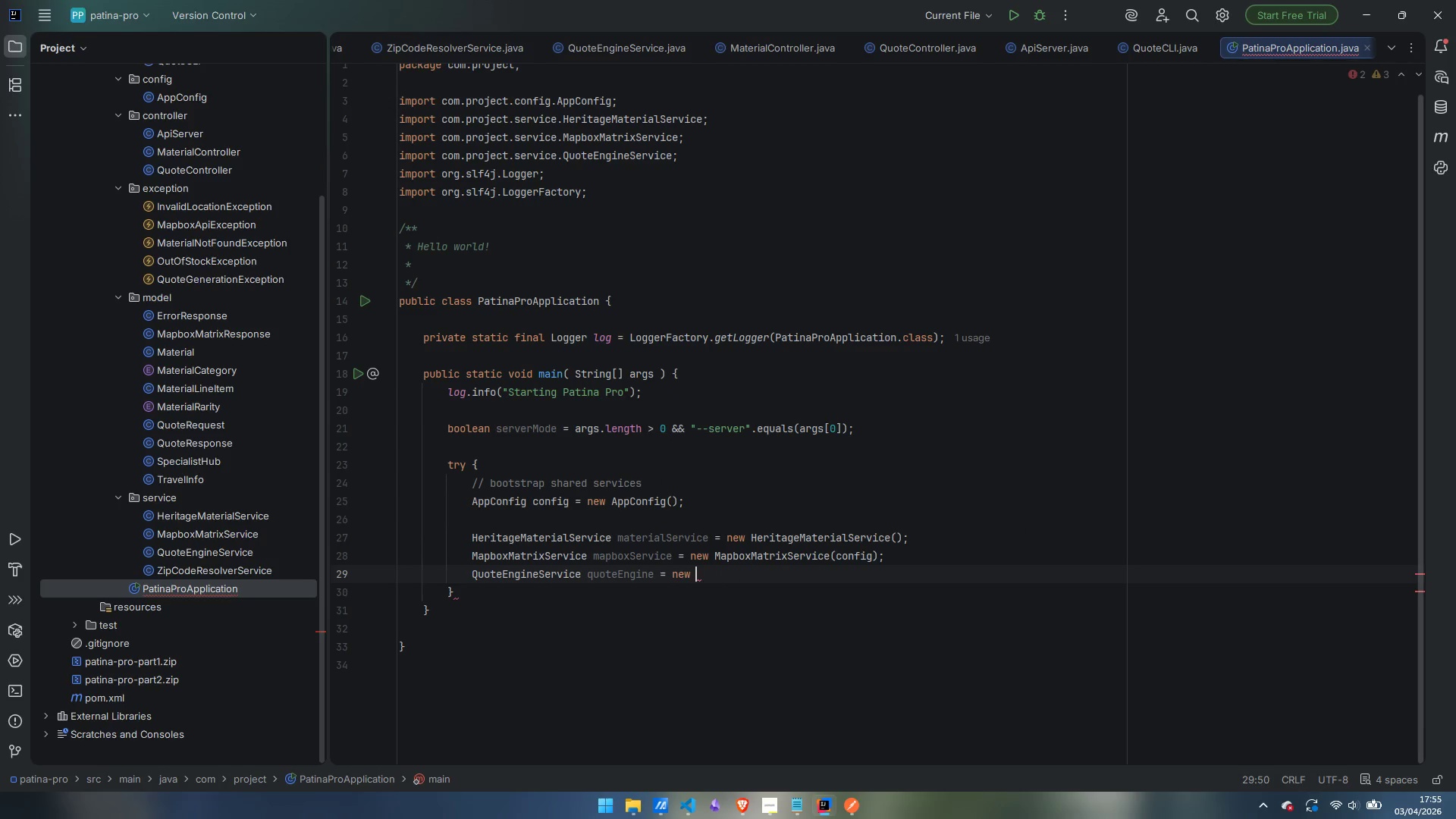 
type(QuoteEngineService)
 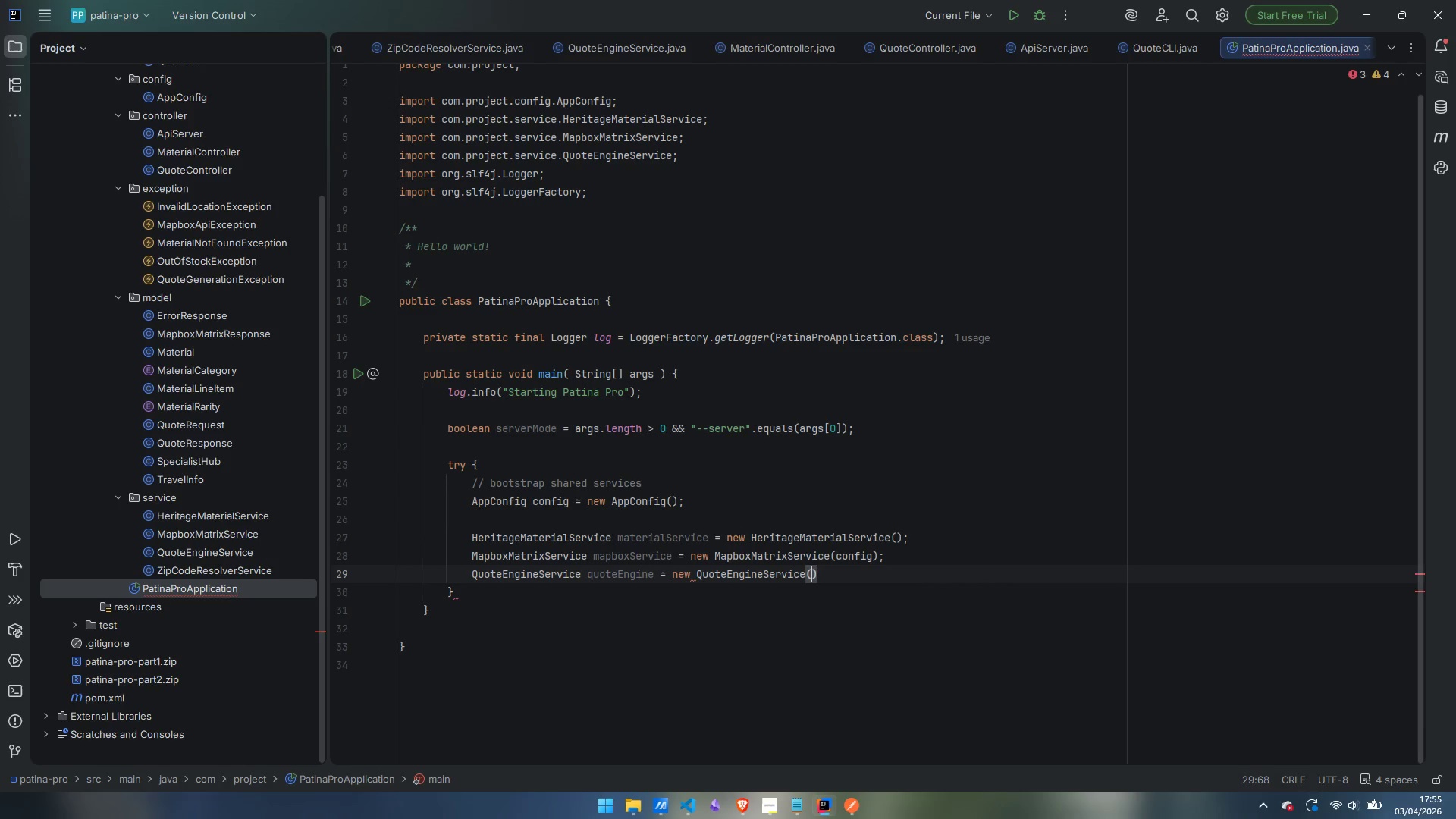 
key(Enter)
 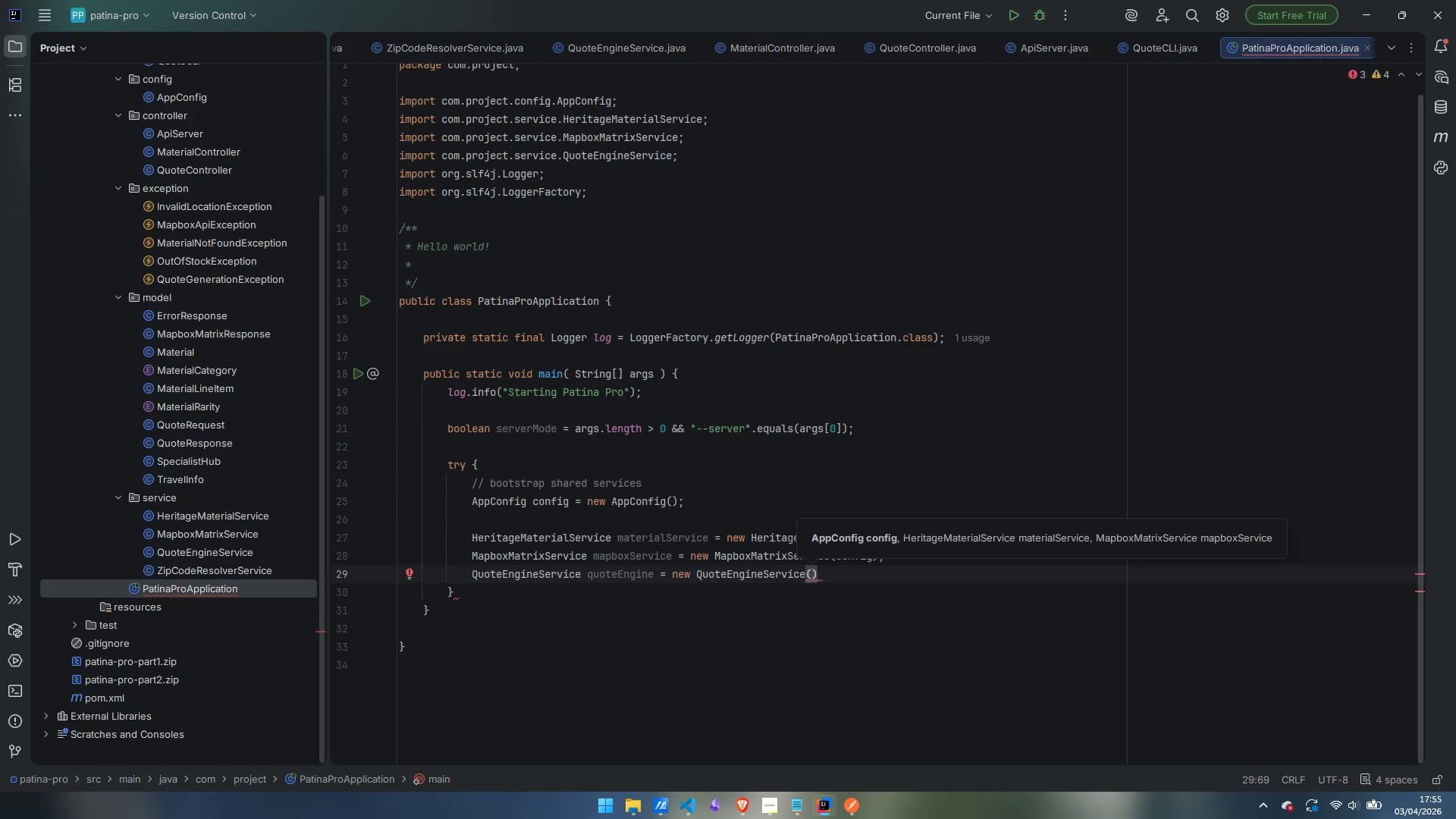 
type(config, materialService, mapboxSErvice)
 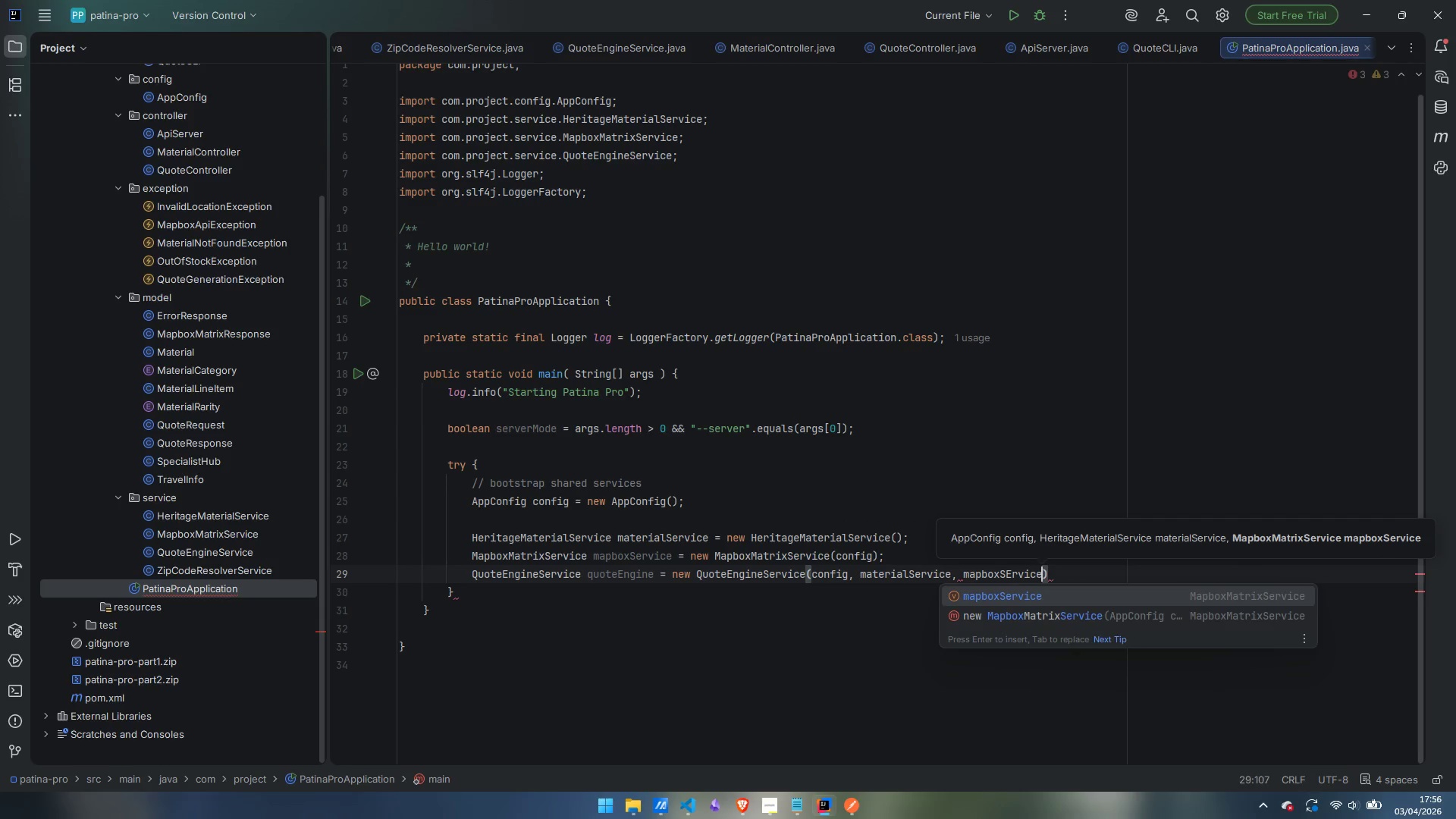 
key(Enter)
 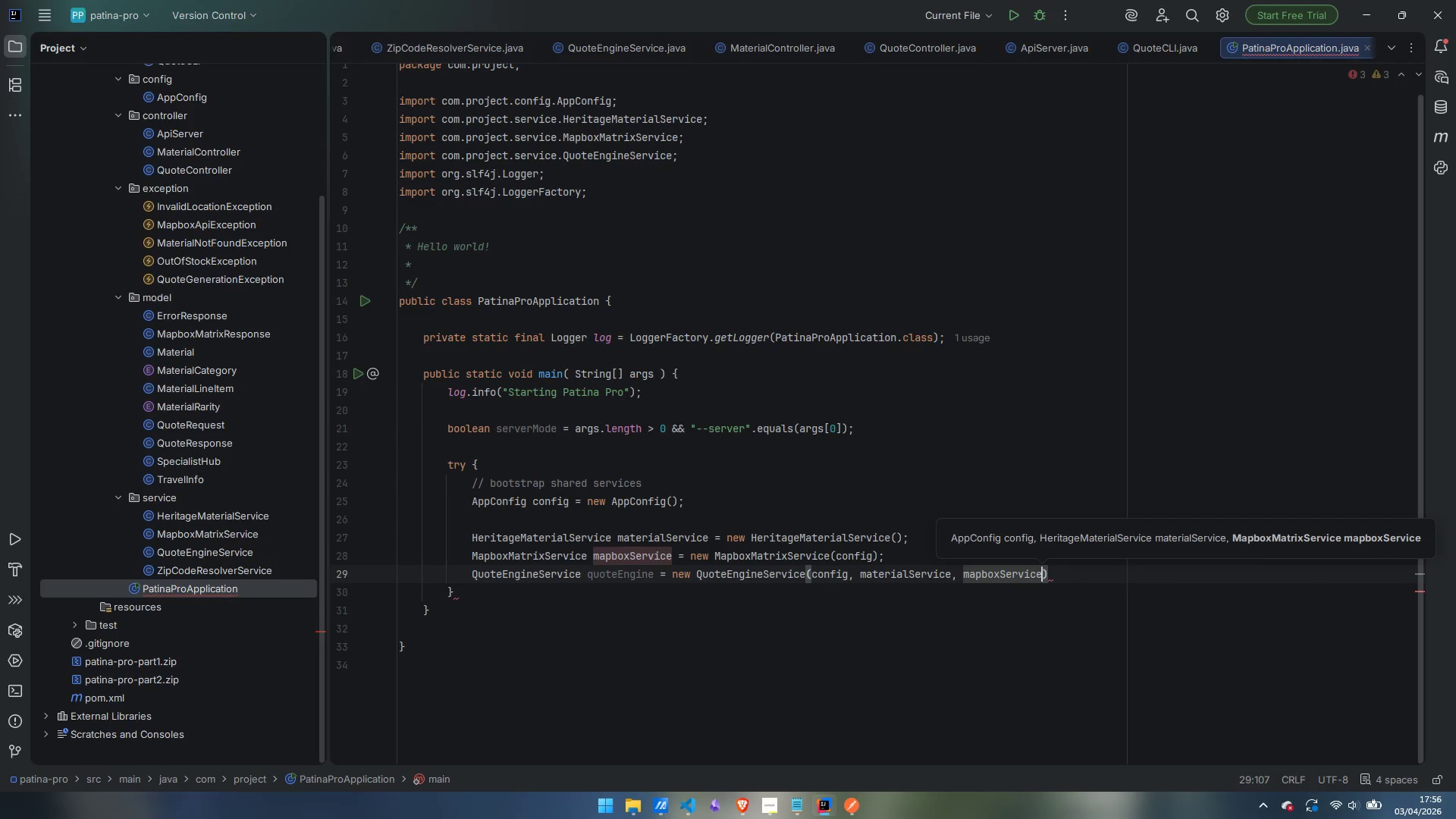 
key(ArrowRight)
 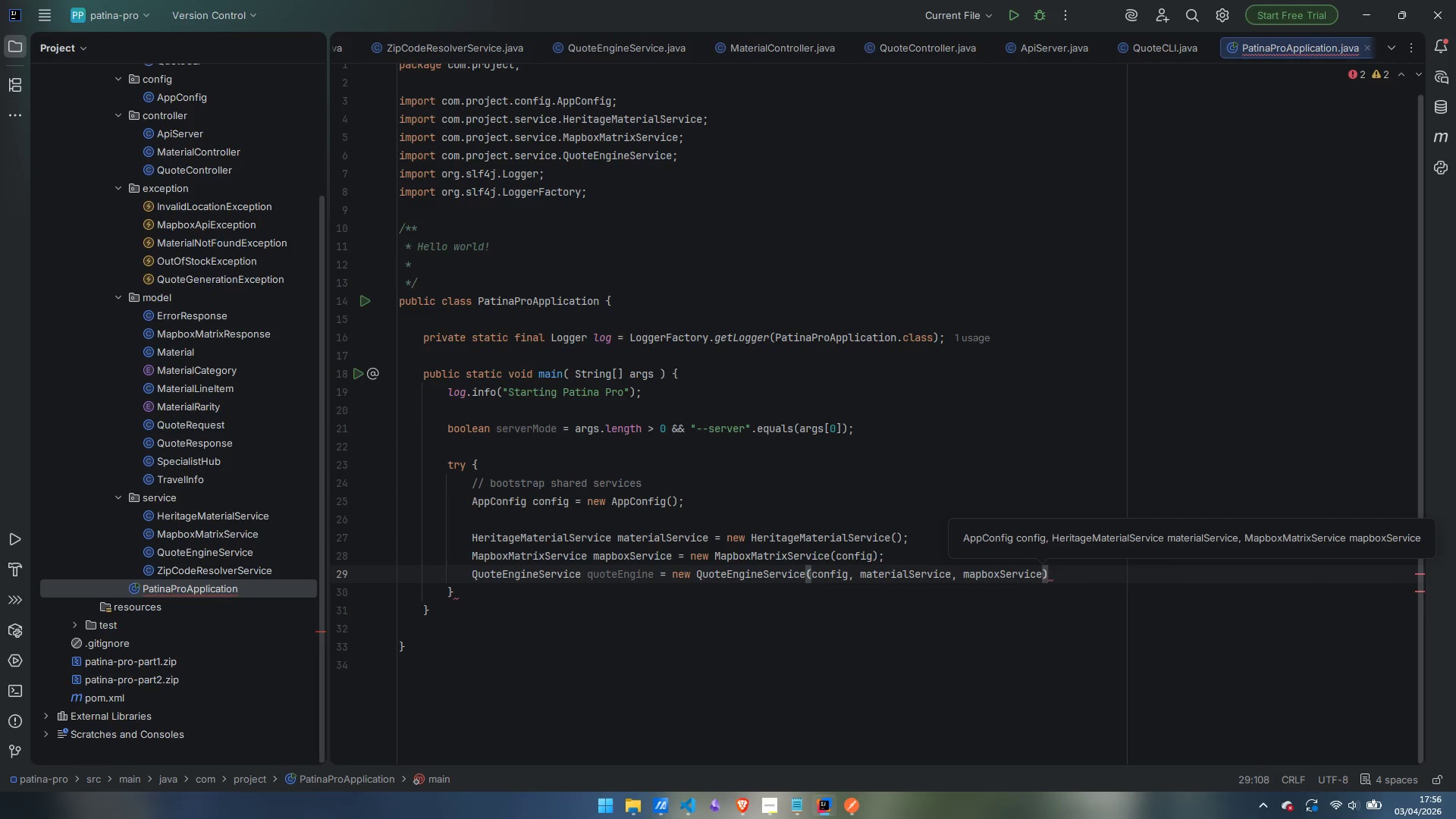 
key(Semicolon)
 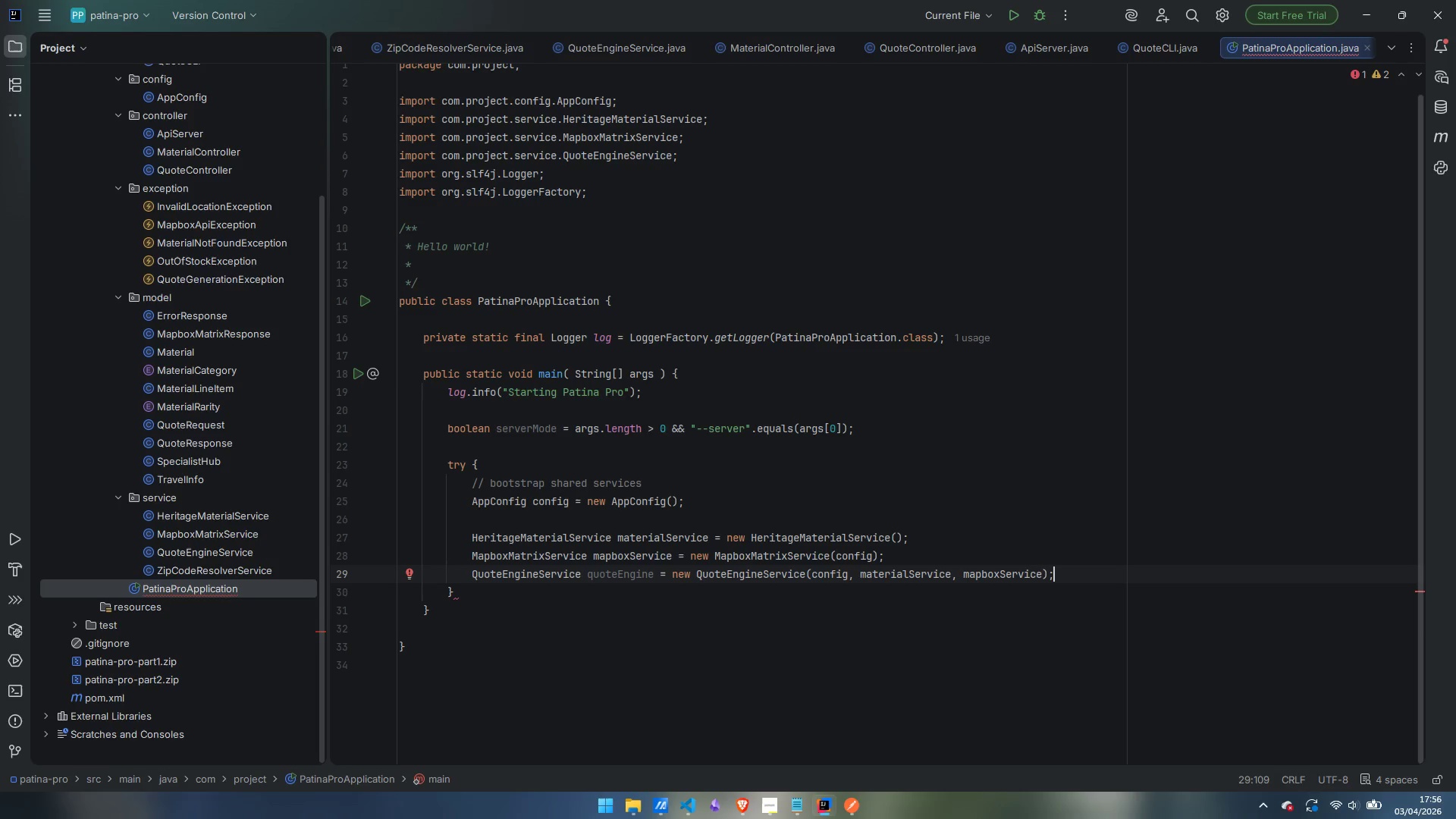 
key(Enter)
 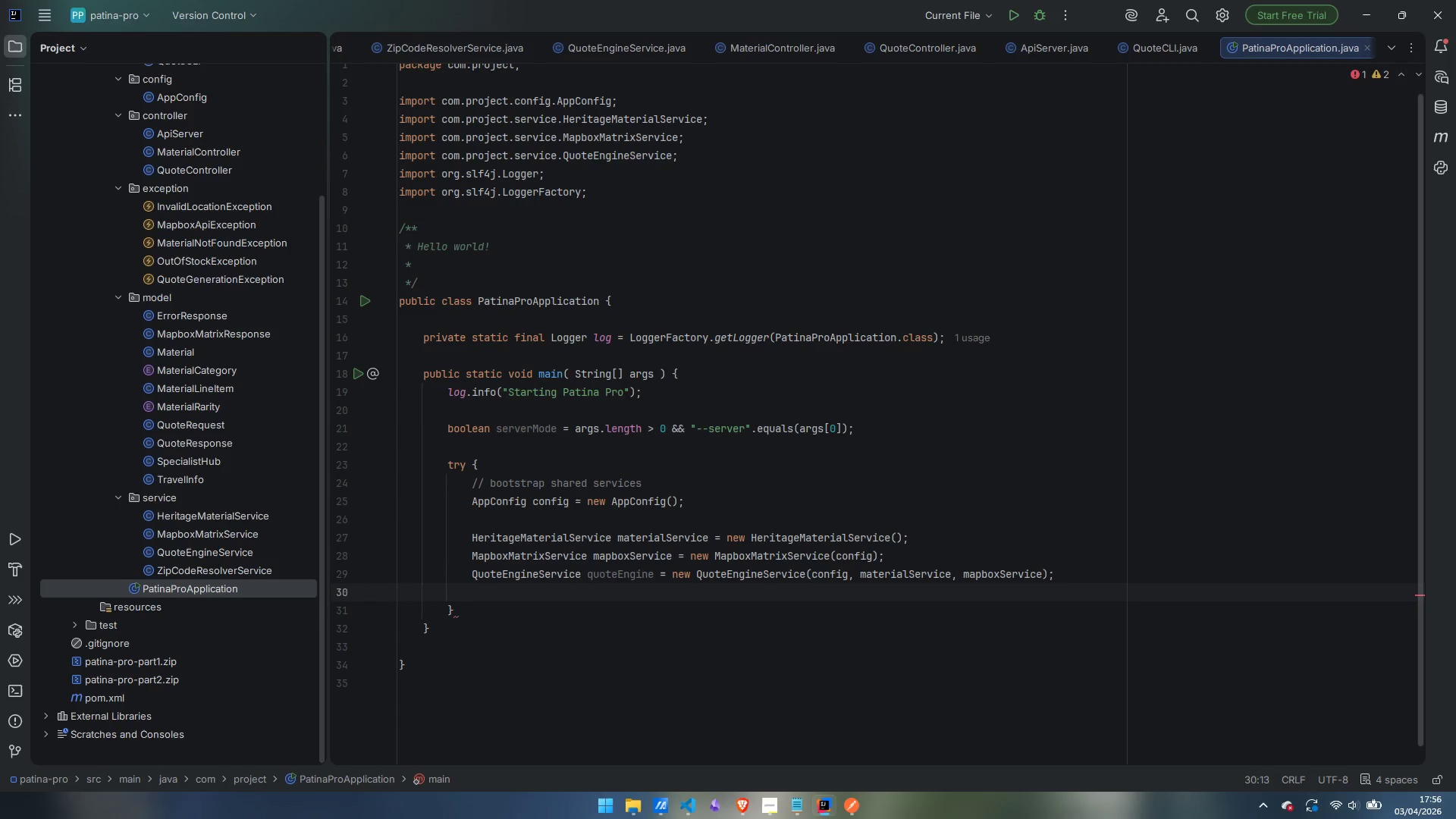 
type(ZAip)
key(Backspace)
key(Backspace)
key(Backspace)
key(Backspace)
type(ZipCodfe)
key(Backspace)
key(Backspace)
key(Backspace)
type(deRequ)
key(Backspace)
key(Backspace)
type(solverService)
 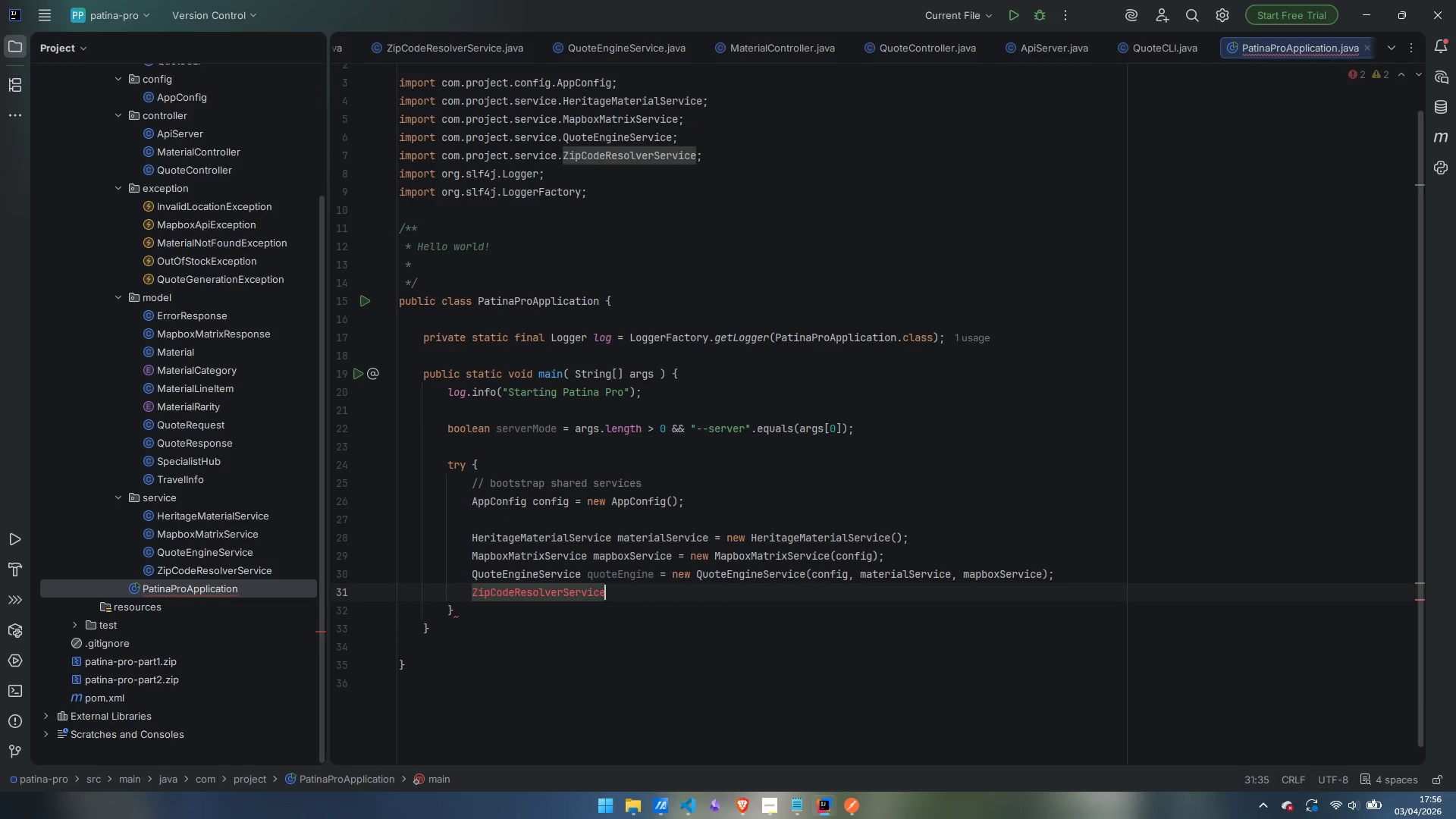 
 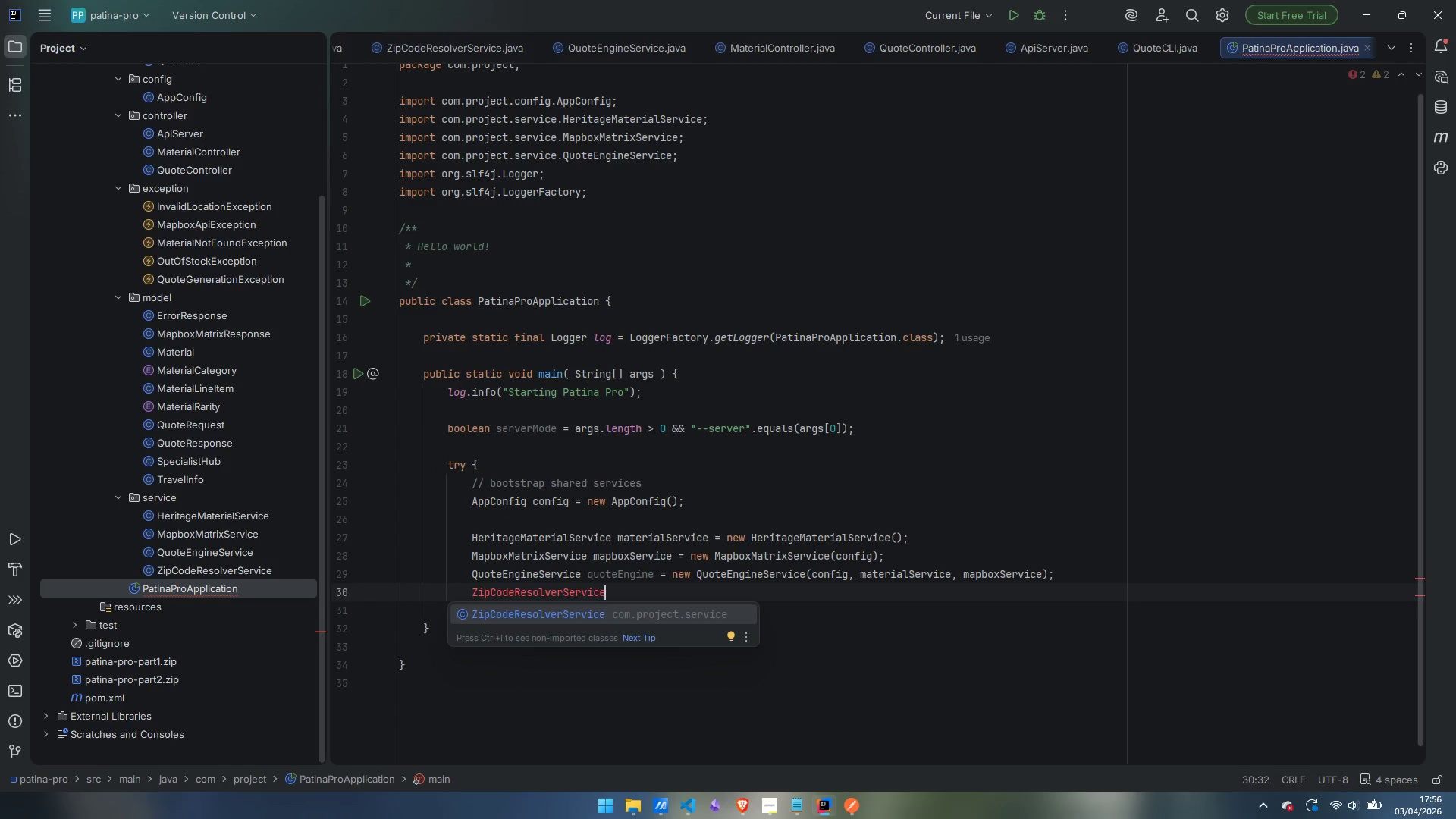 
key(Enter)
 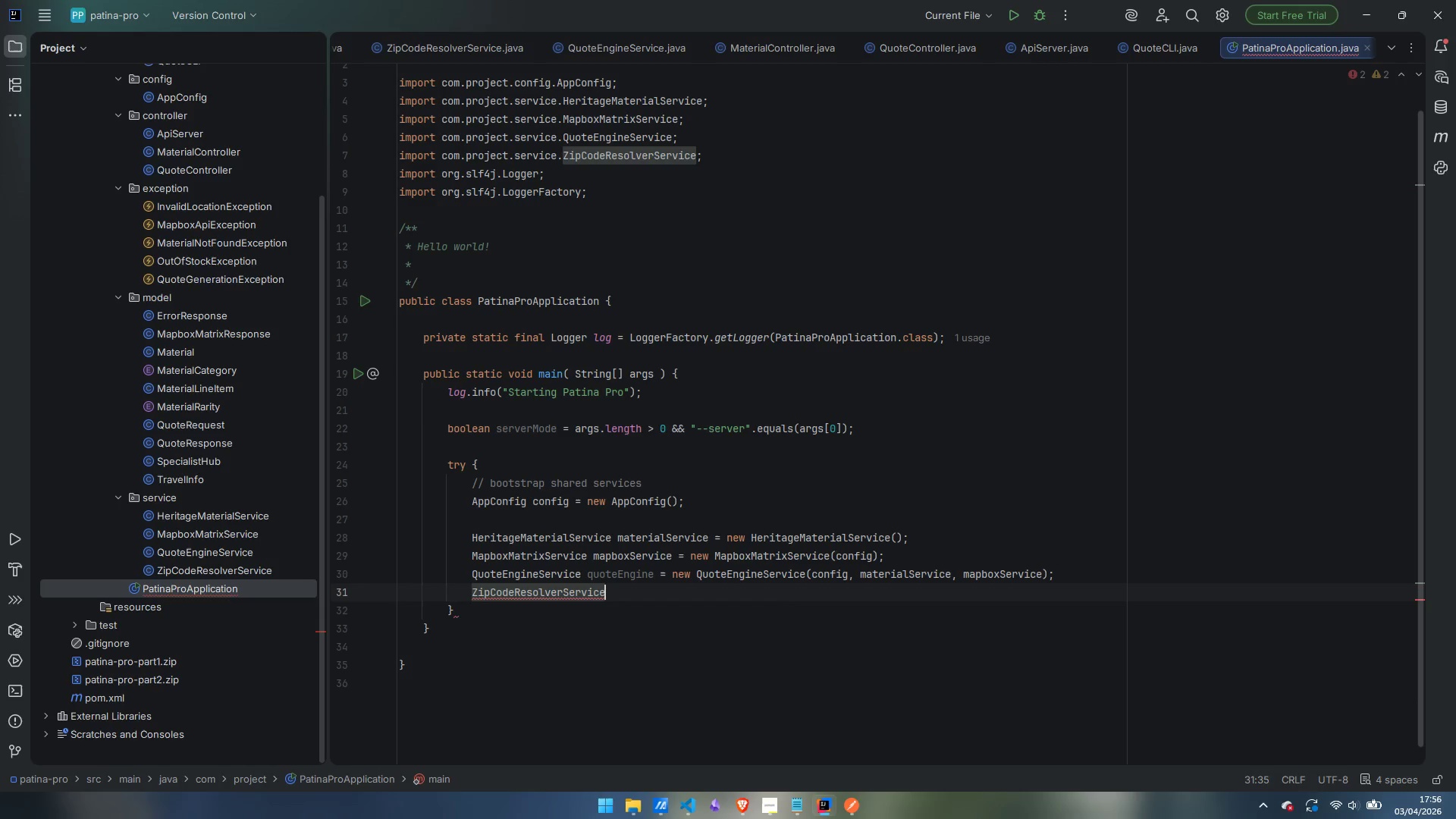 
type( zipResolver = new ZipCodeResolverSergfi)
key(Backspace)
key(Backspace)
key(Backspace)
type(vice)
 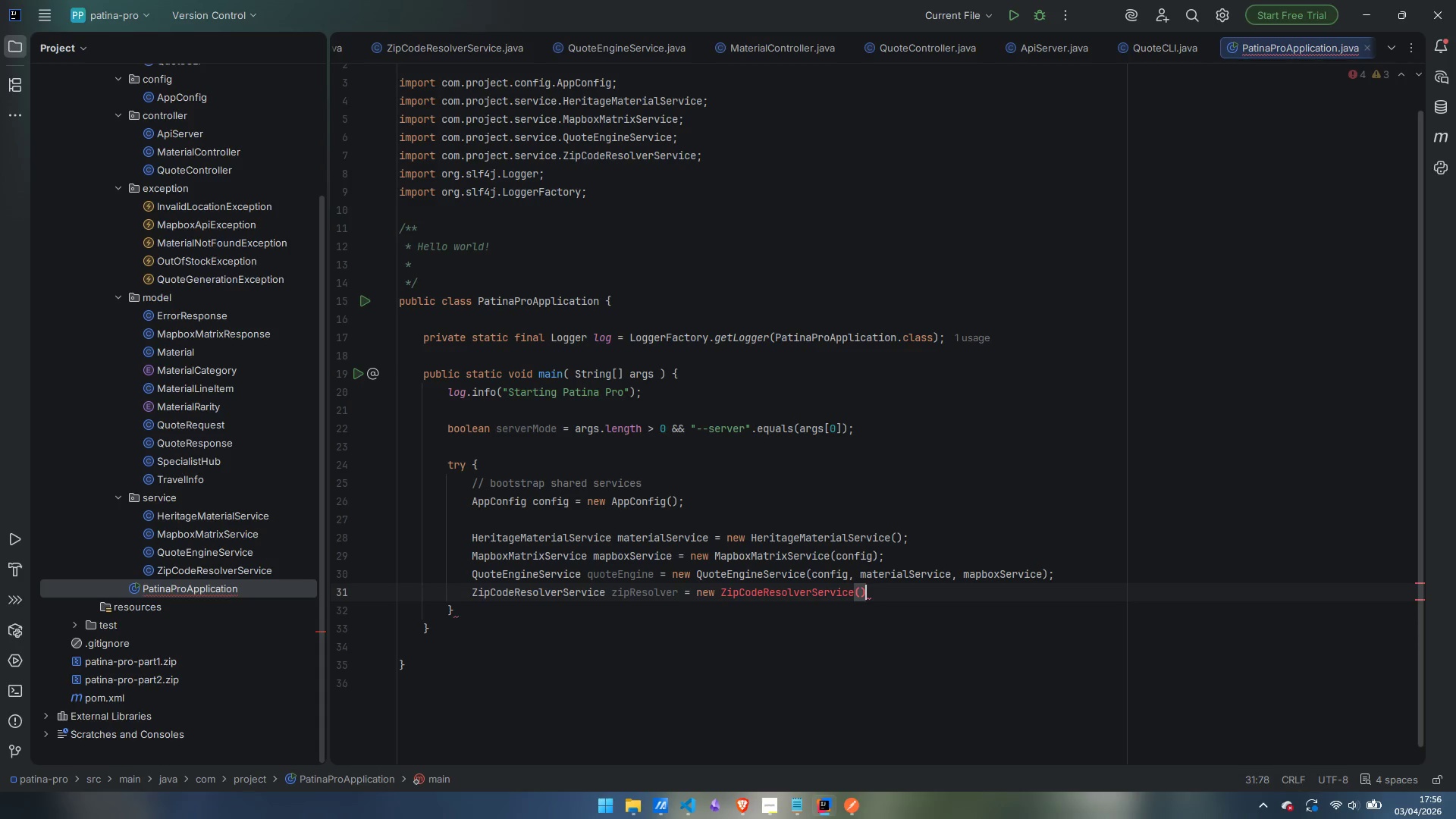 
 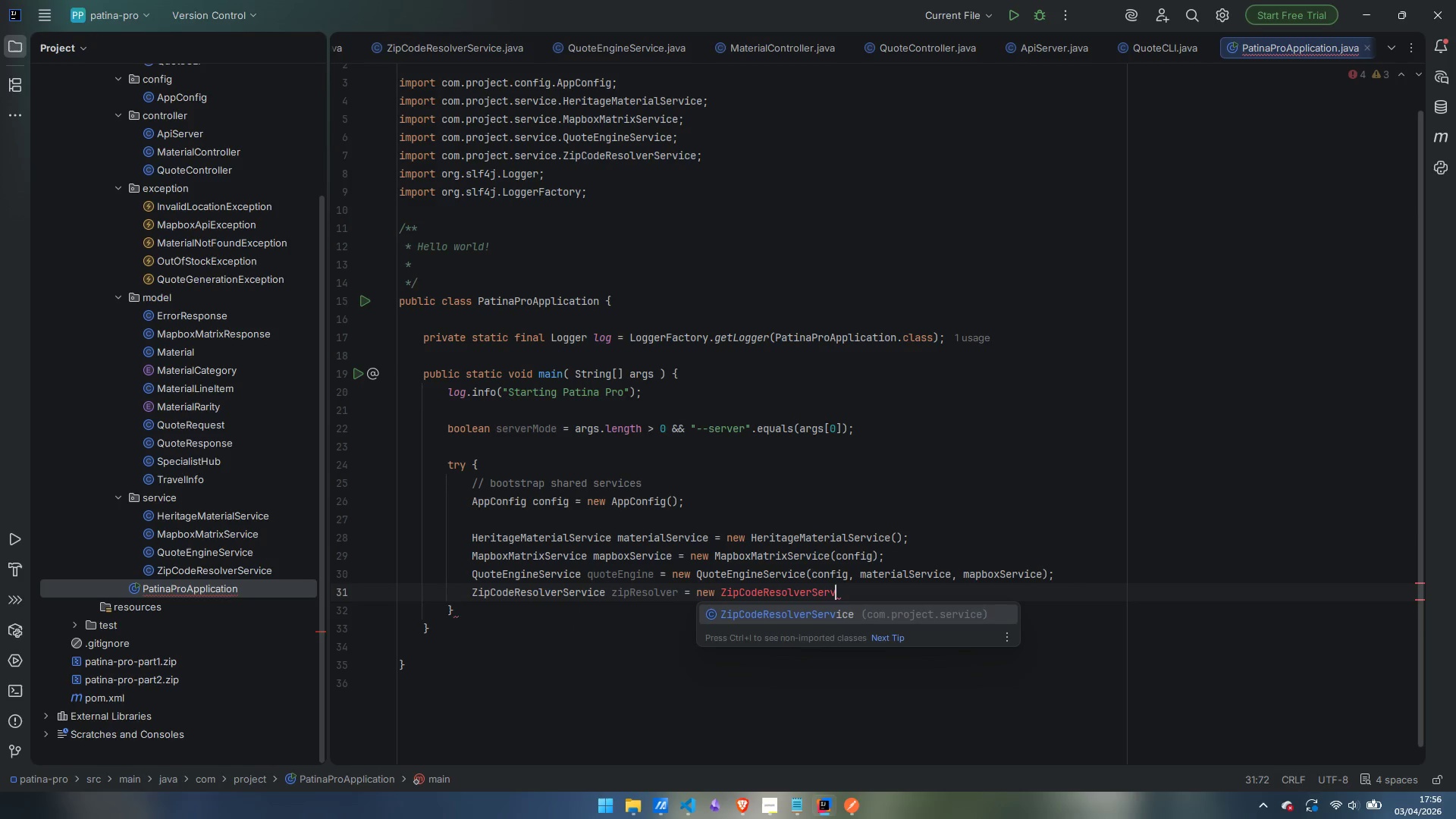 
key(Enter)
 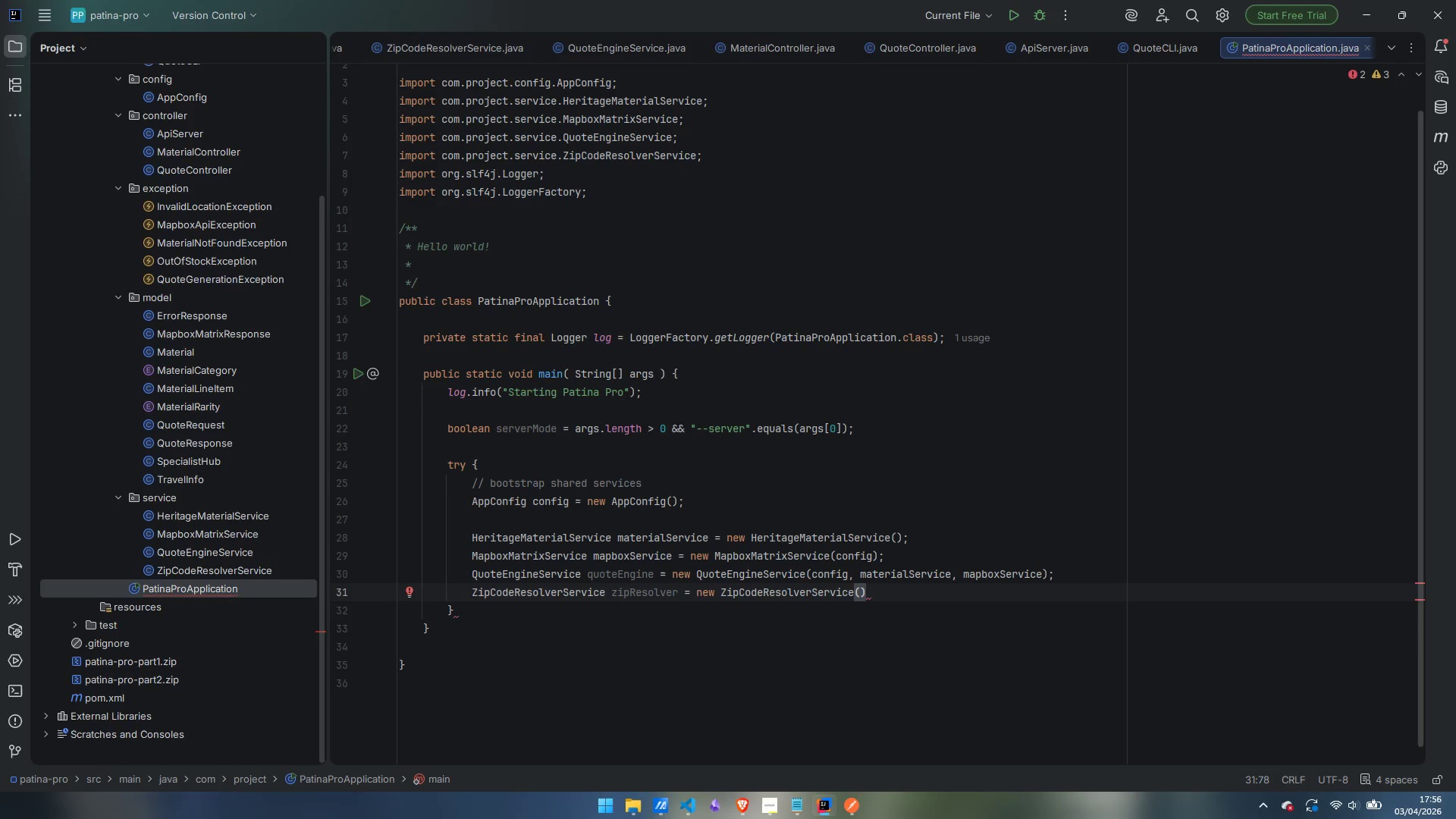 
key(Semicolon)
 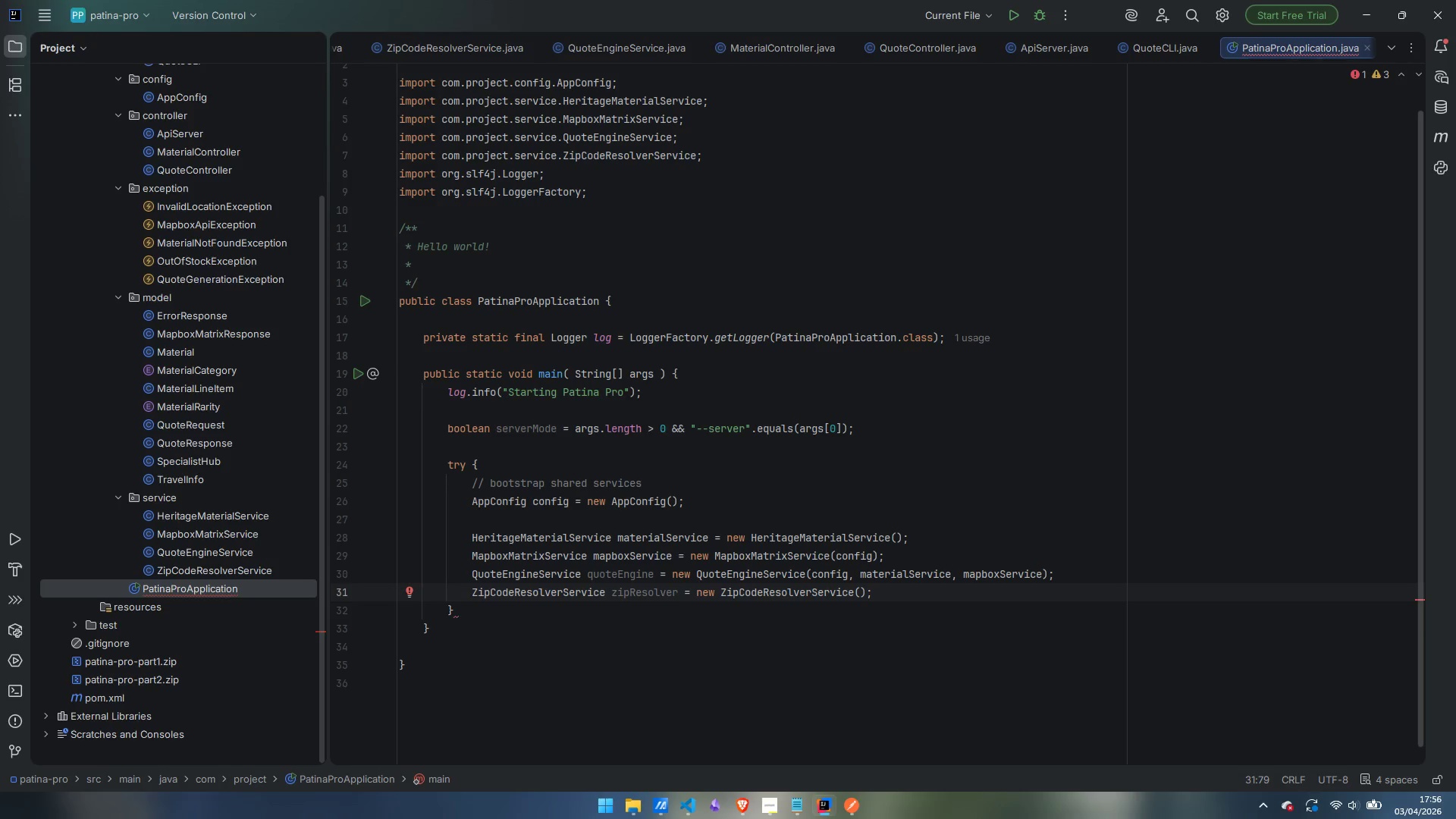 
key(Enter)
 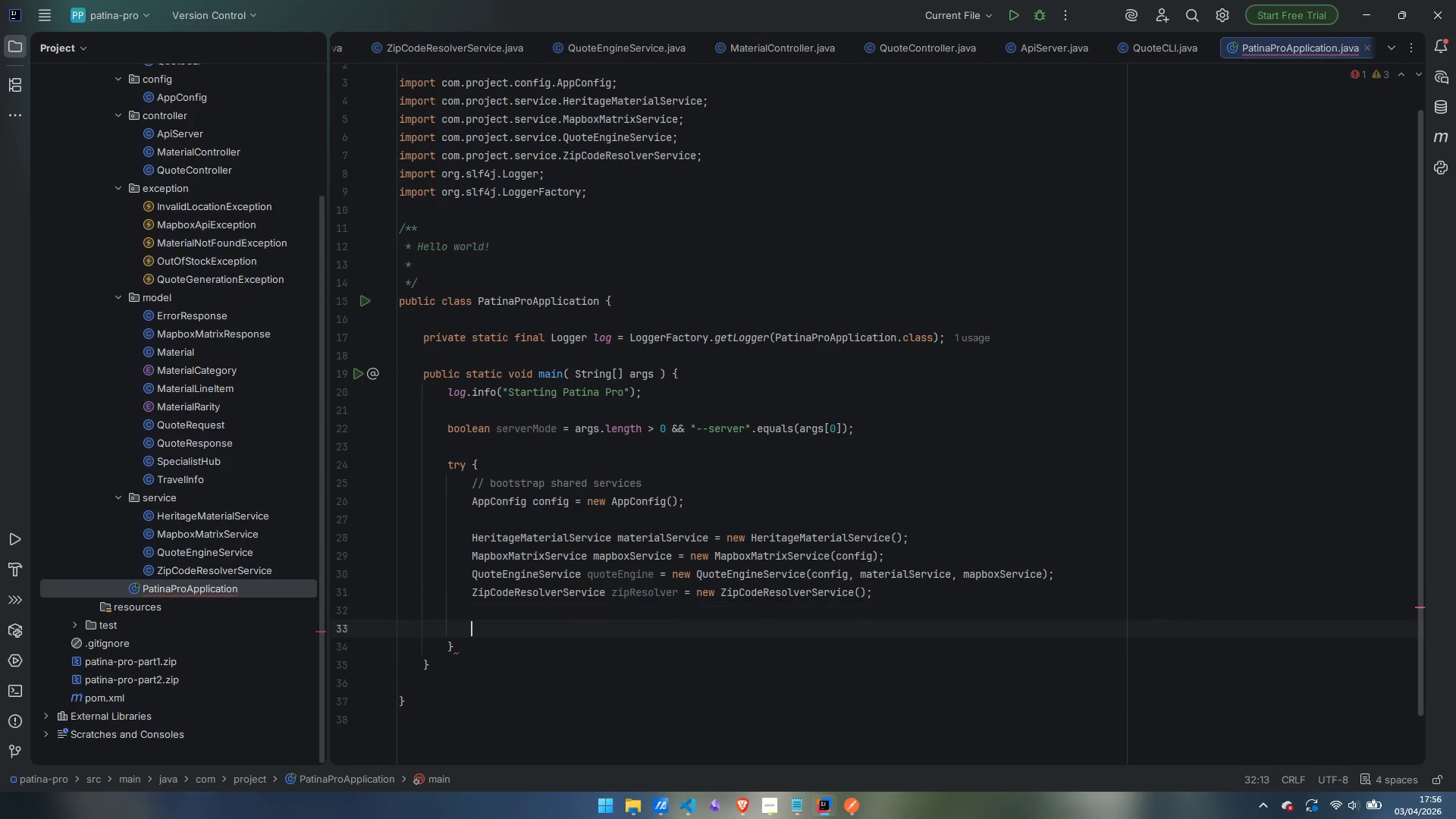 
key(Enter)
 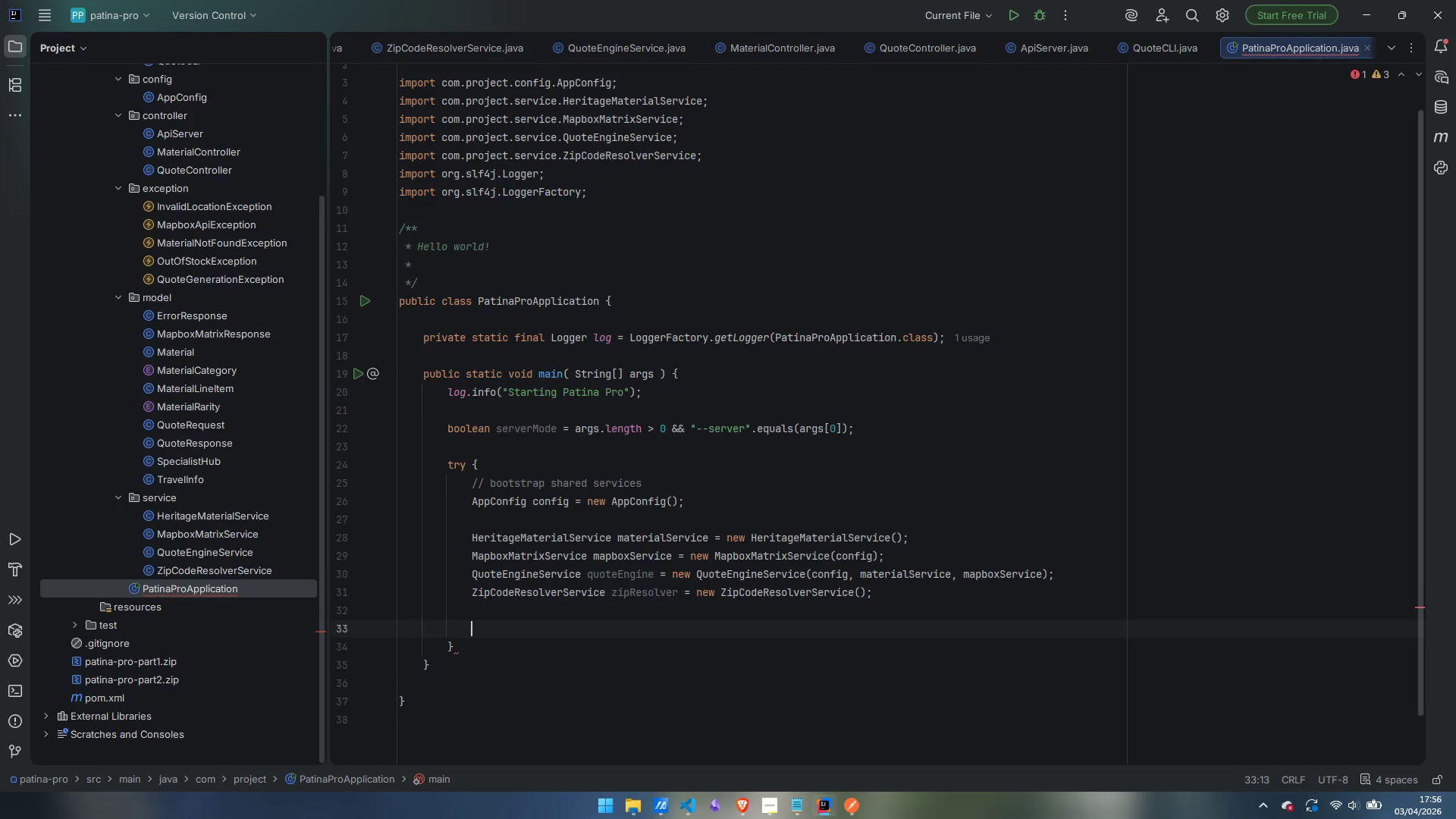 
type(// launch selected mode)
 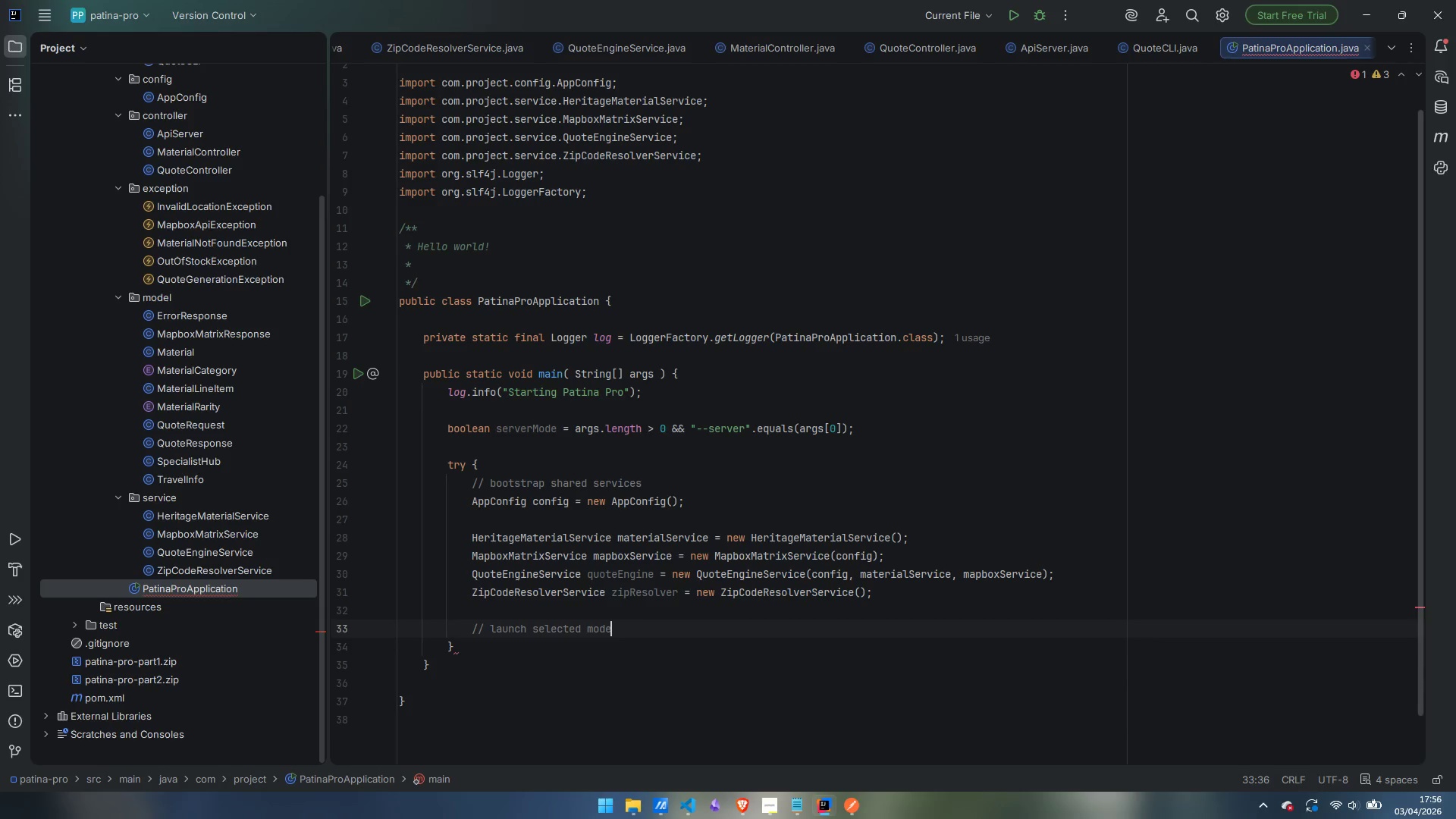 
key(Enter)
 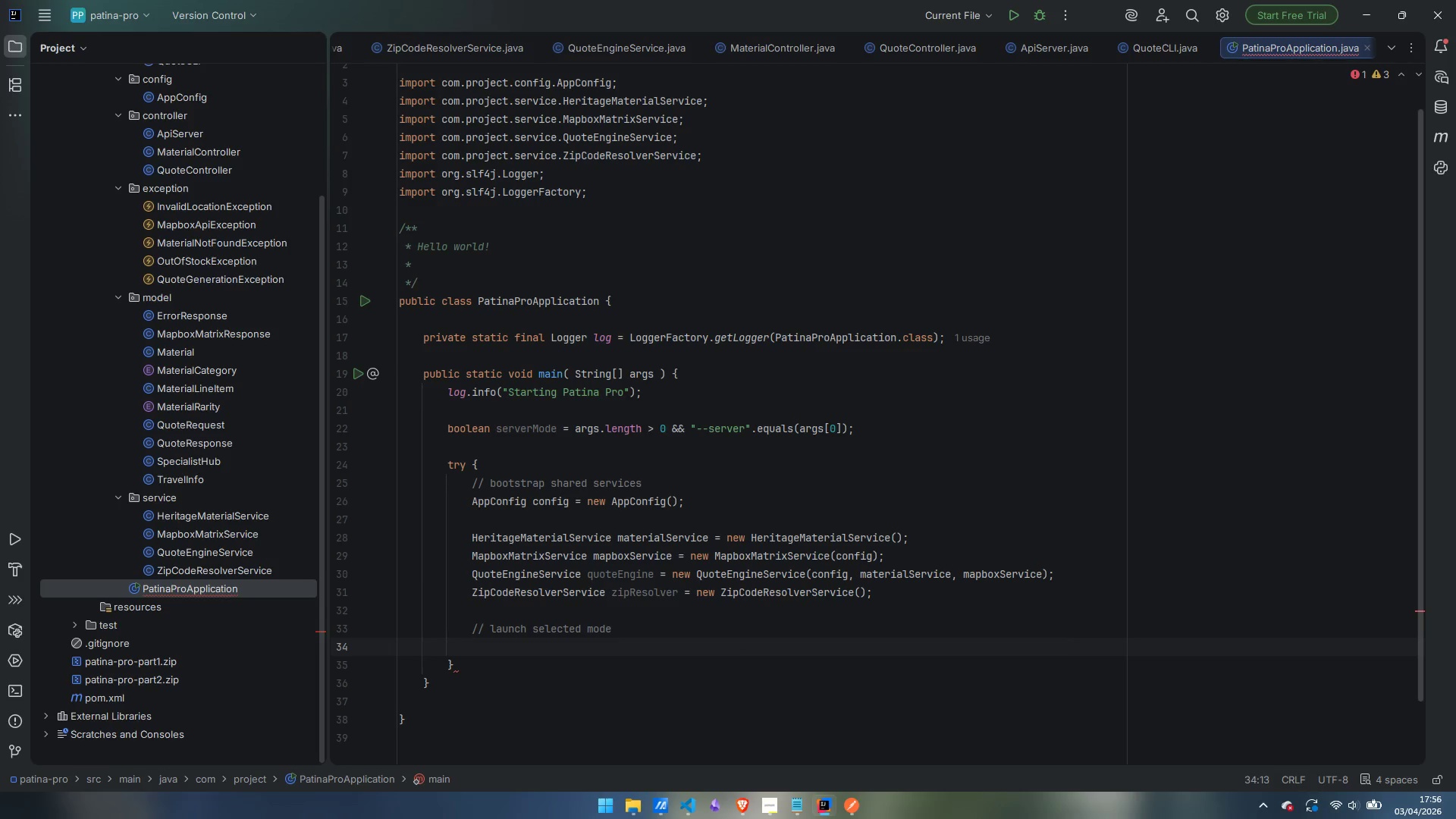 
type(if (serverMode)
 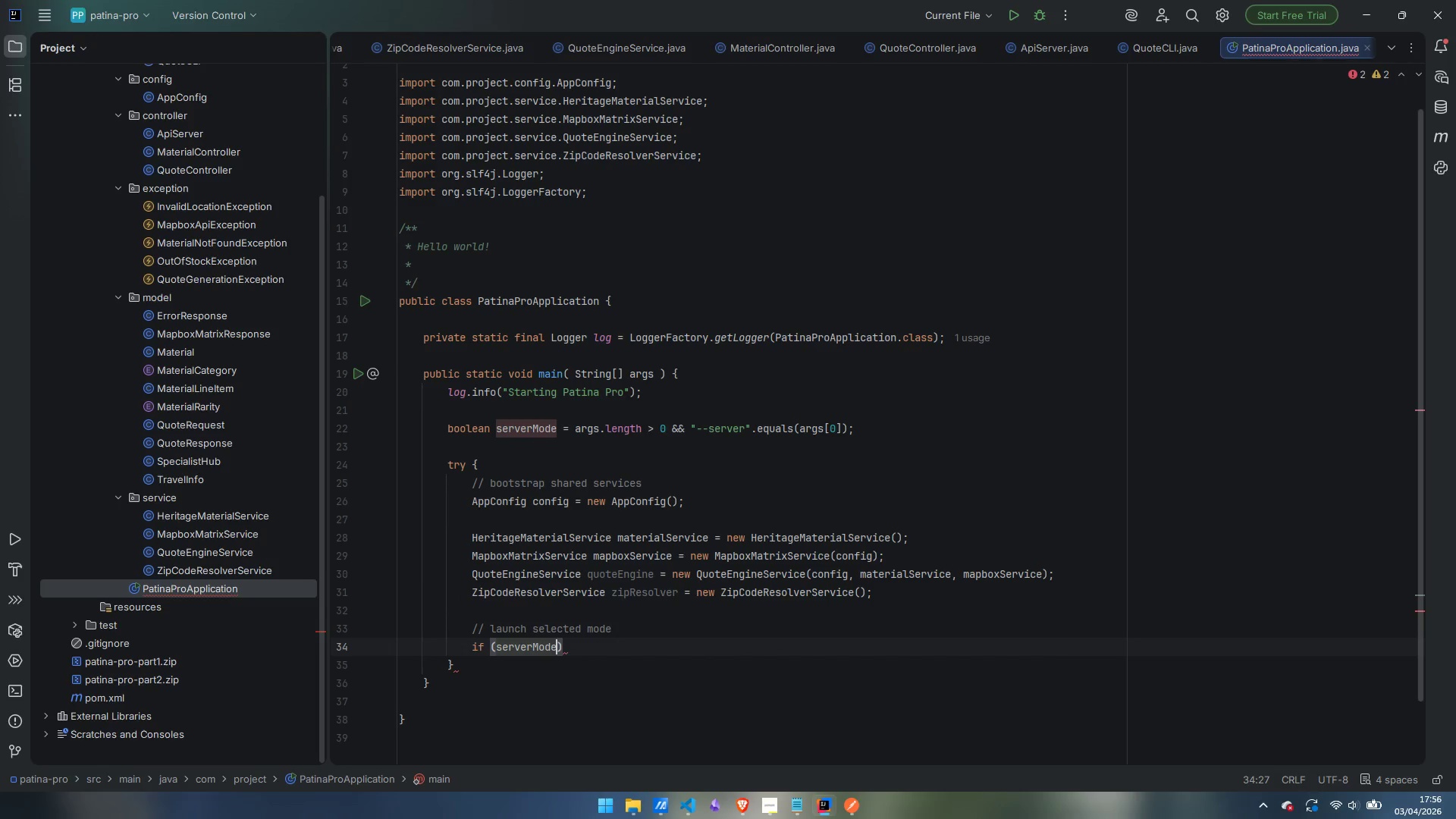 
key(ArrowRight)
 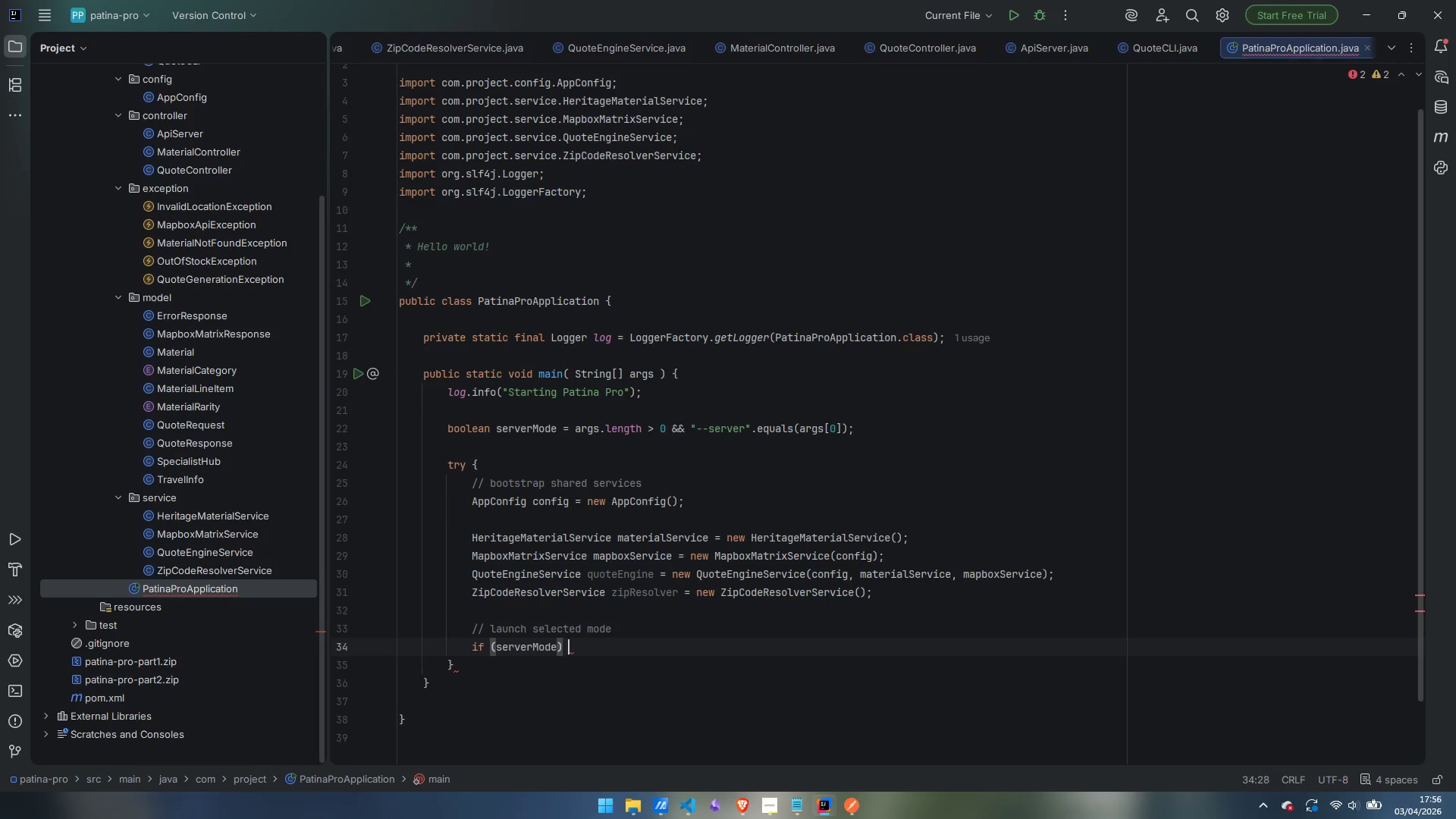 
key(Space)
 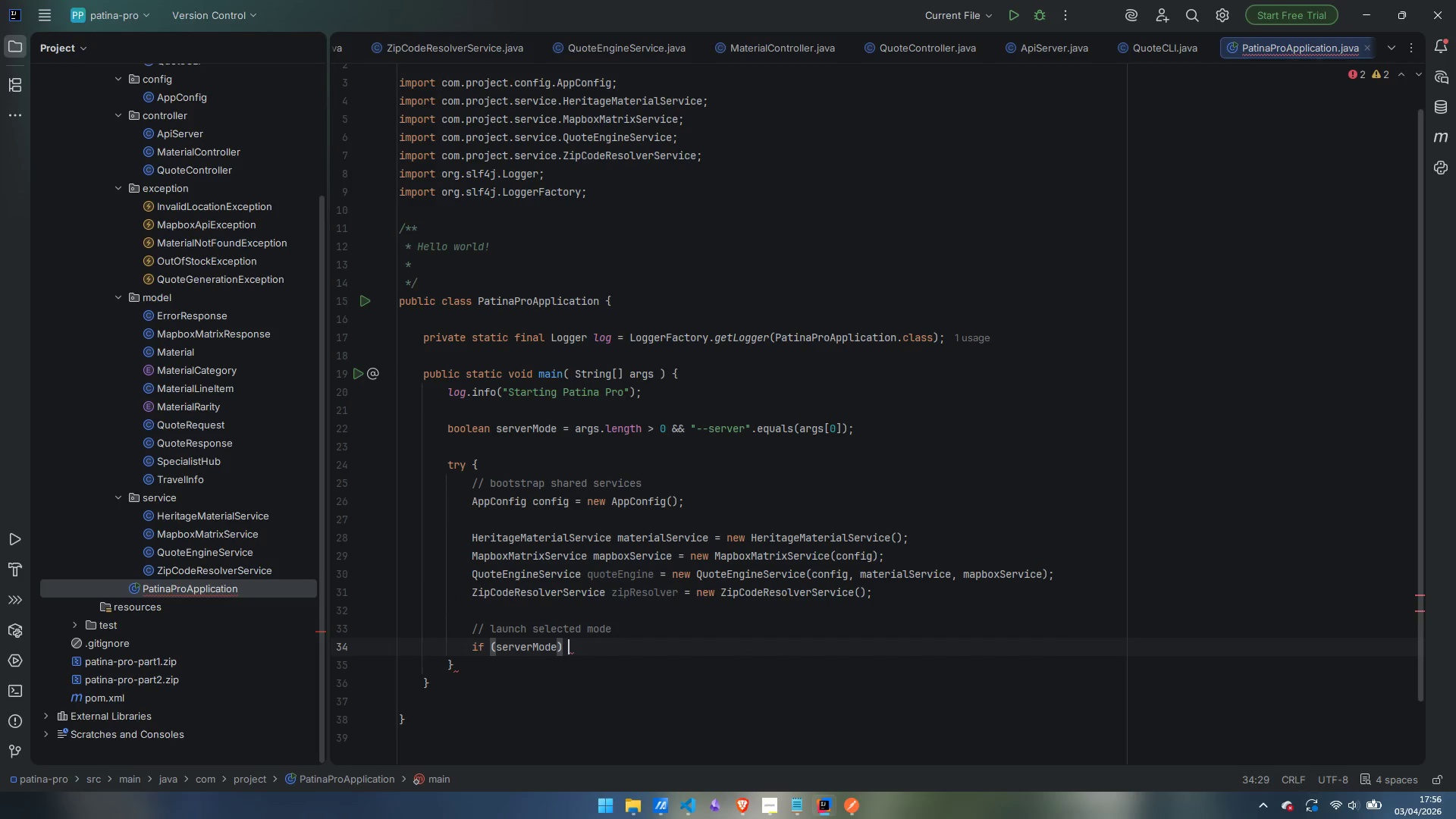 
key(Shift+BracketLeft)
 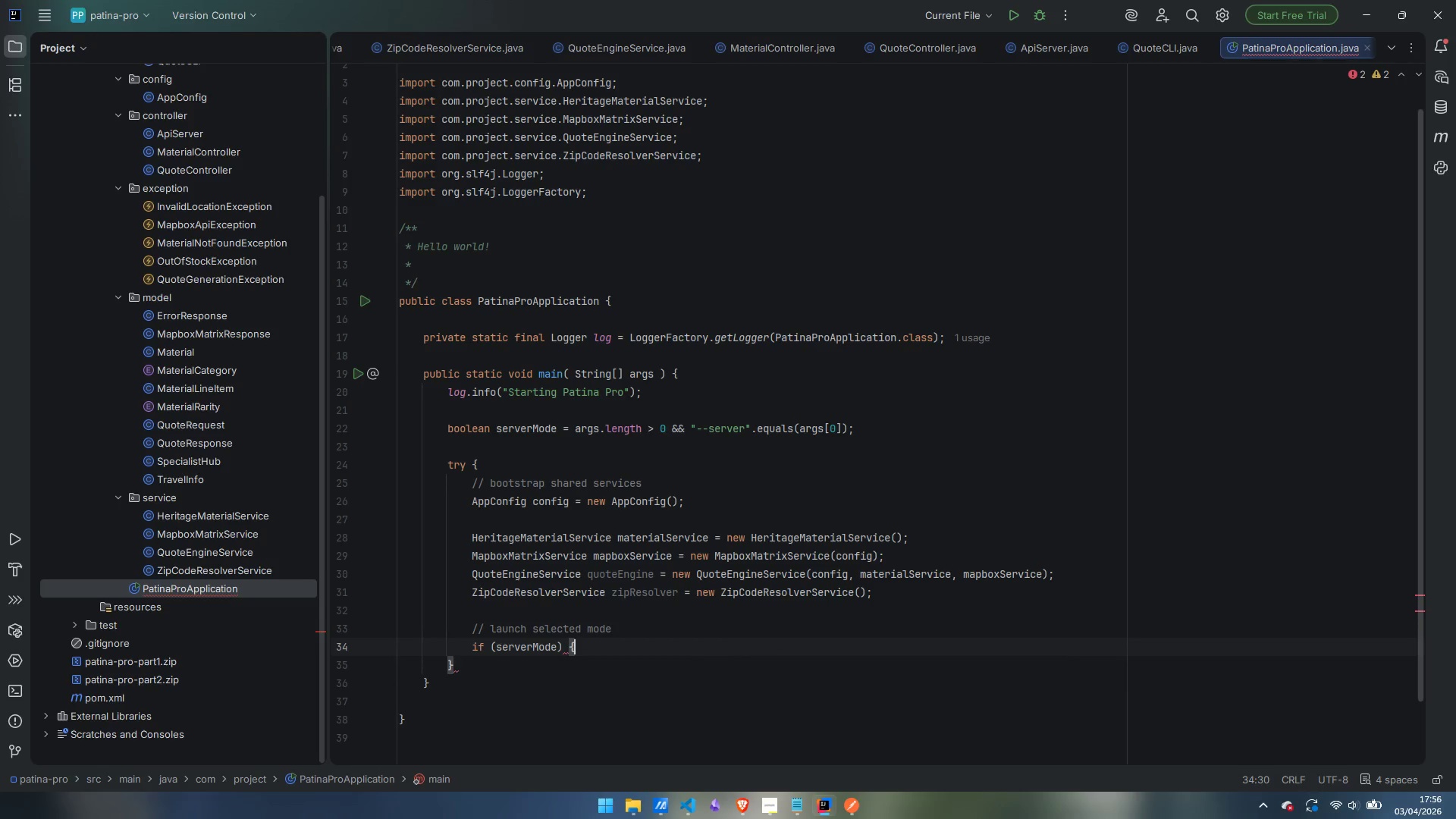 
key(Enter)
 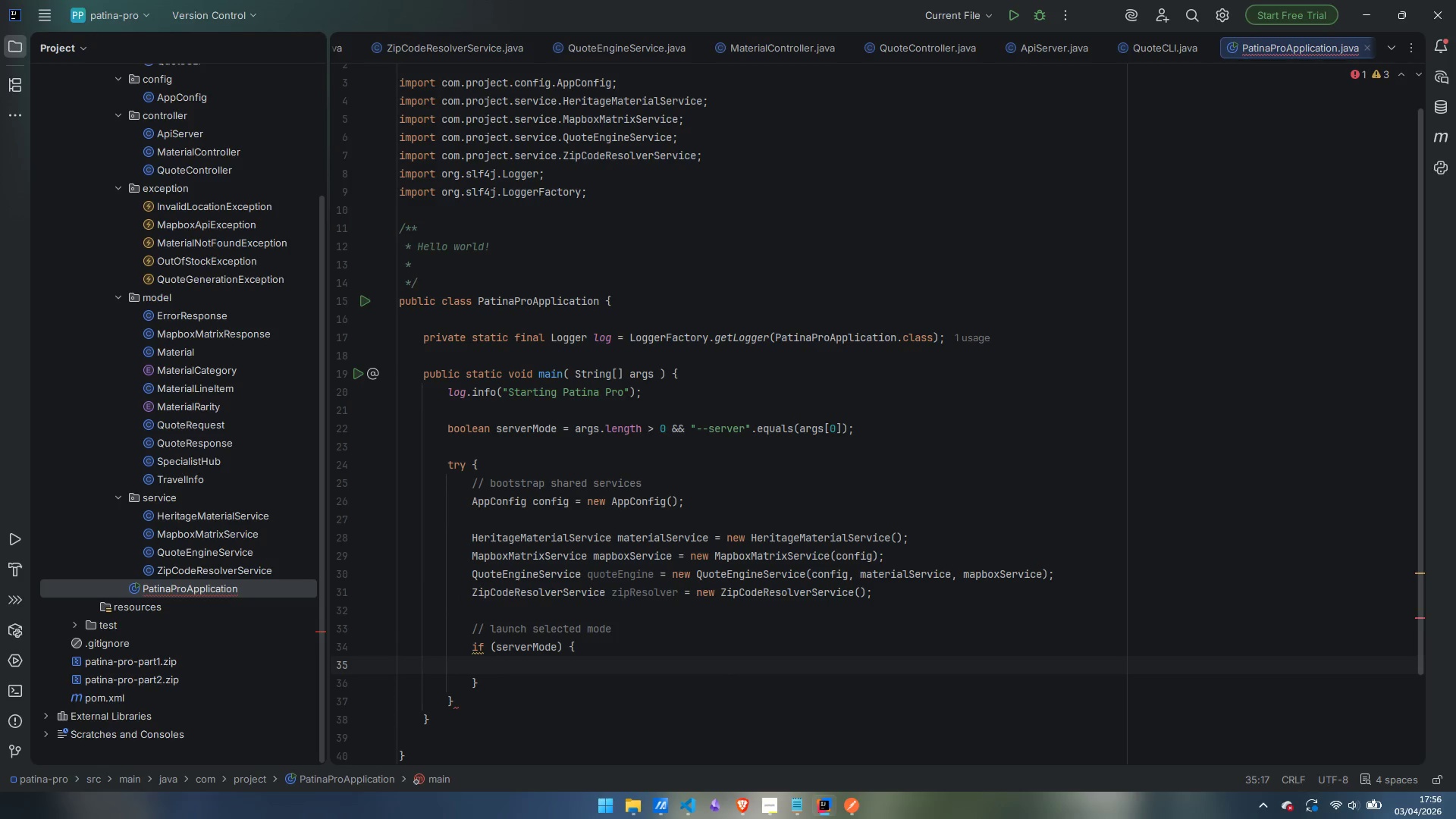 
type(int pot)
key(Backspace)
type(rt = config.getServerPor)
 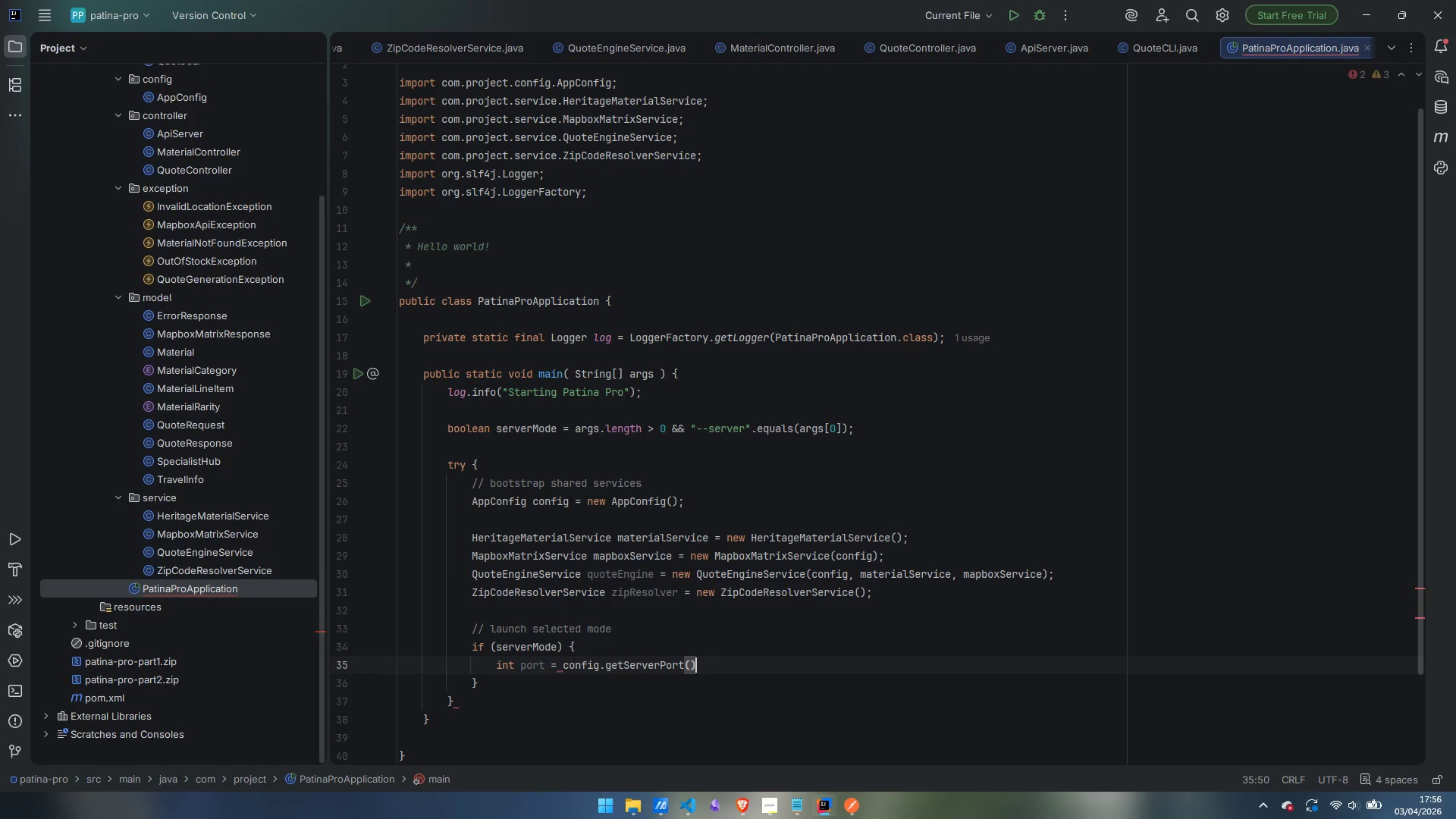 
 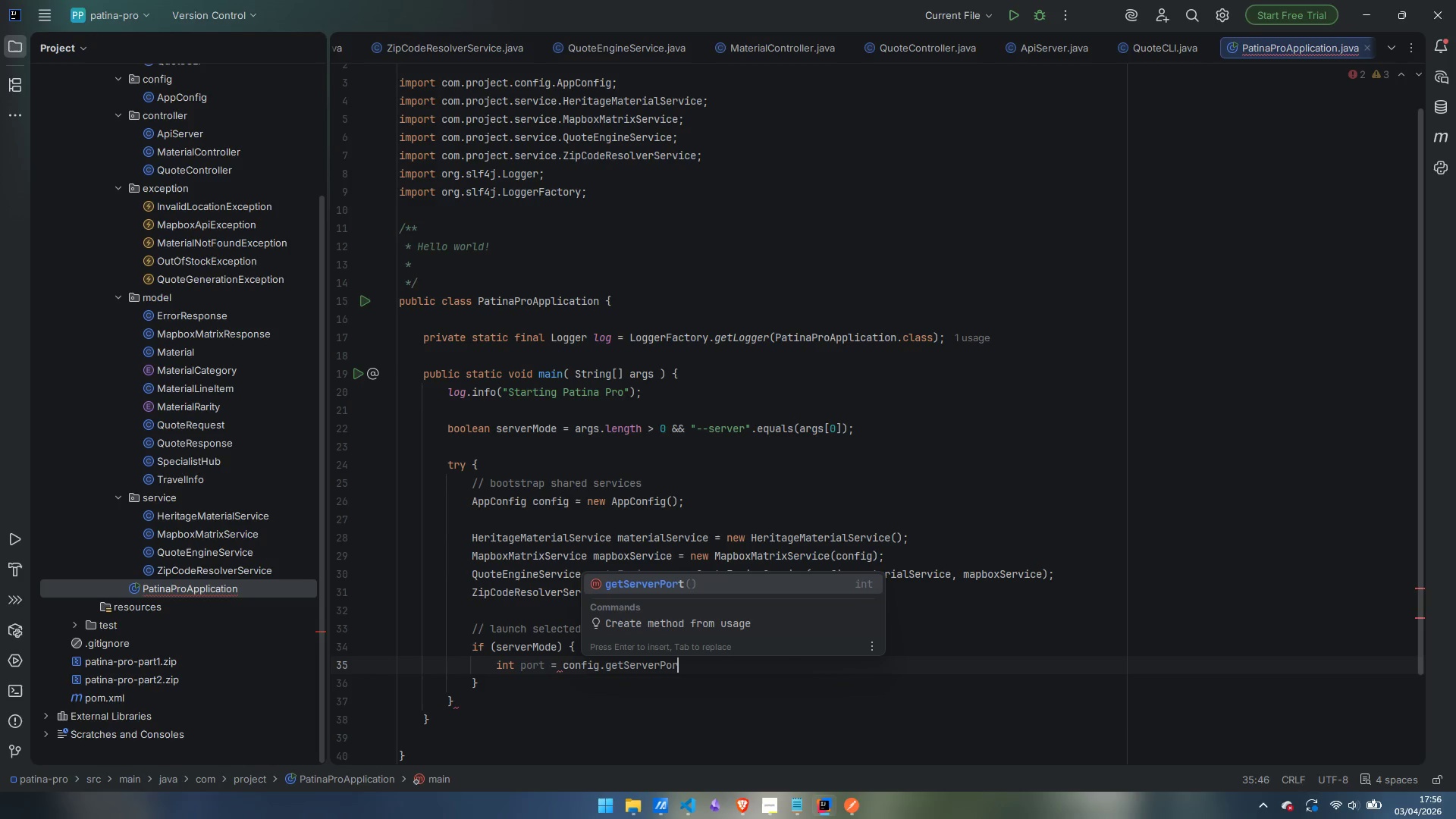 
key(Enter)
 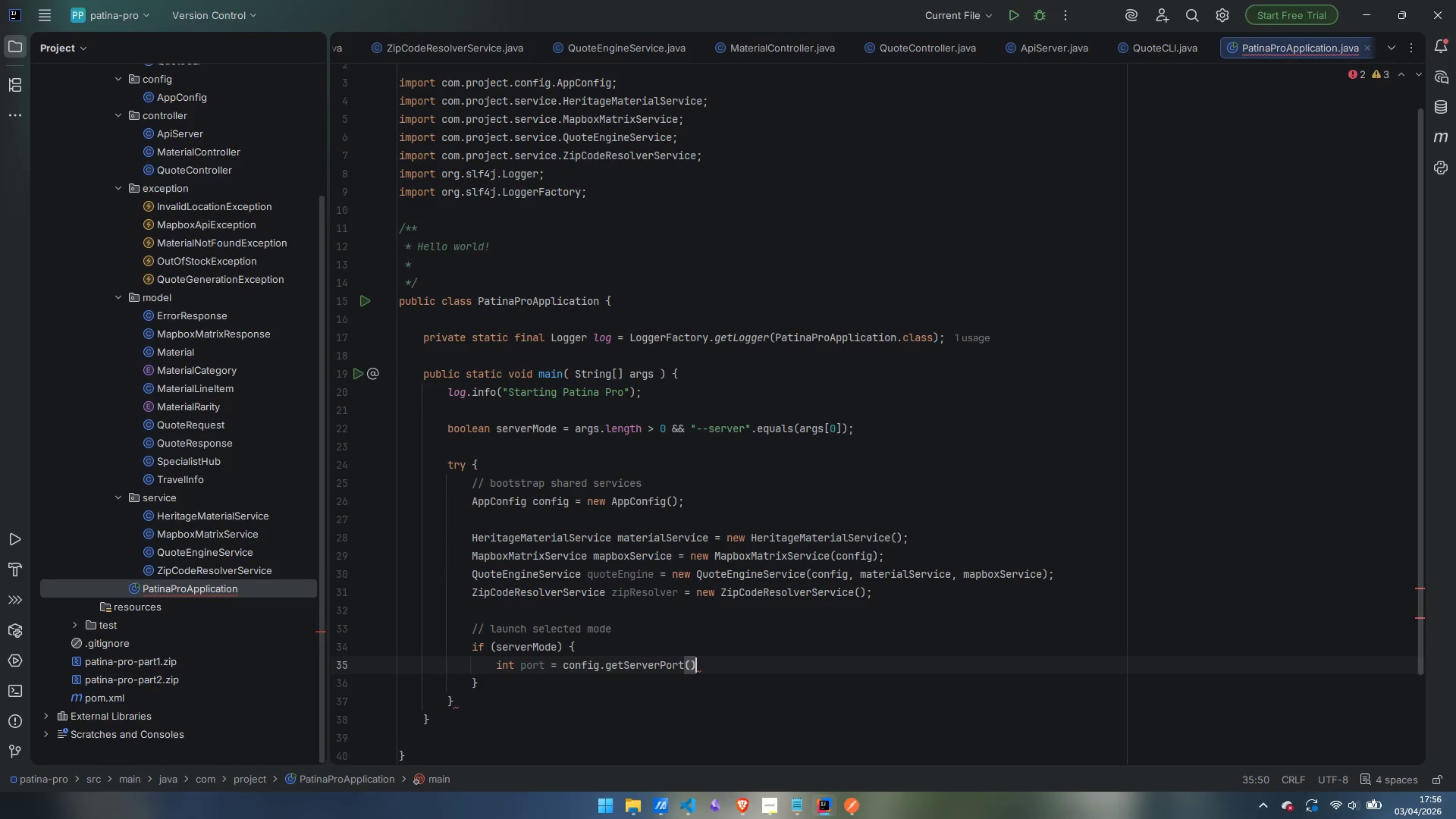 
key(Semicolon)
 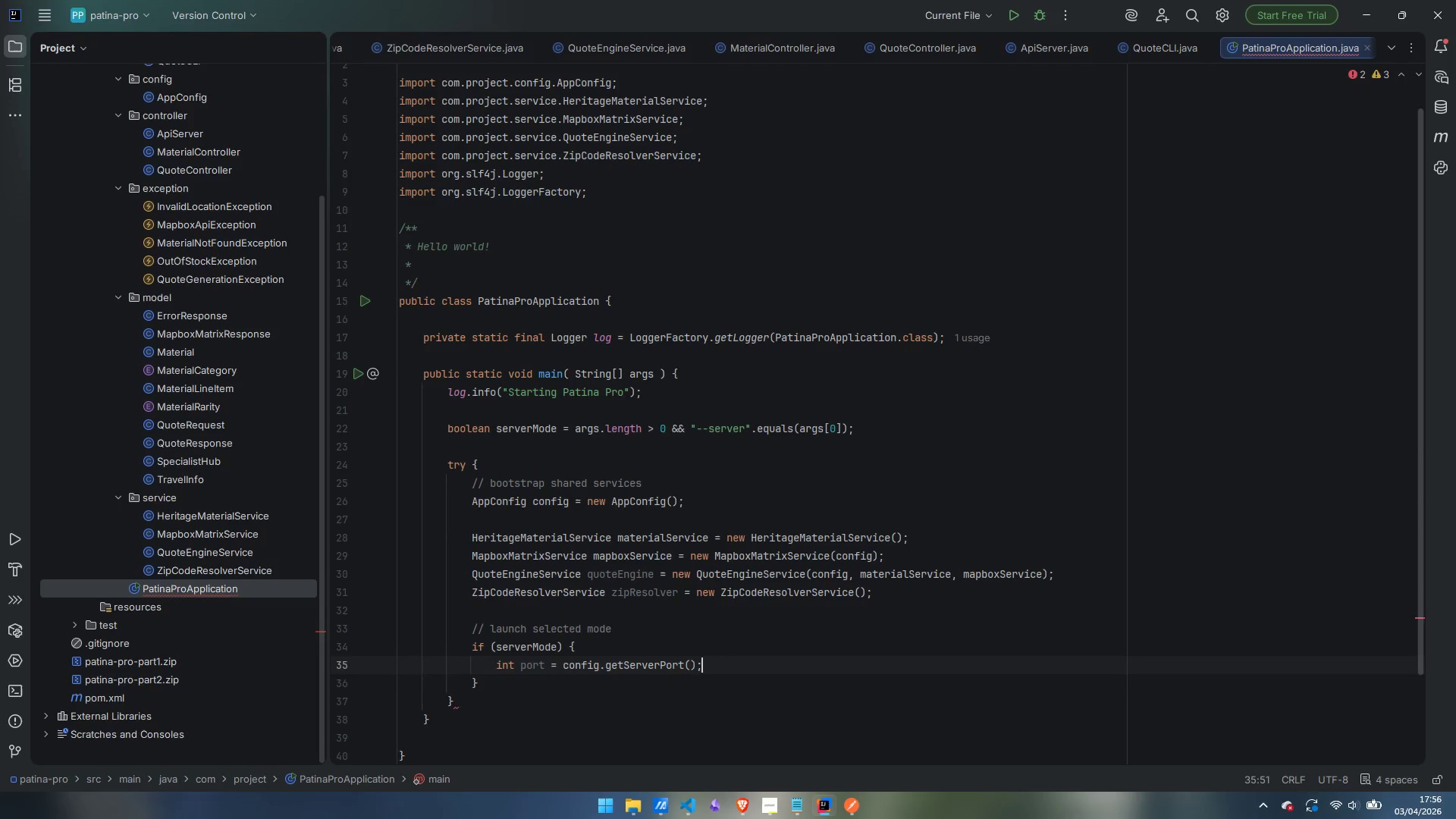 
key(Enter)
 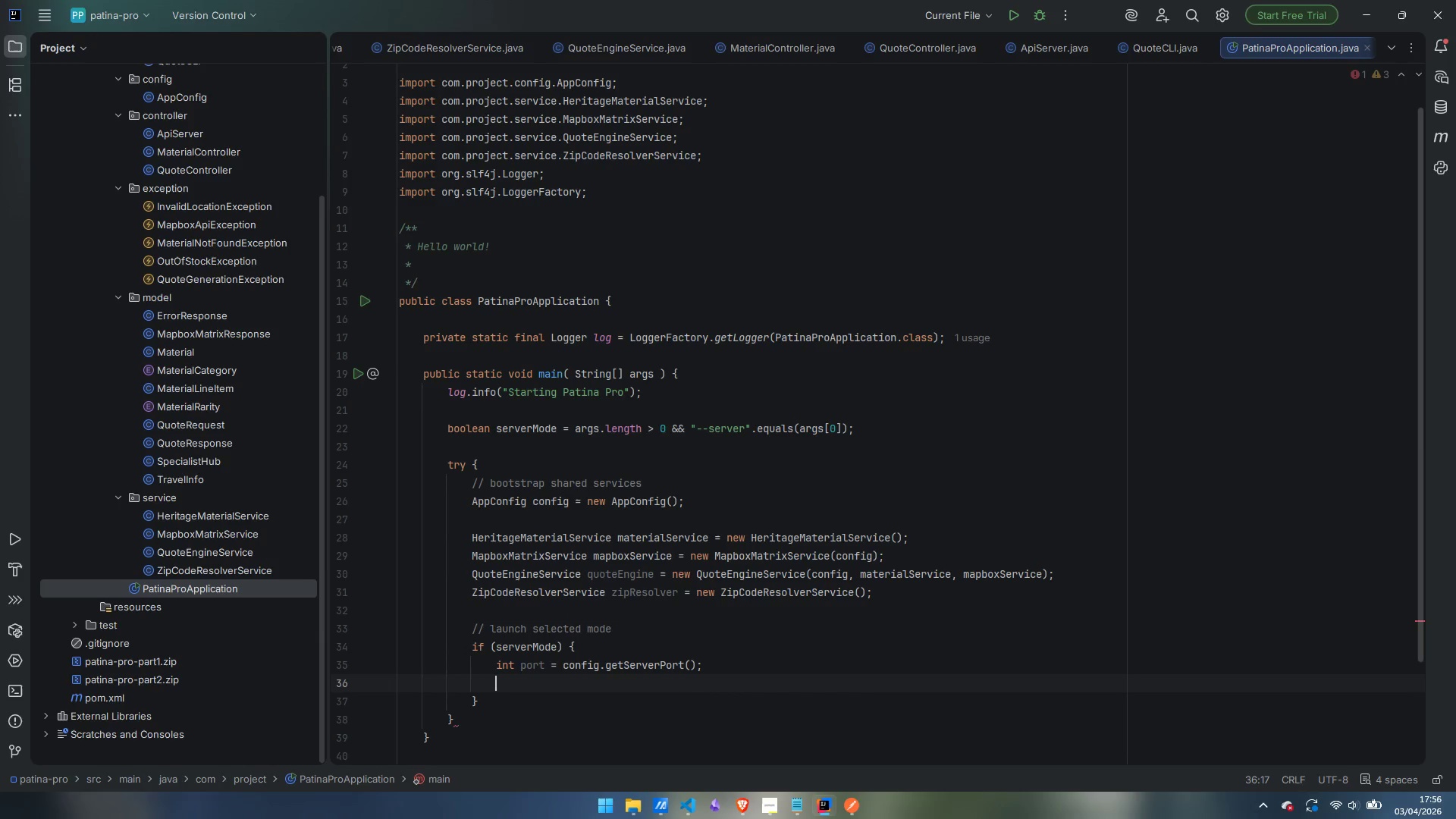 
type(new ApiServer)
 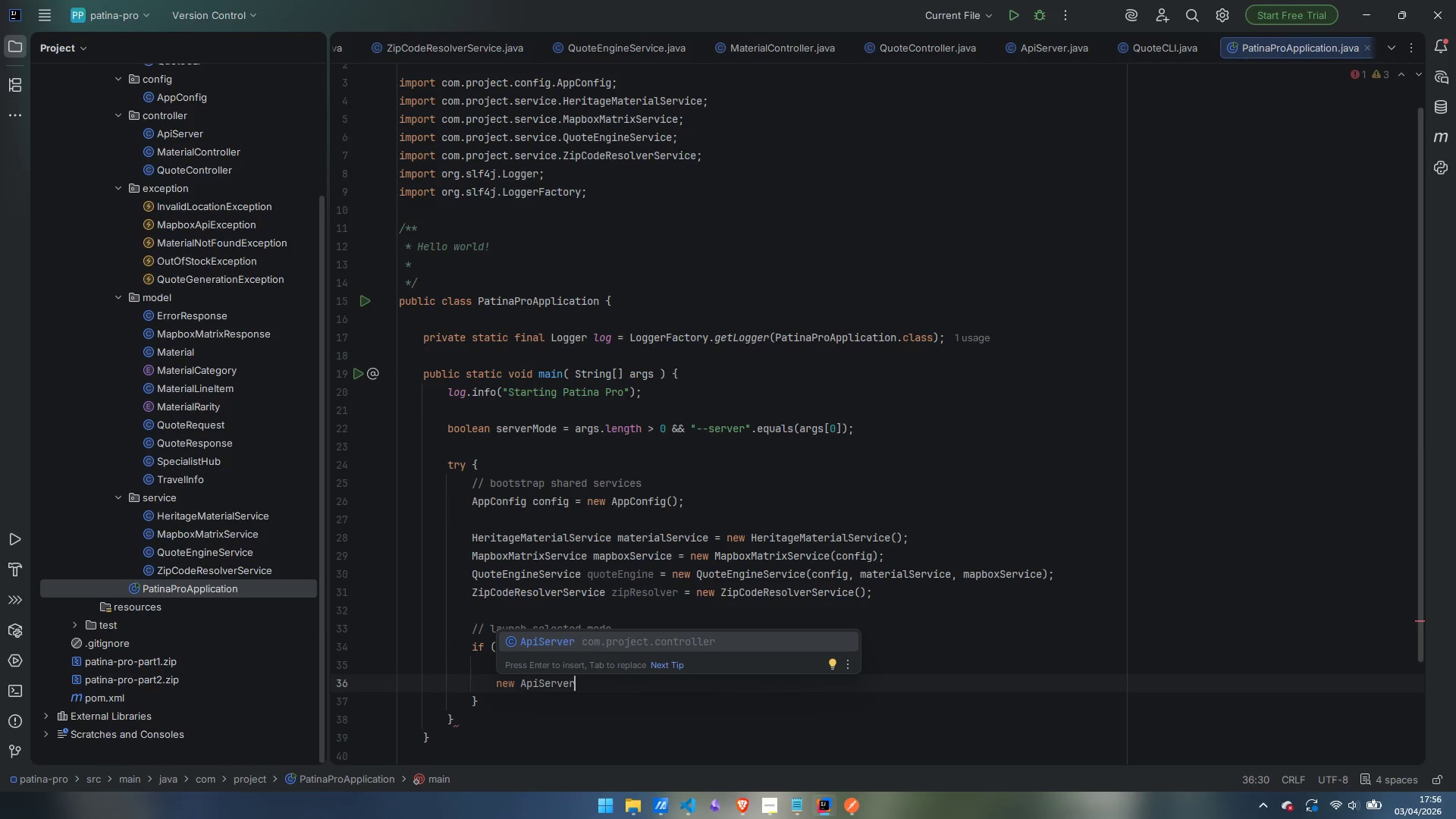 
key(Enter)
 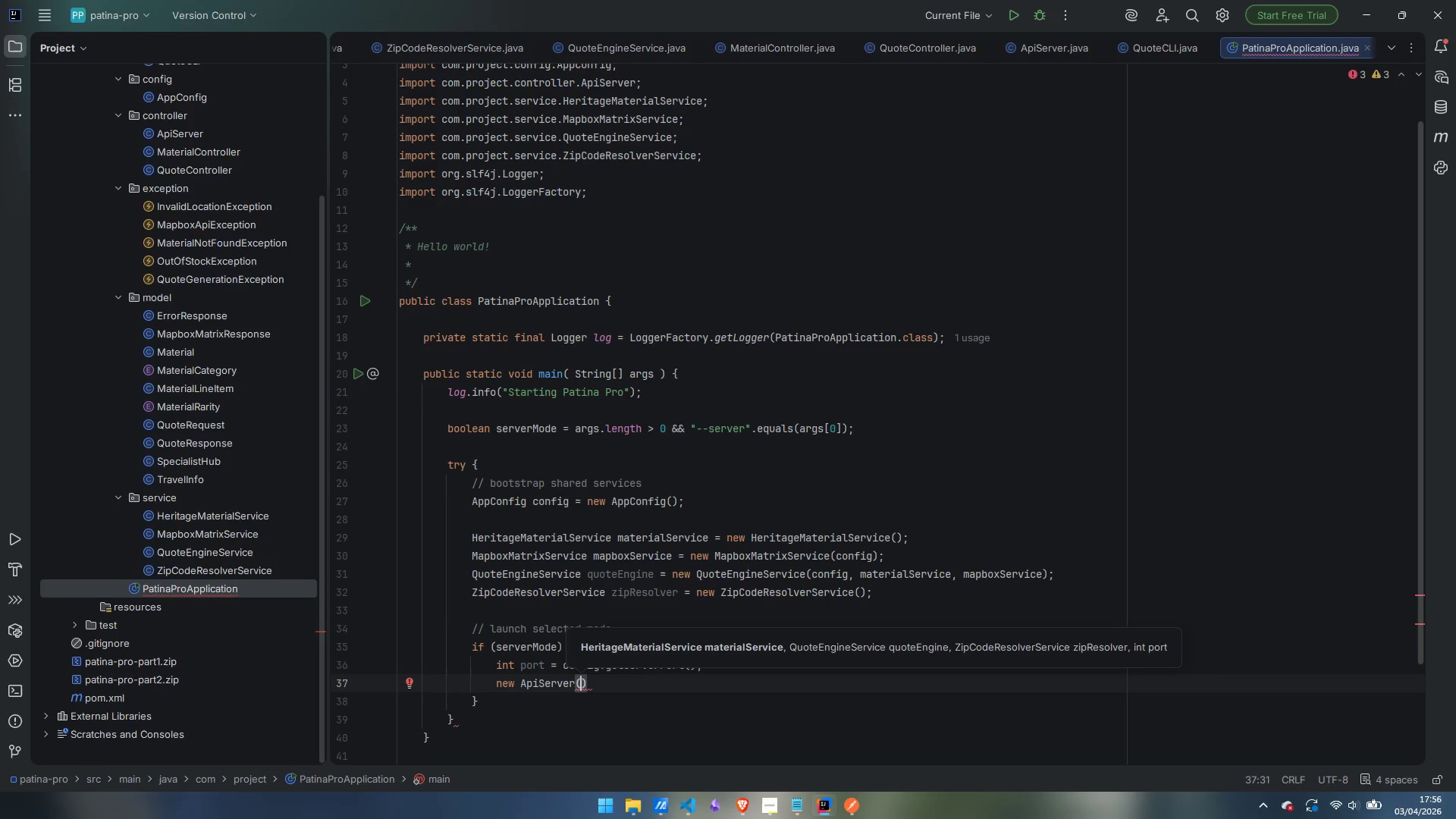 
type(materialService, quoteEngine, zipResolver, port)
 